 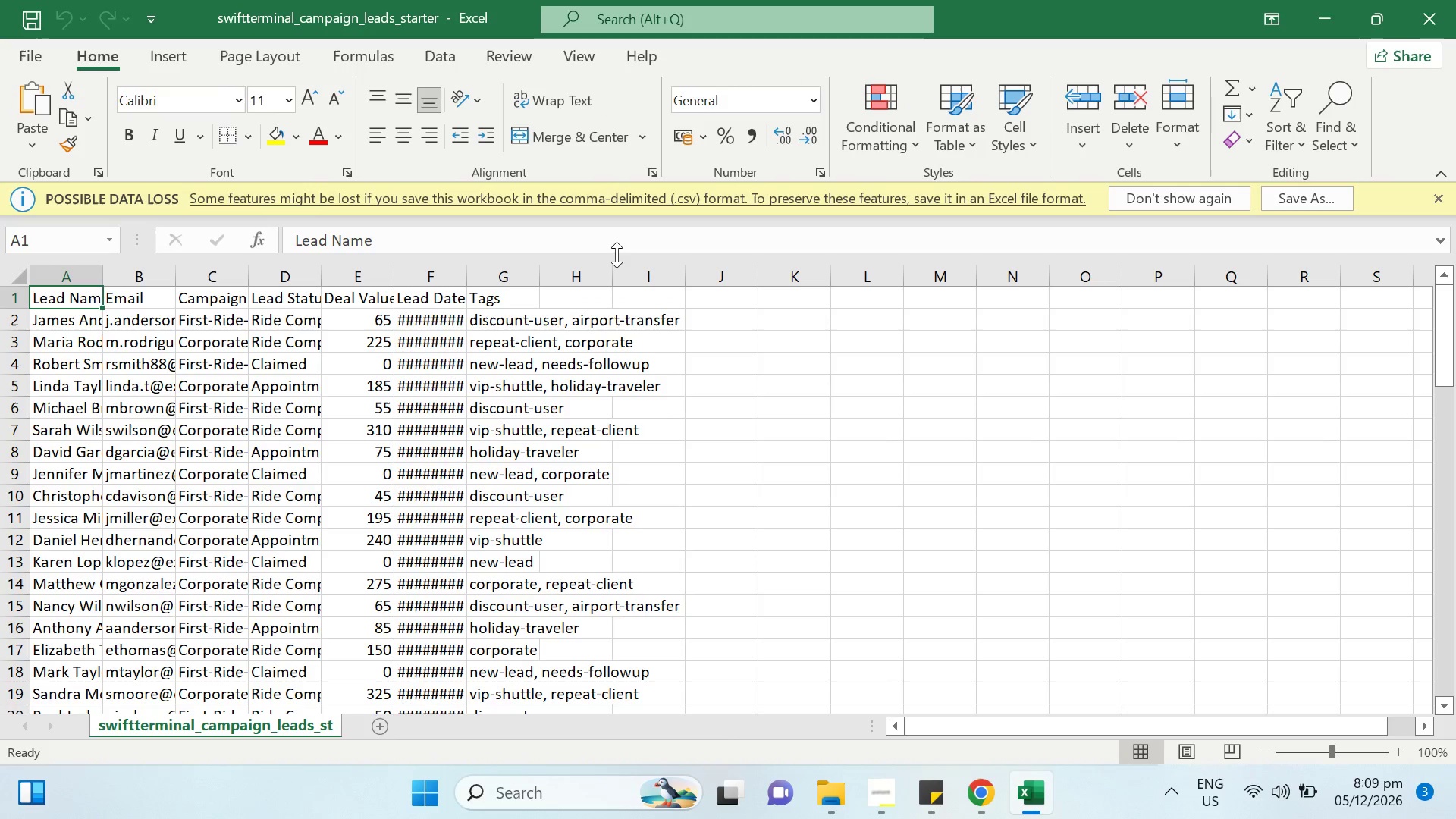 
left_click_drag(start_coordinate=[326, 277], to_coordinate=[409, 282])
 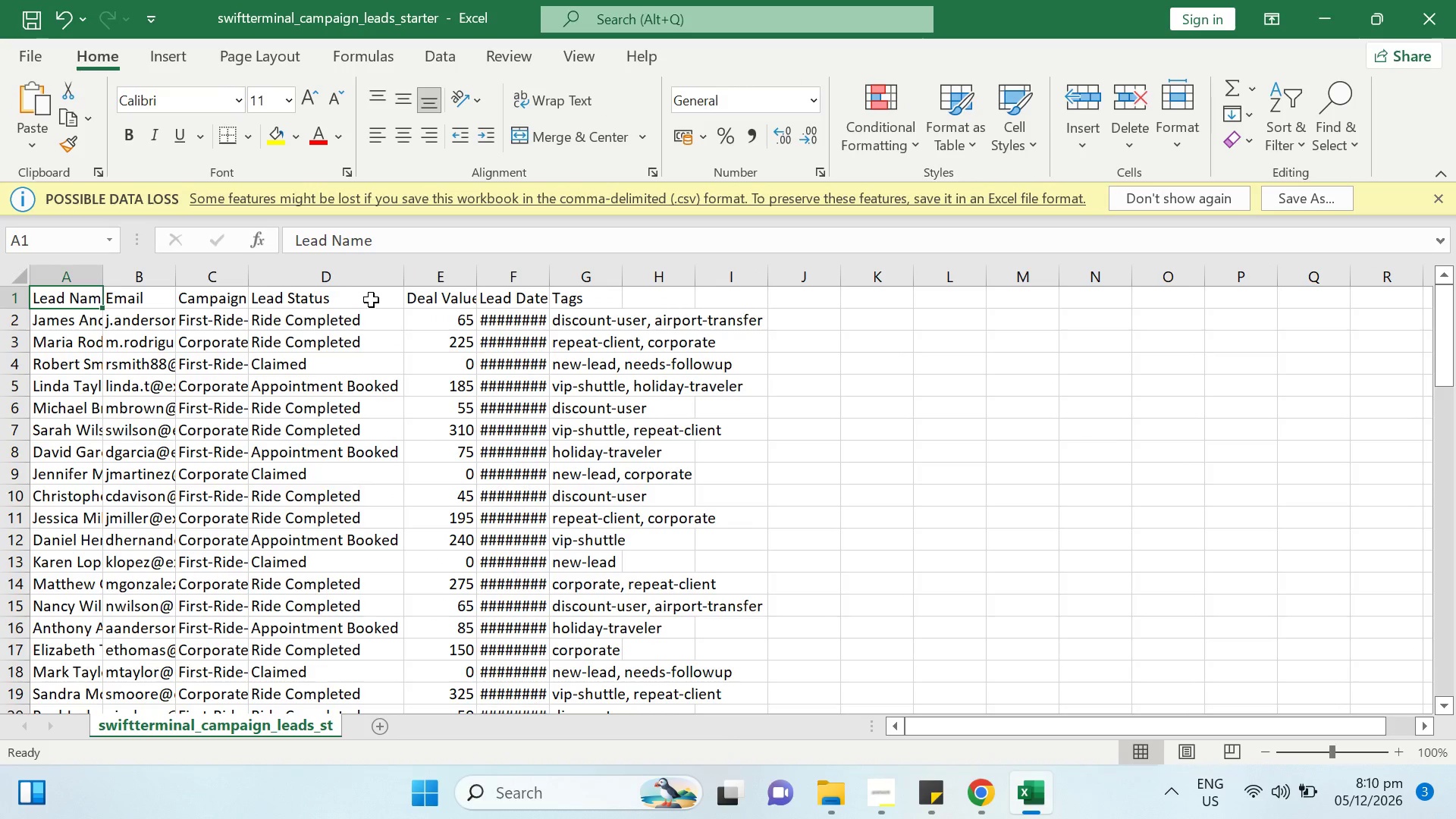 
left_click([353, 298])
 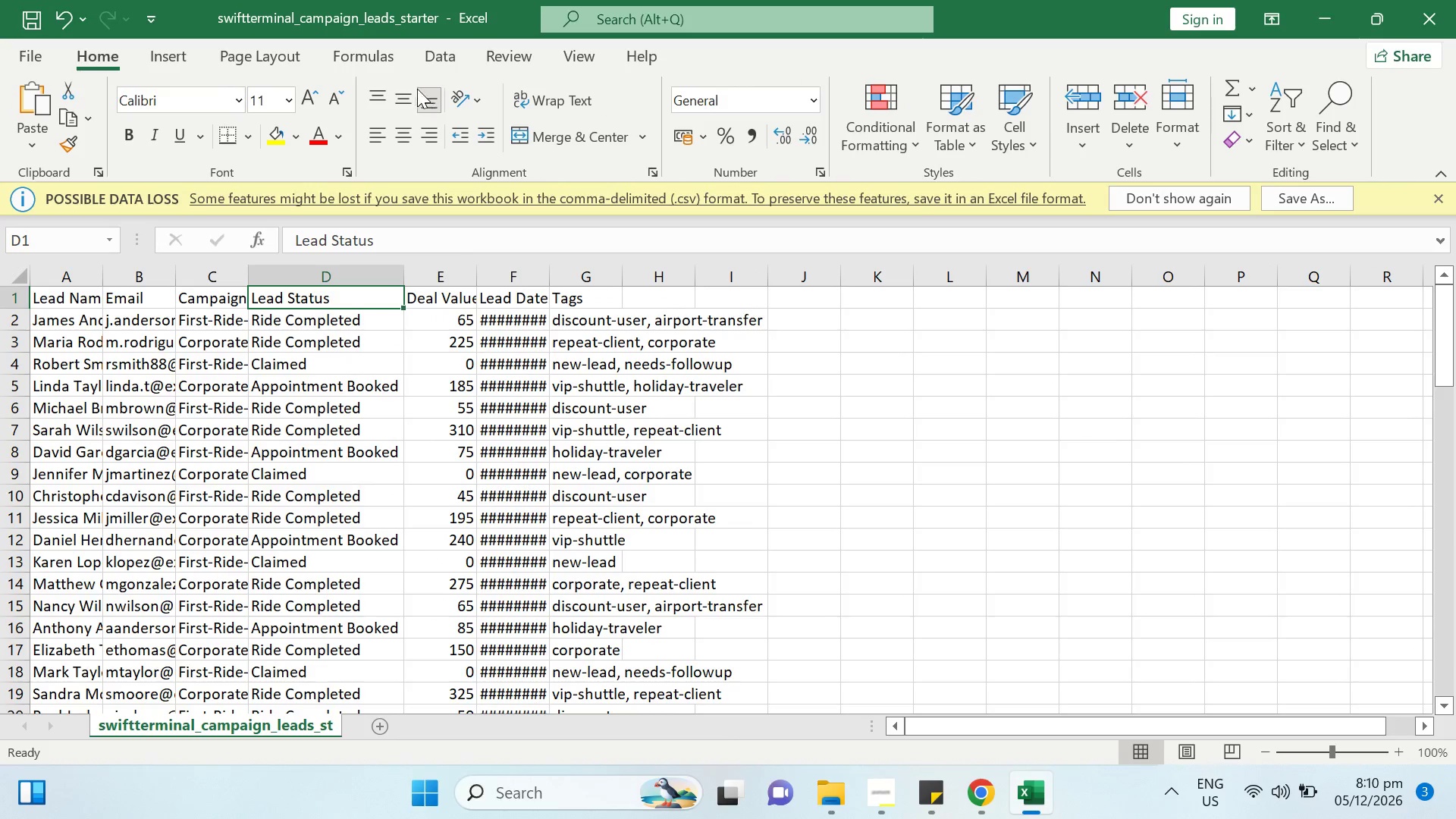 
left_click([437, 52])
 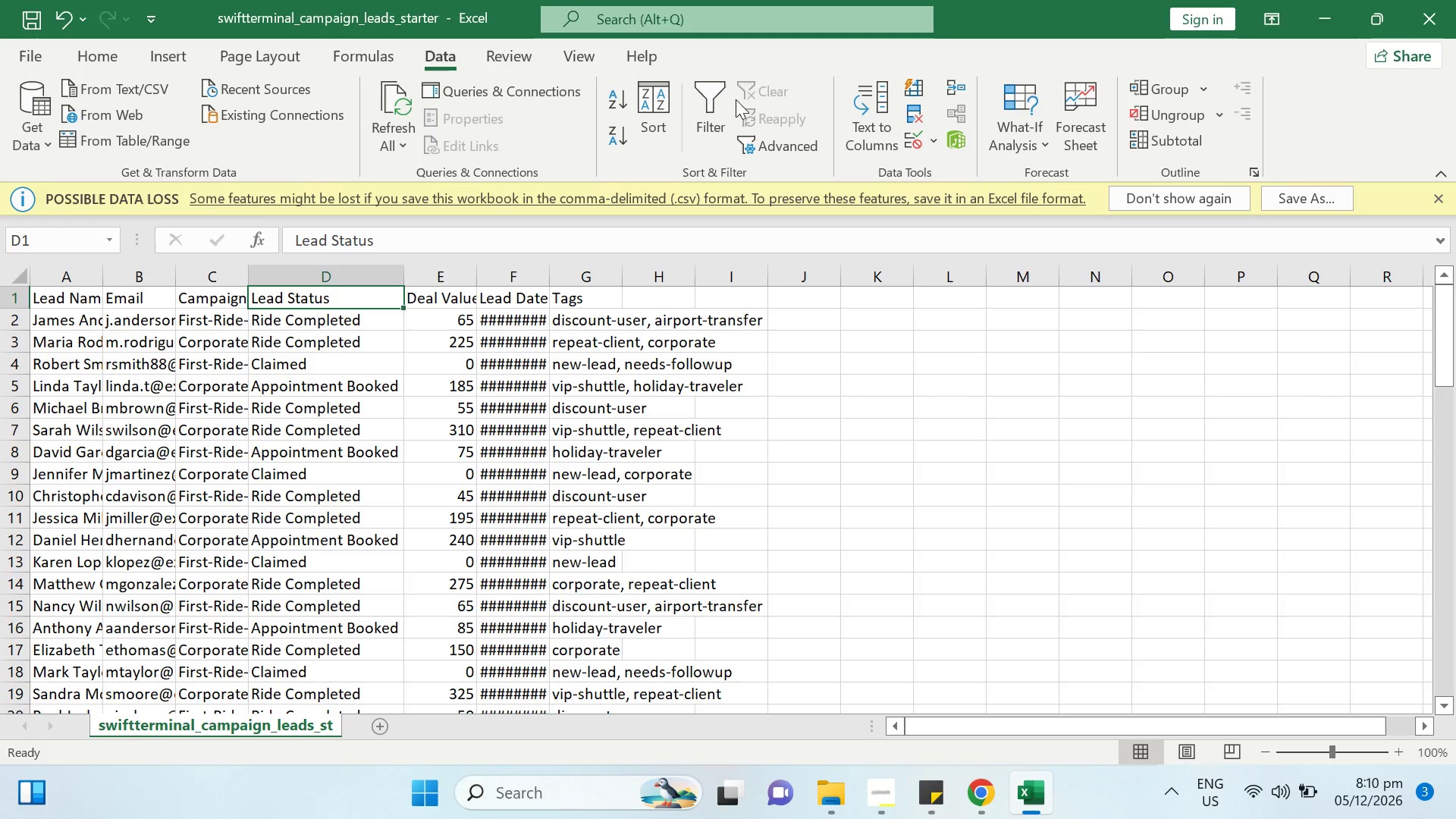 
left_click([720, 99])
 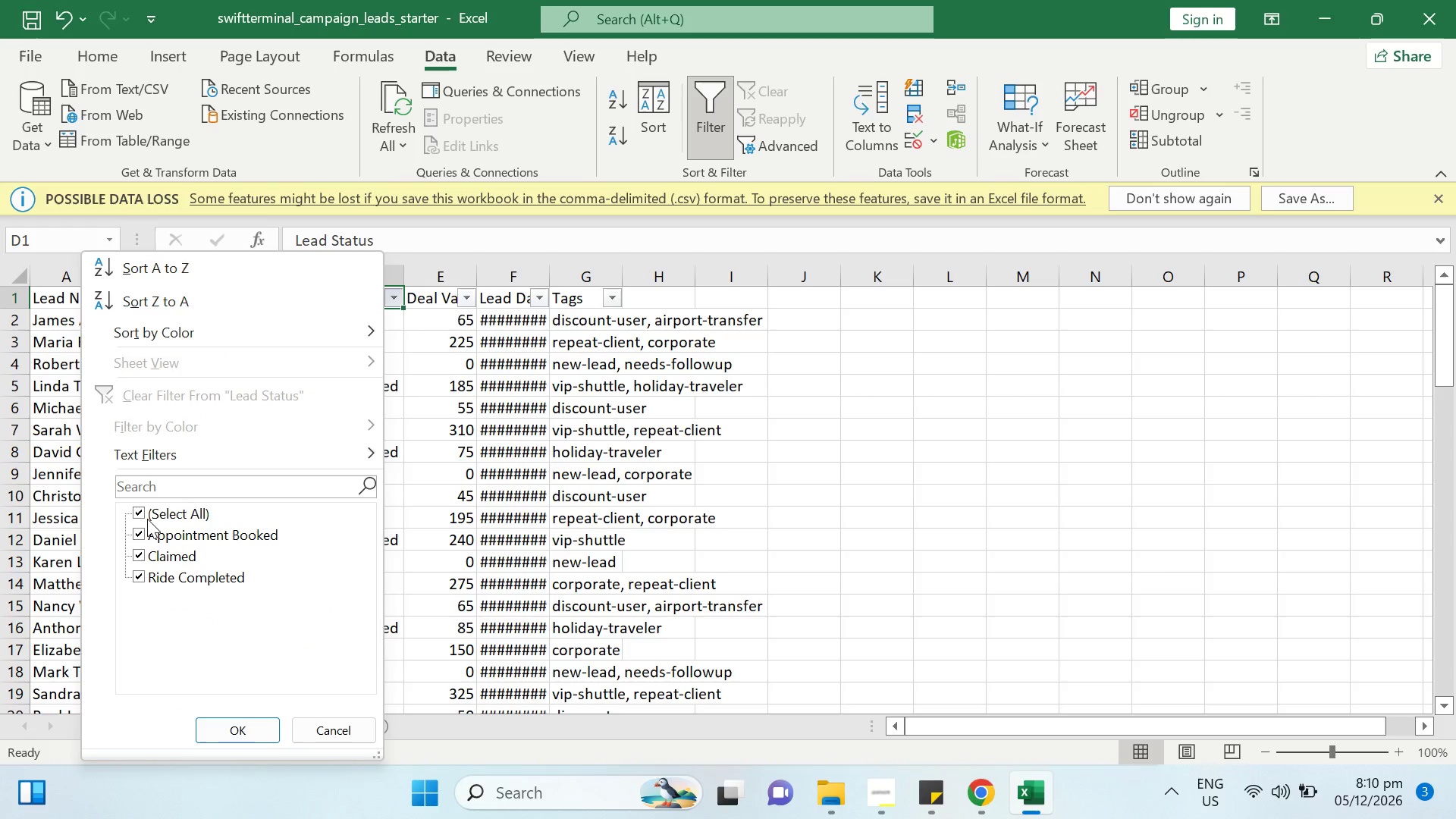 
left_click([134, 554])
 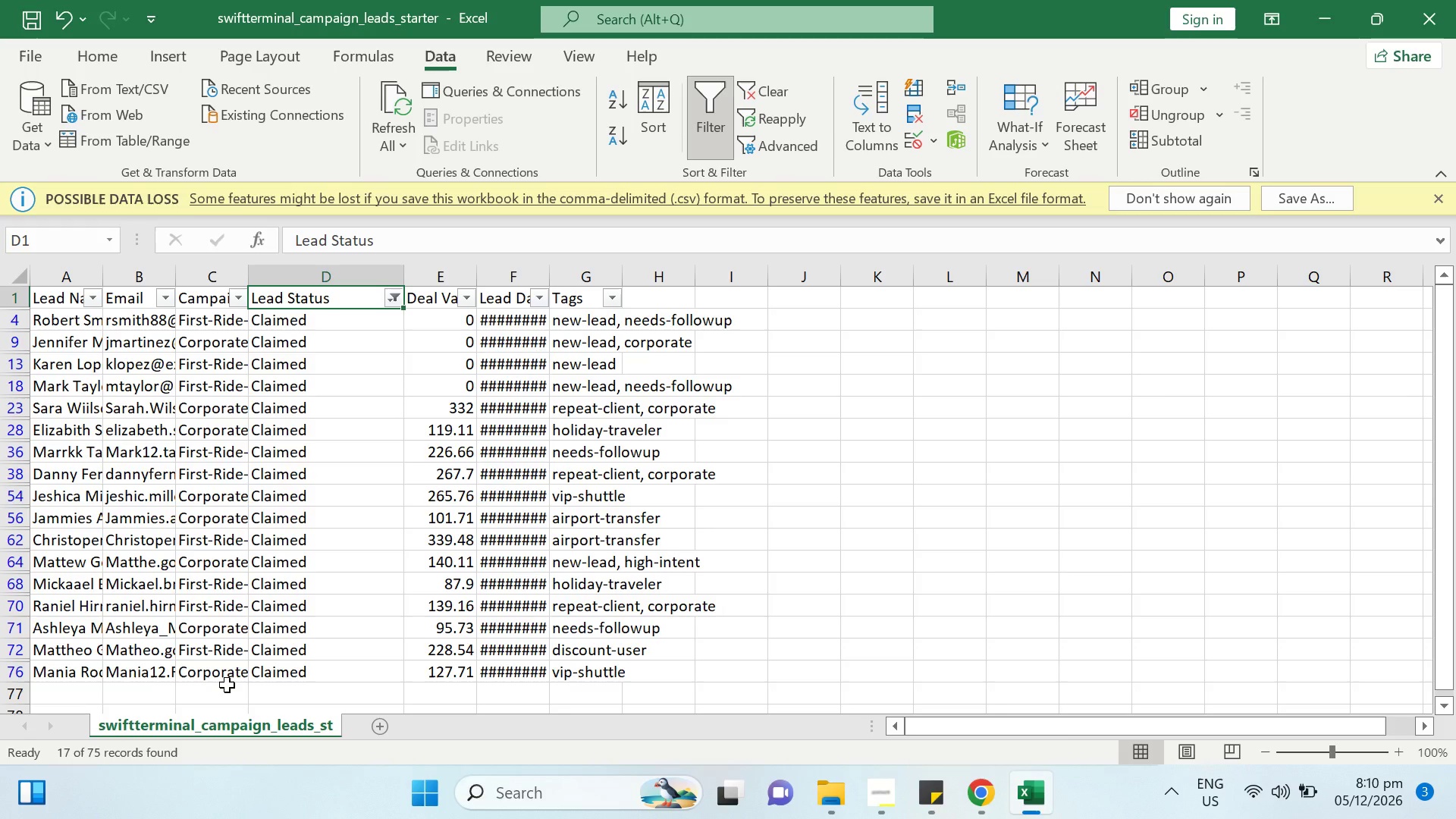 
wait(39.72)
 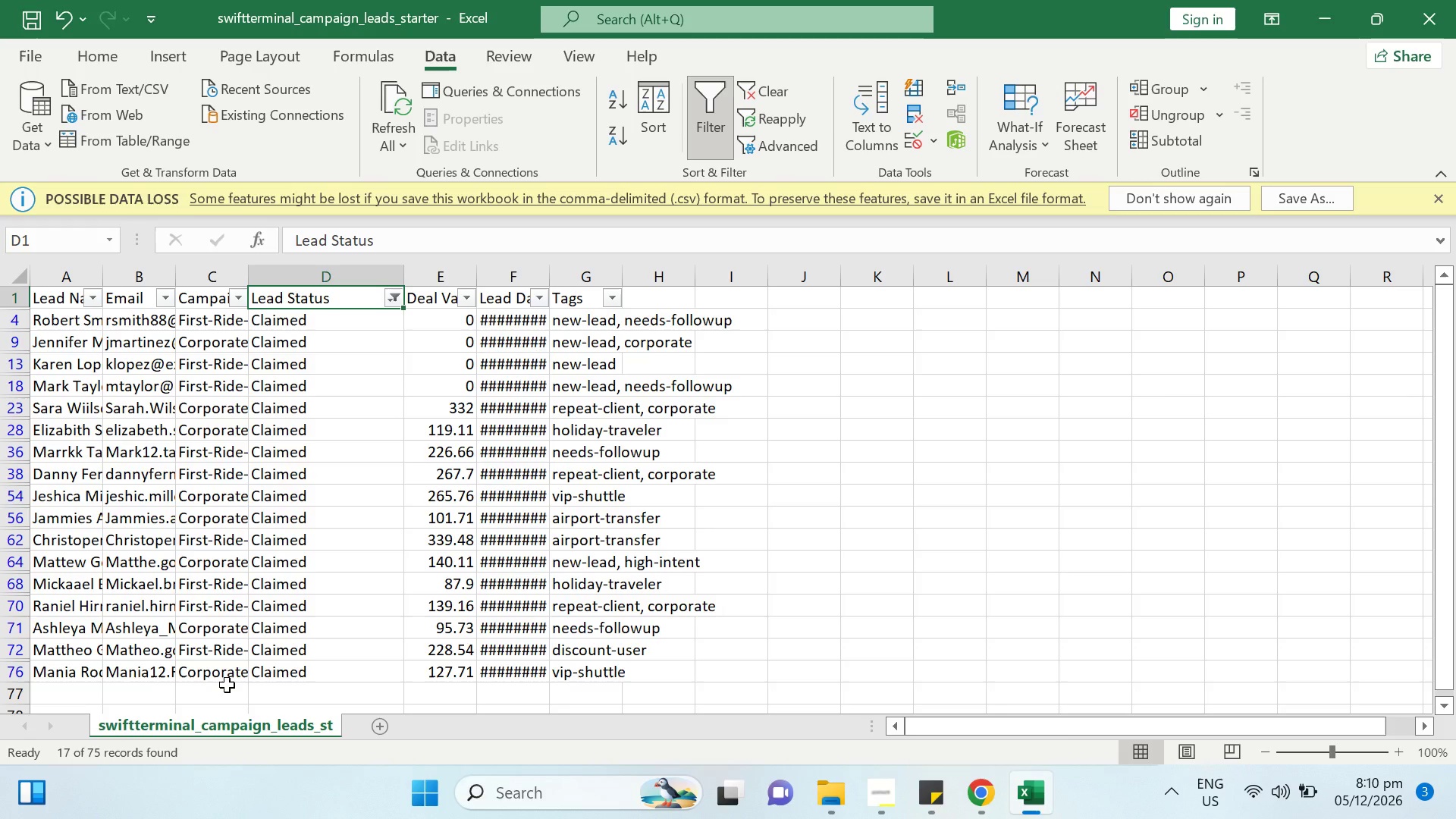 
left_click([991, 795])
 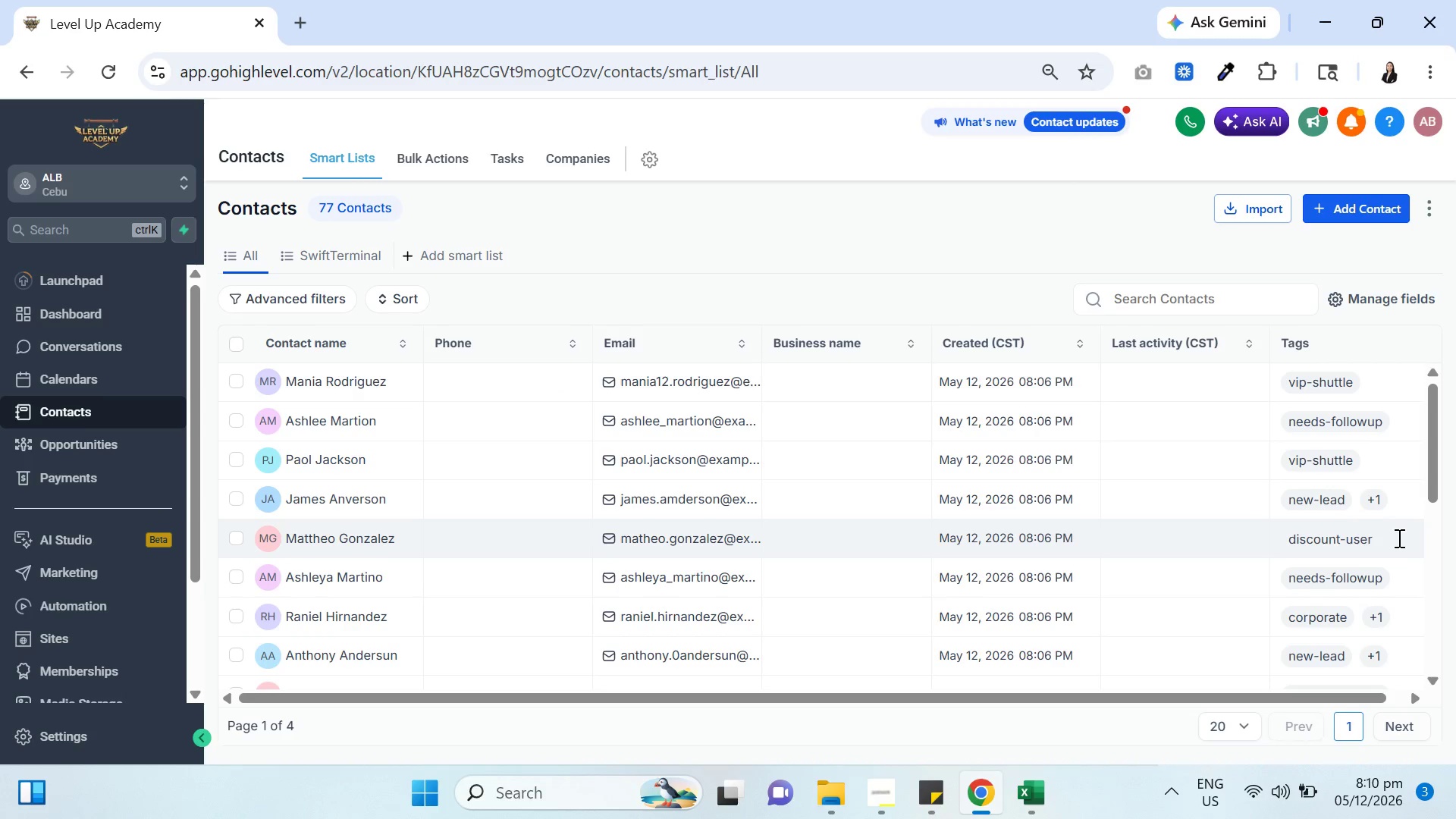 
mouse_move([1363, 510])
 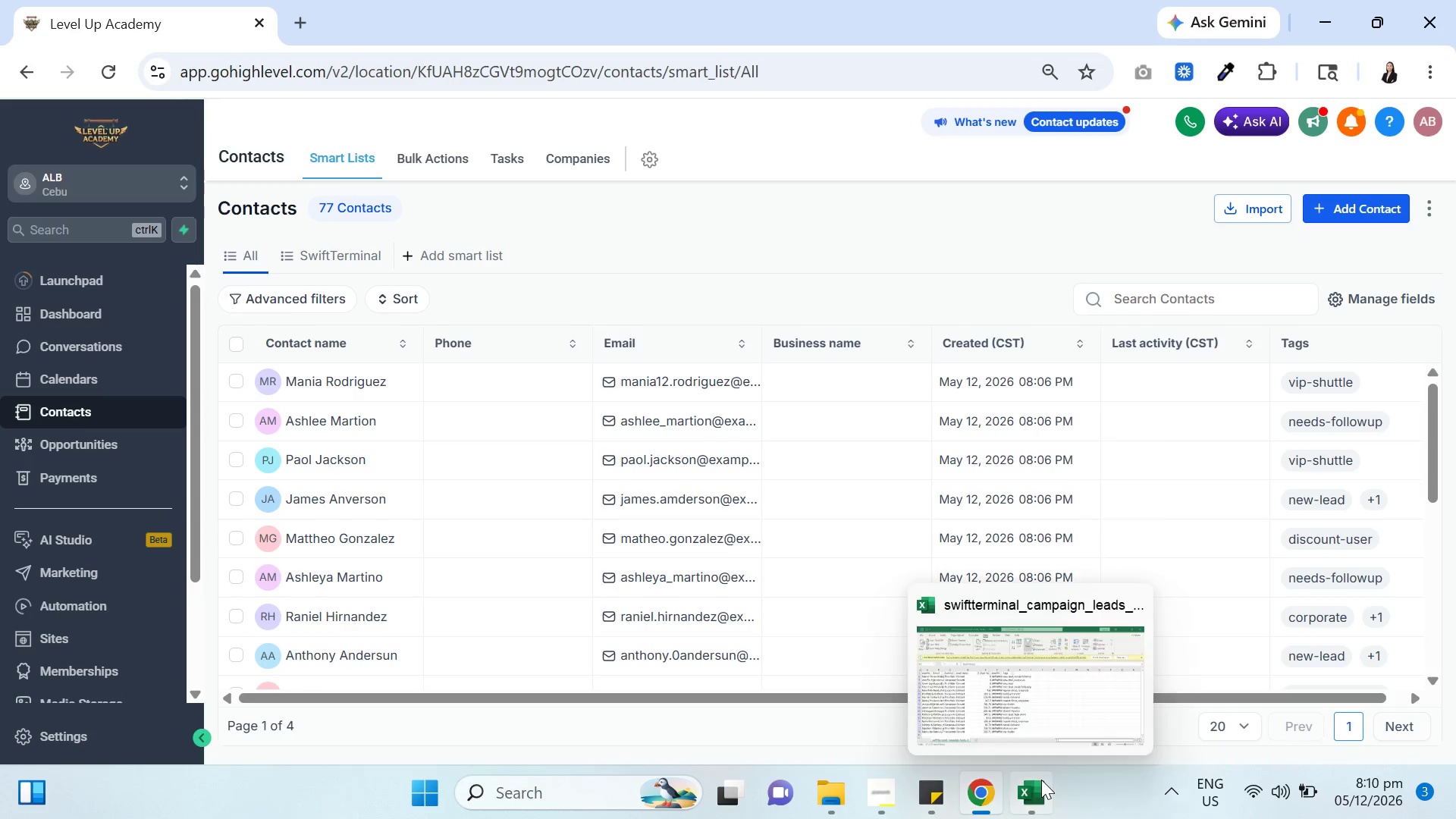 
left_click([1041, 780])
 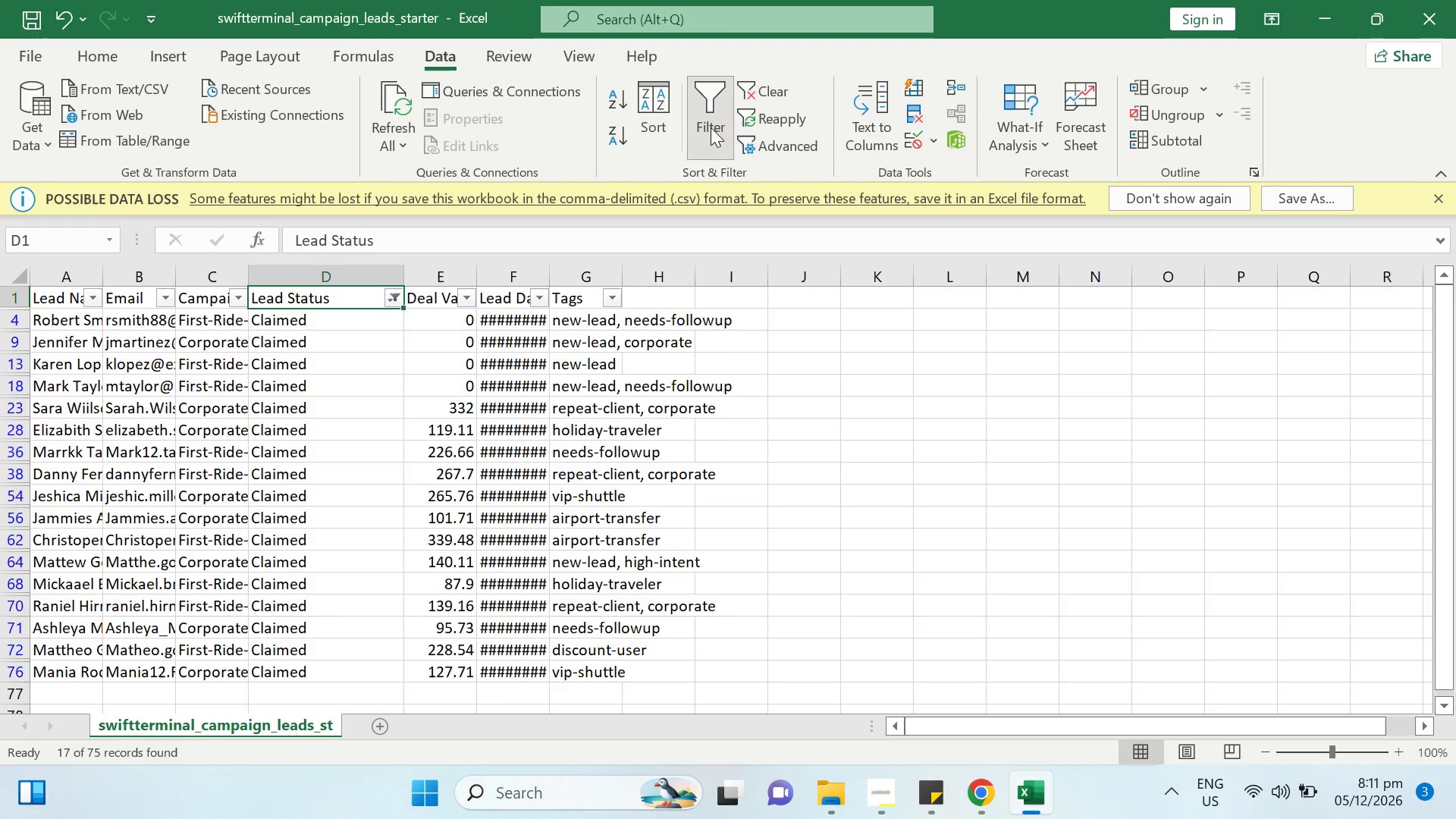 
wait(6.84)
 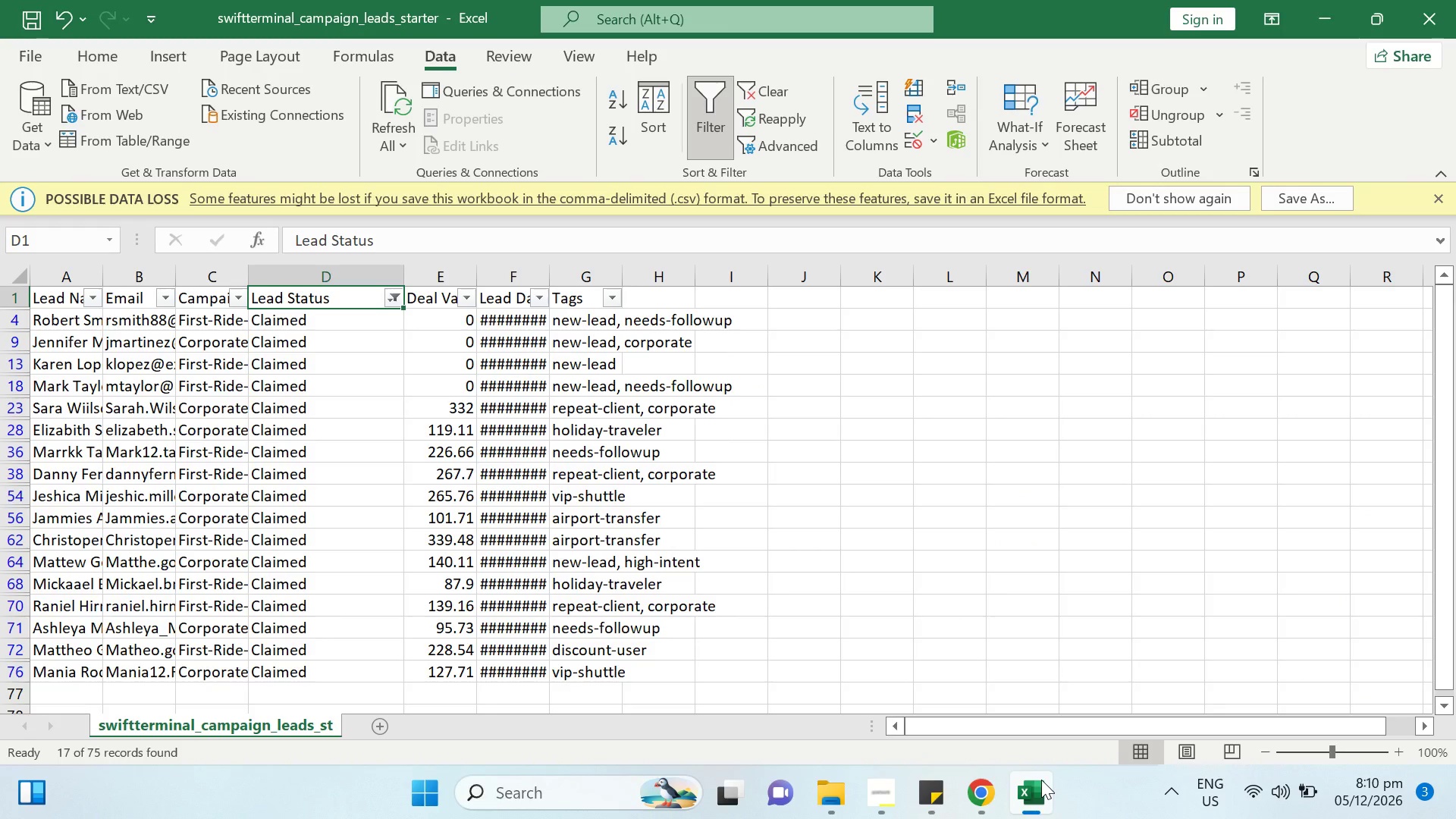 
left_click([615, 296])
 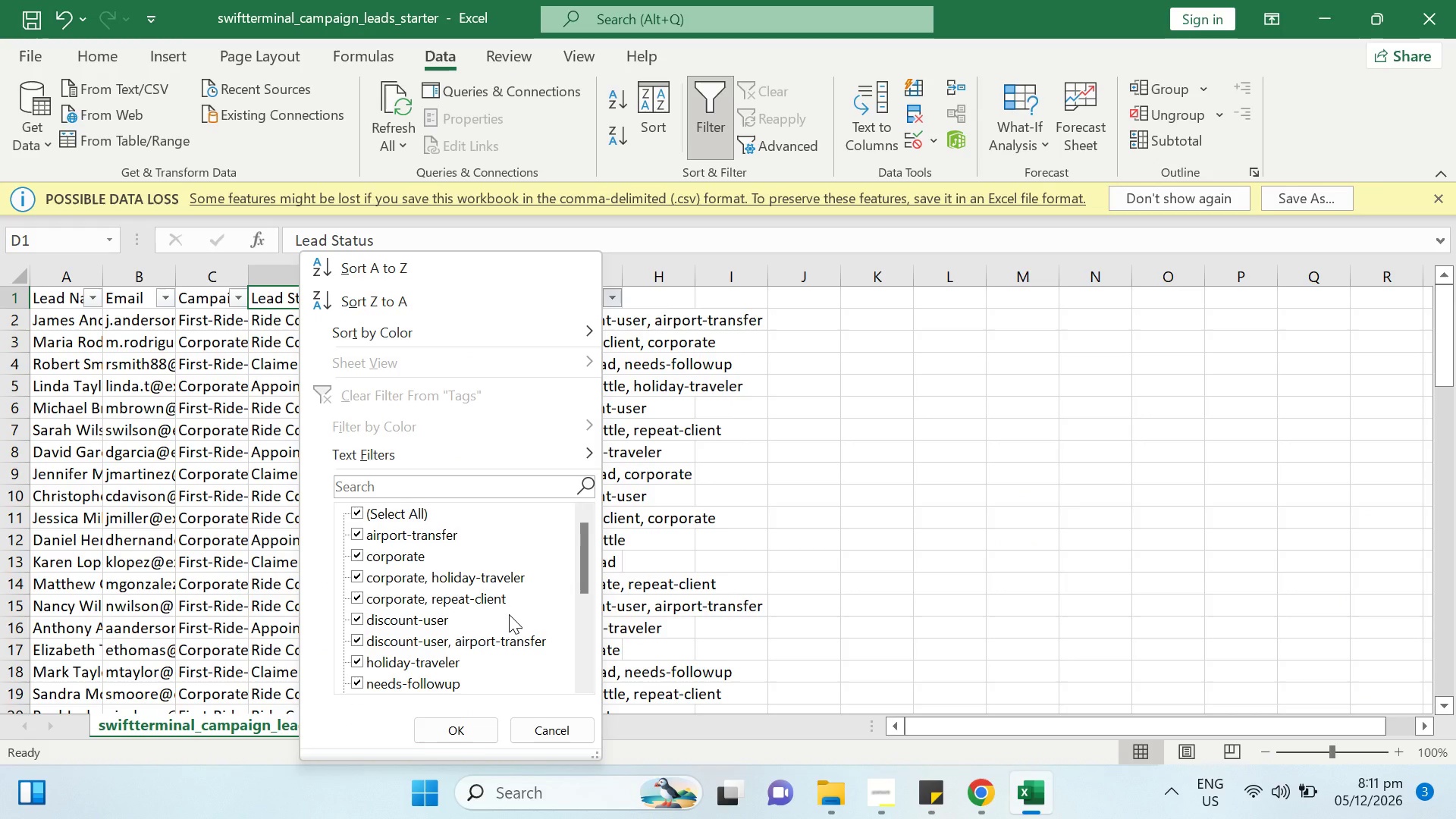 
scroll: coordinate [512, 629], scroll_direction: down, amount: 3.0
 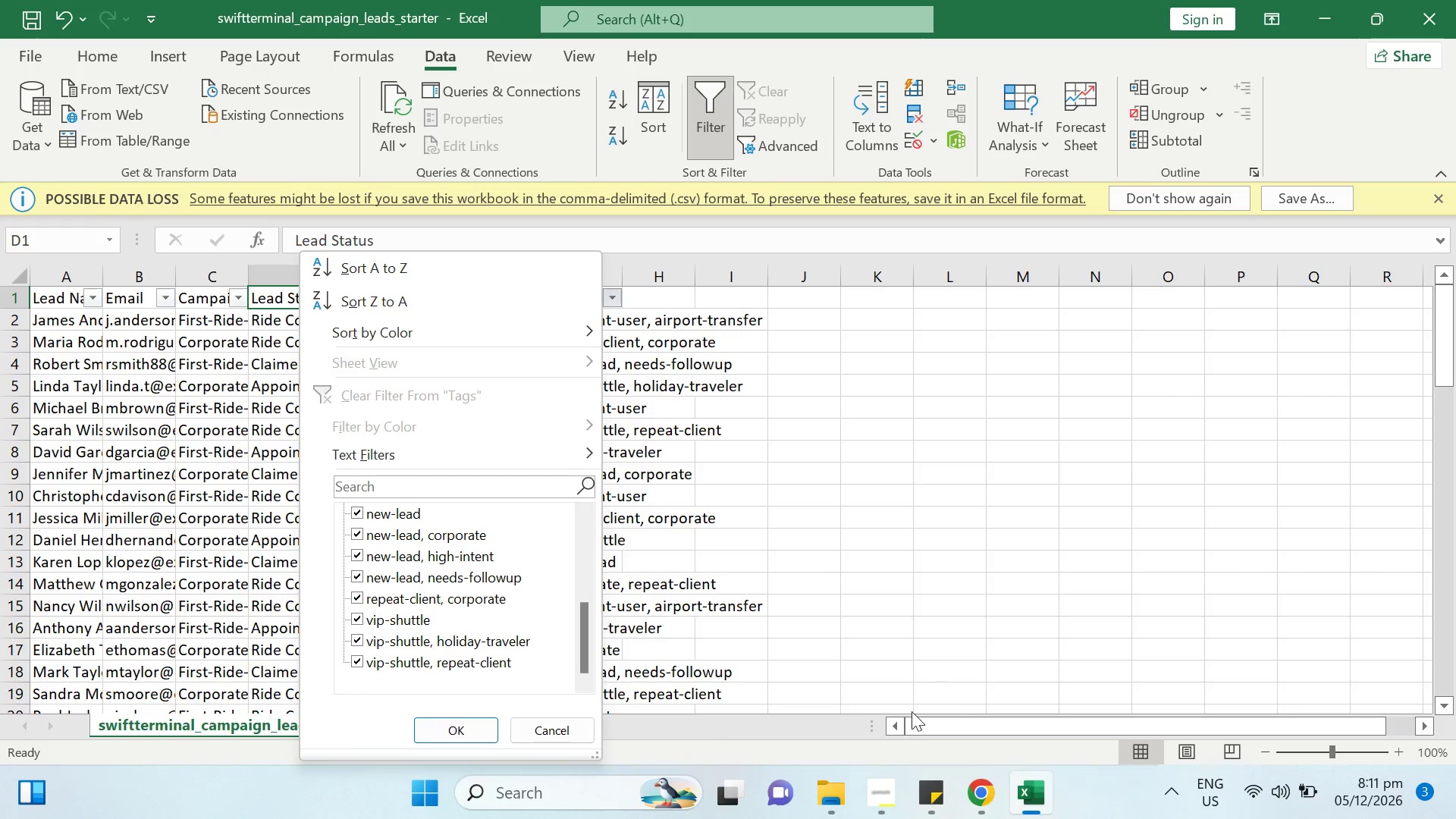 
left_click([977, 799])
 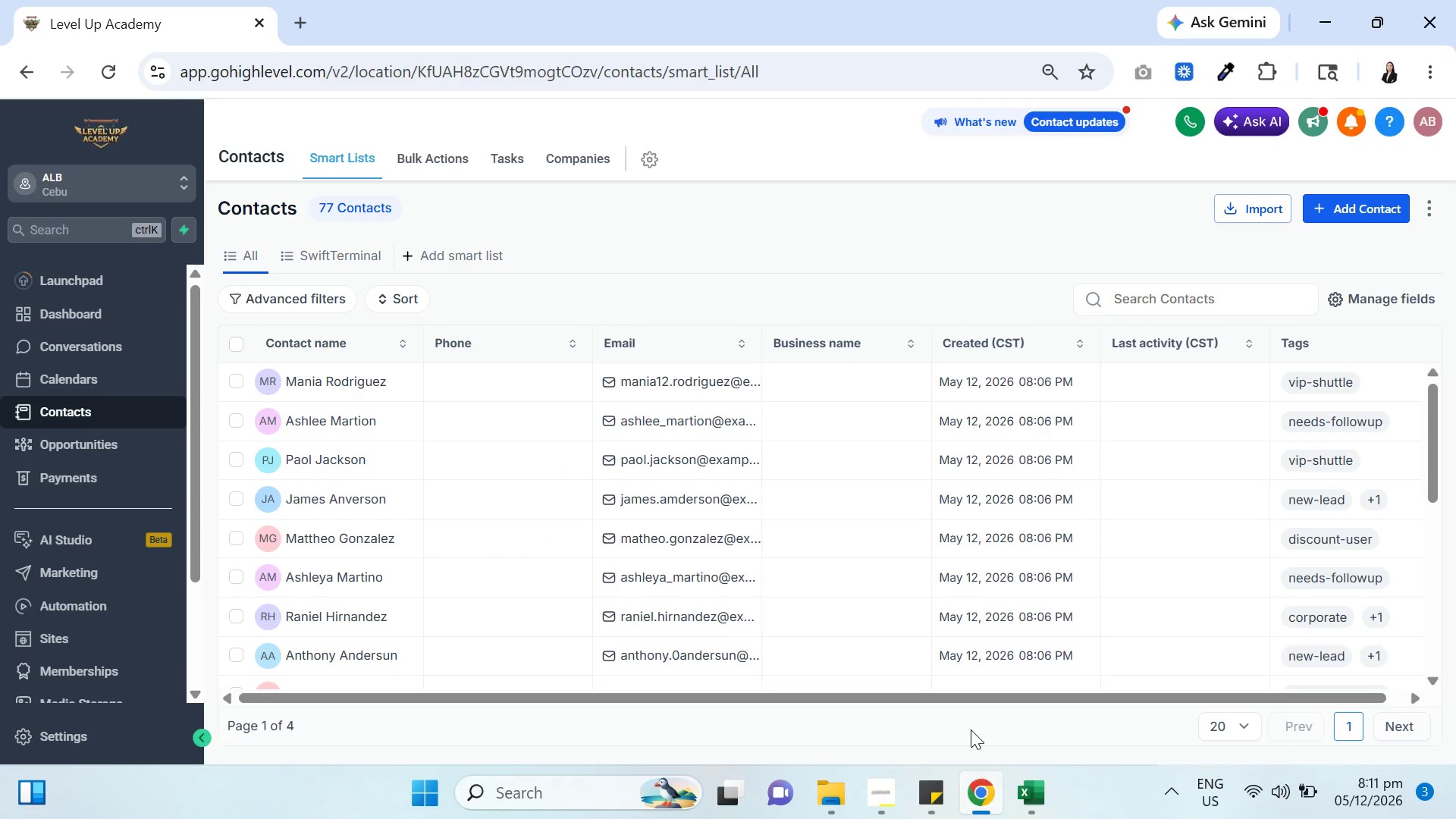 
scroll: coordinate [1038, 603], scroll_direction: down, amount: 4.0
 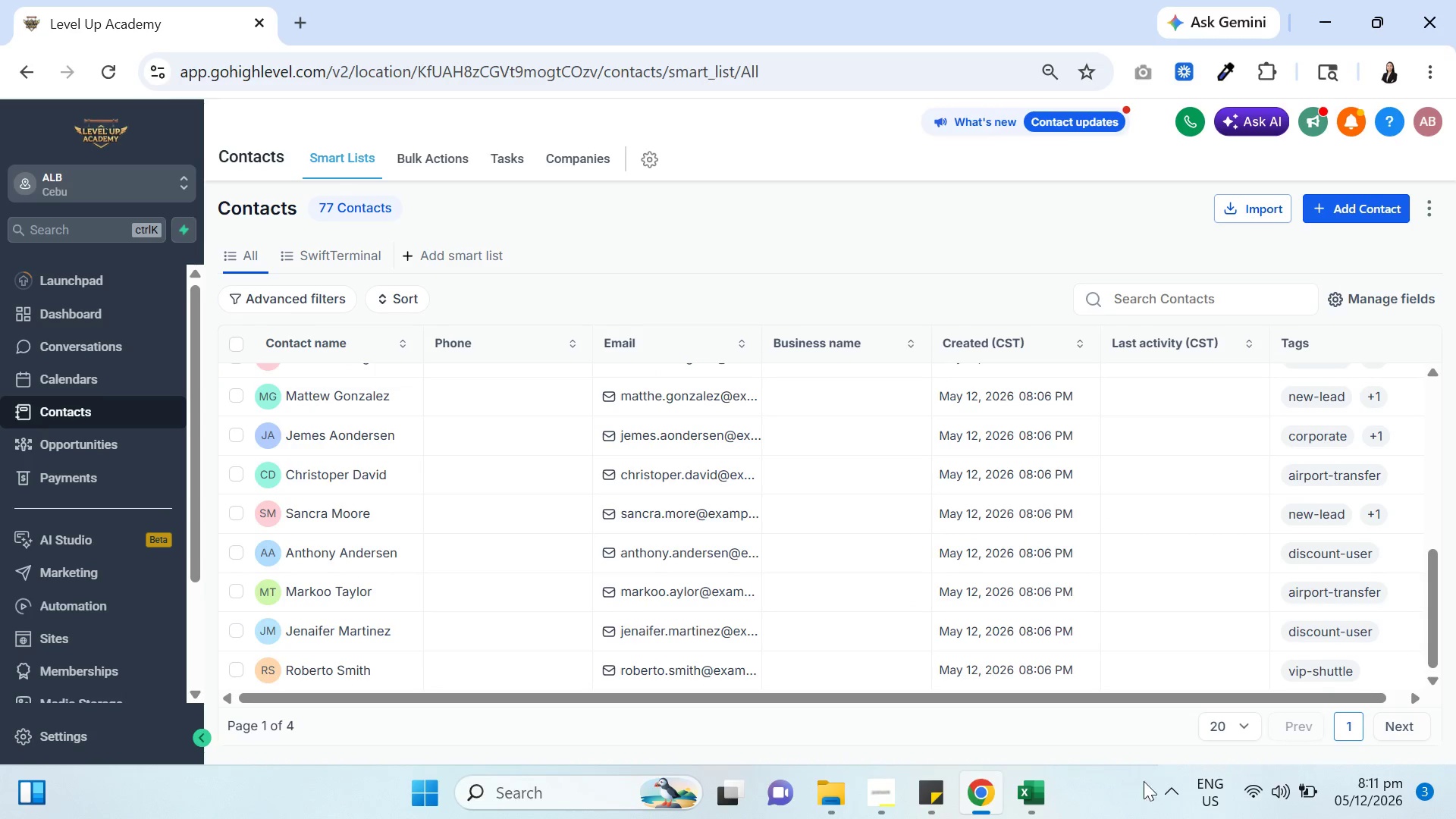 
wait(5.31)
 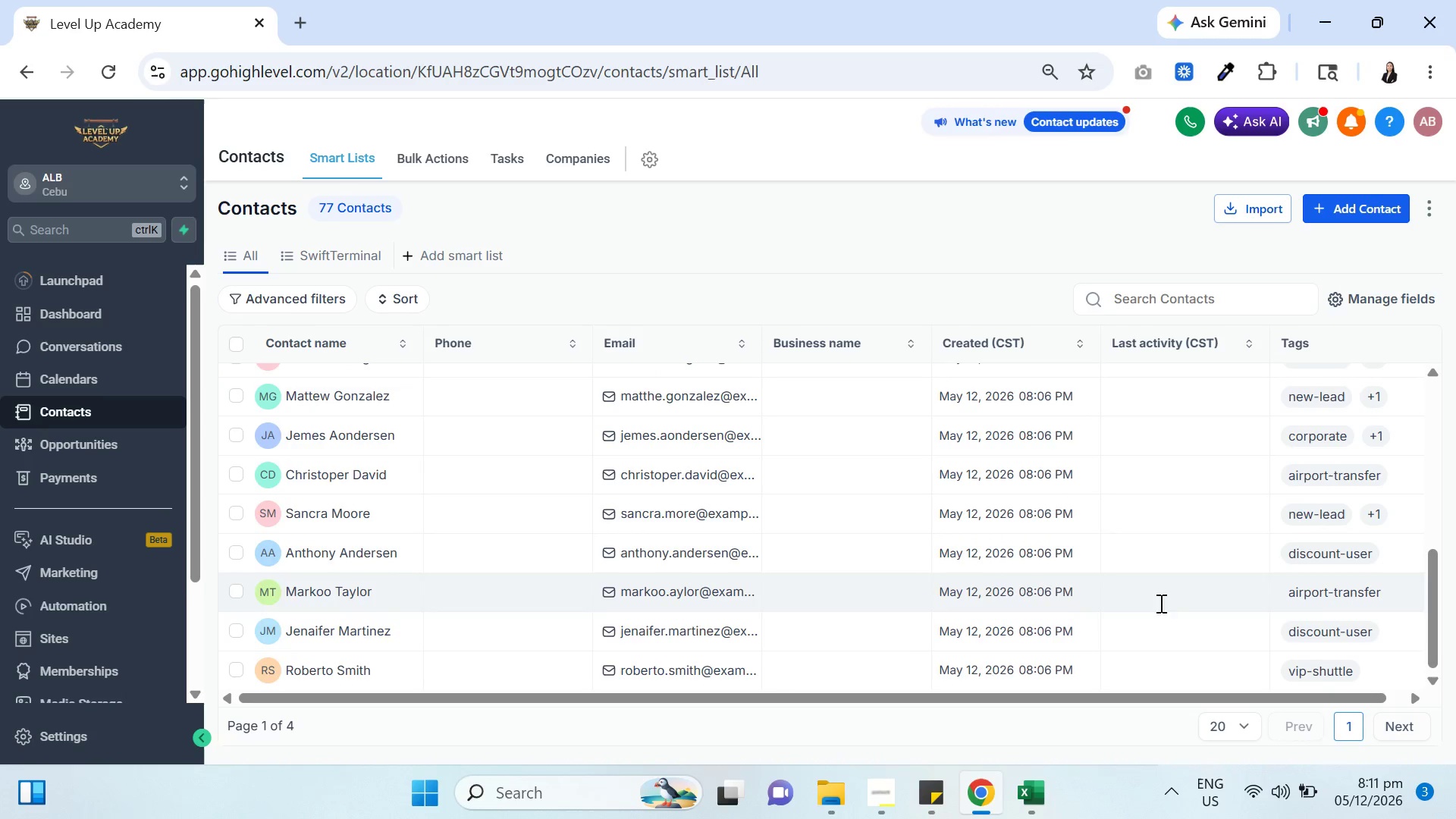 
left_click([1035, 792])
 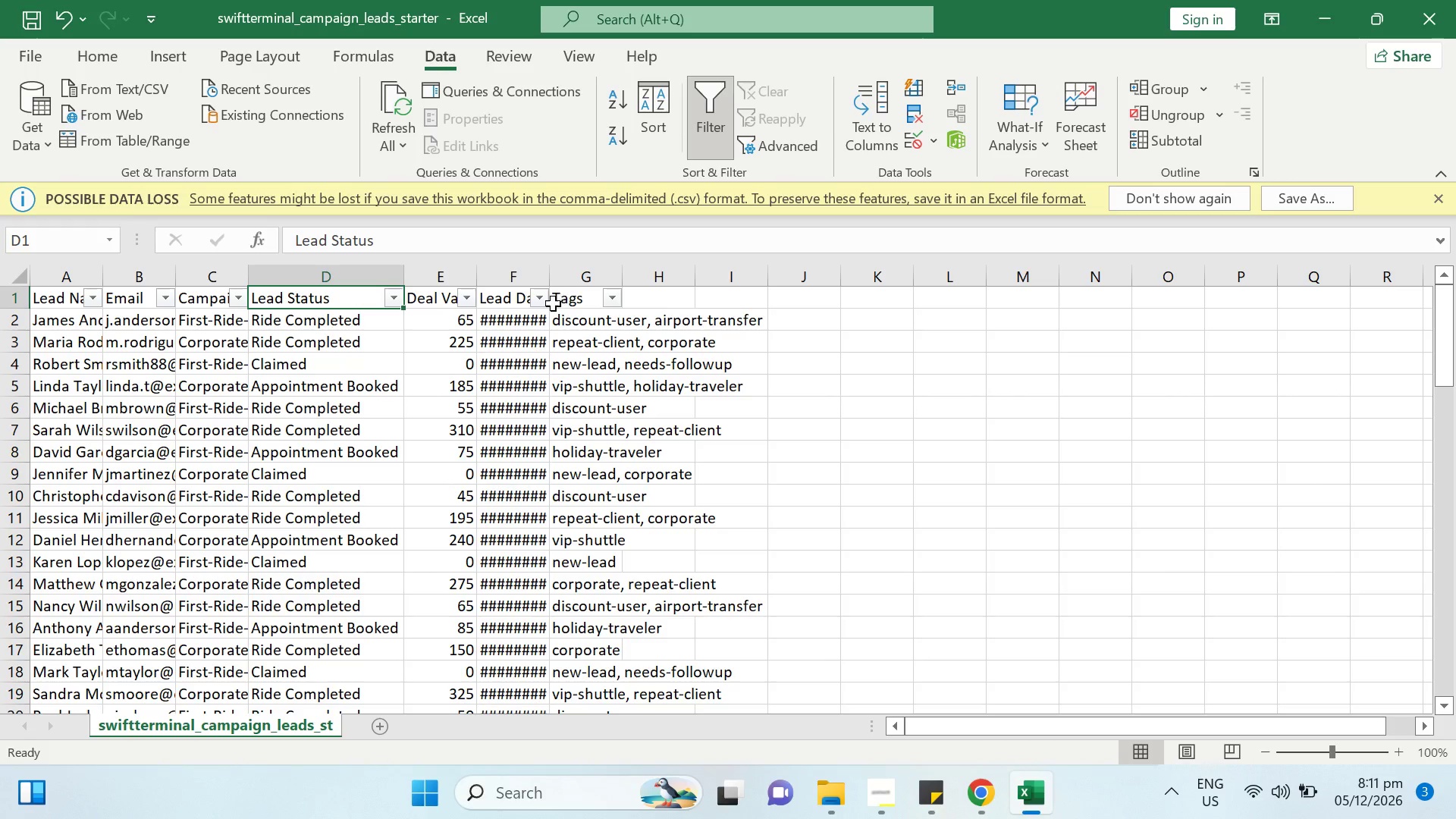 
left_click([541, 300])
 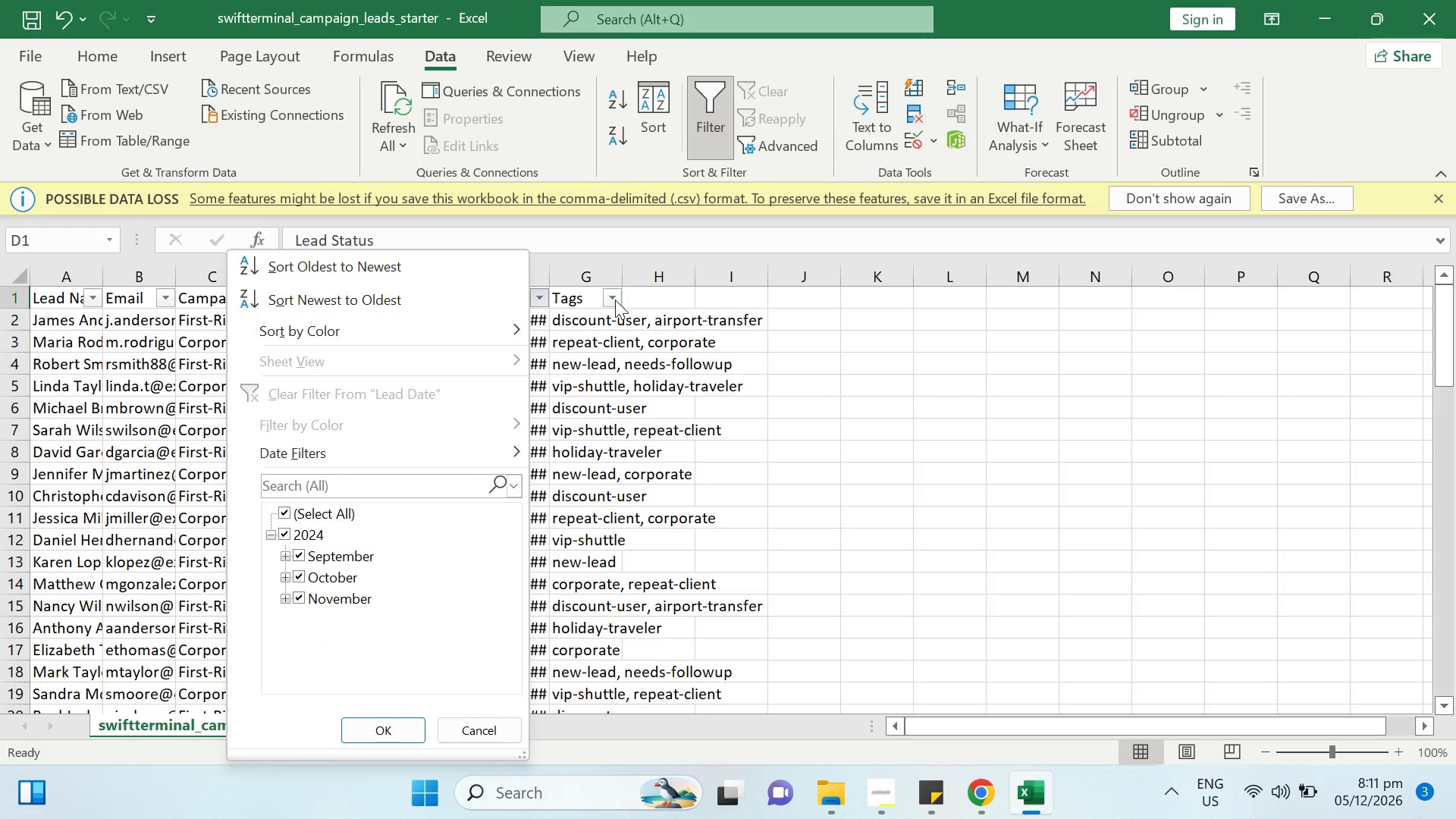 
double_click([615, 300])
 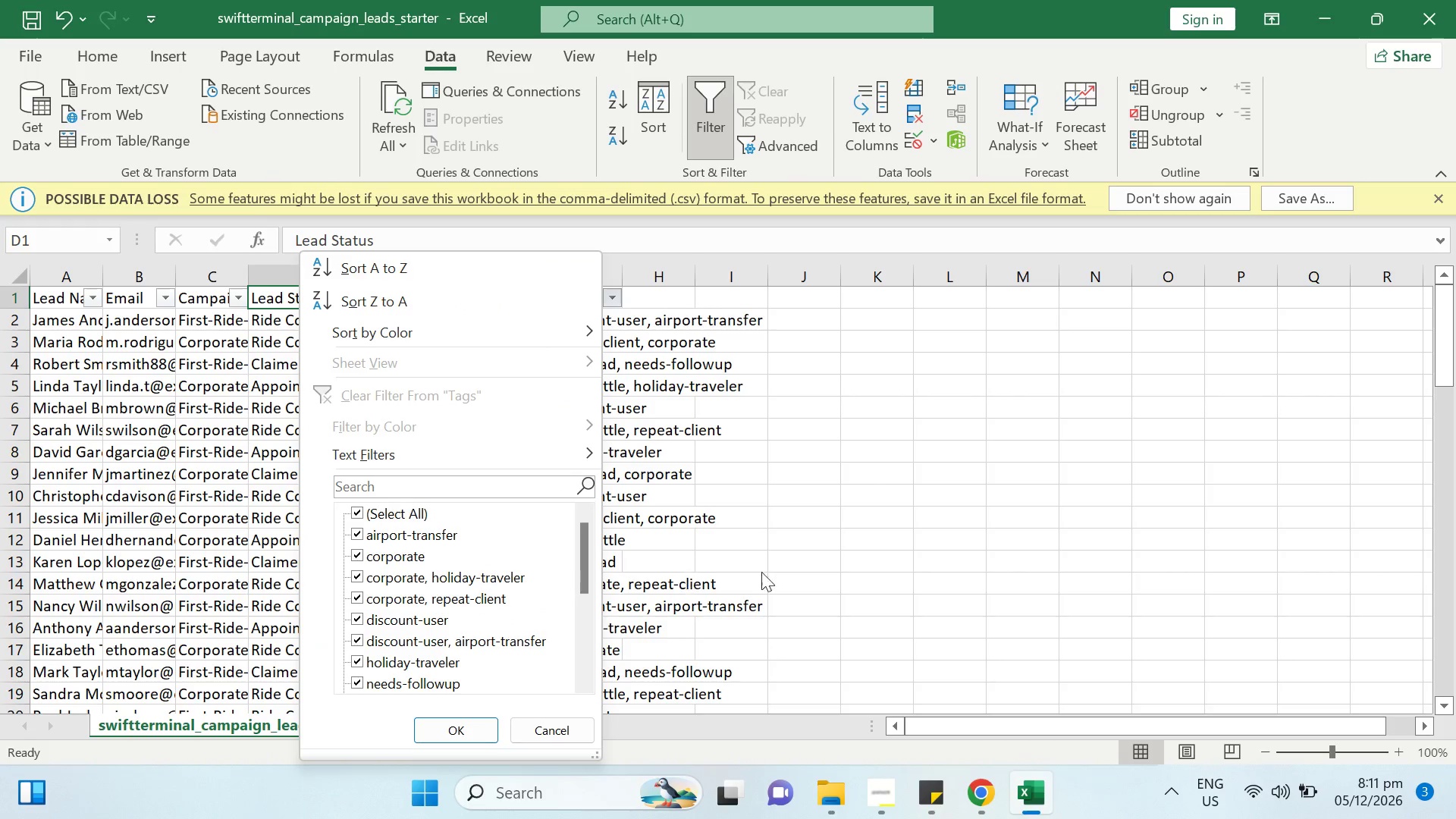 
left_click([982, 795])
 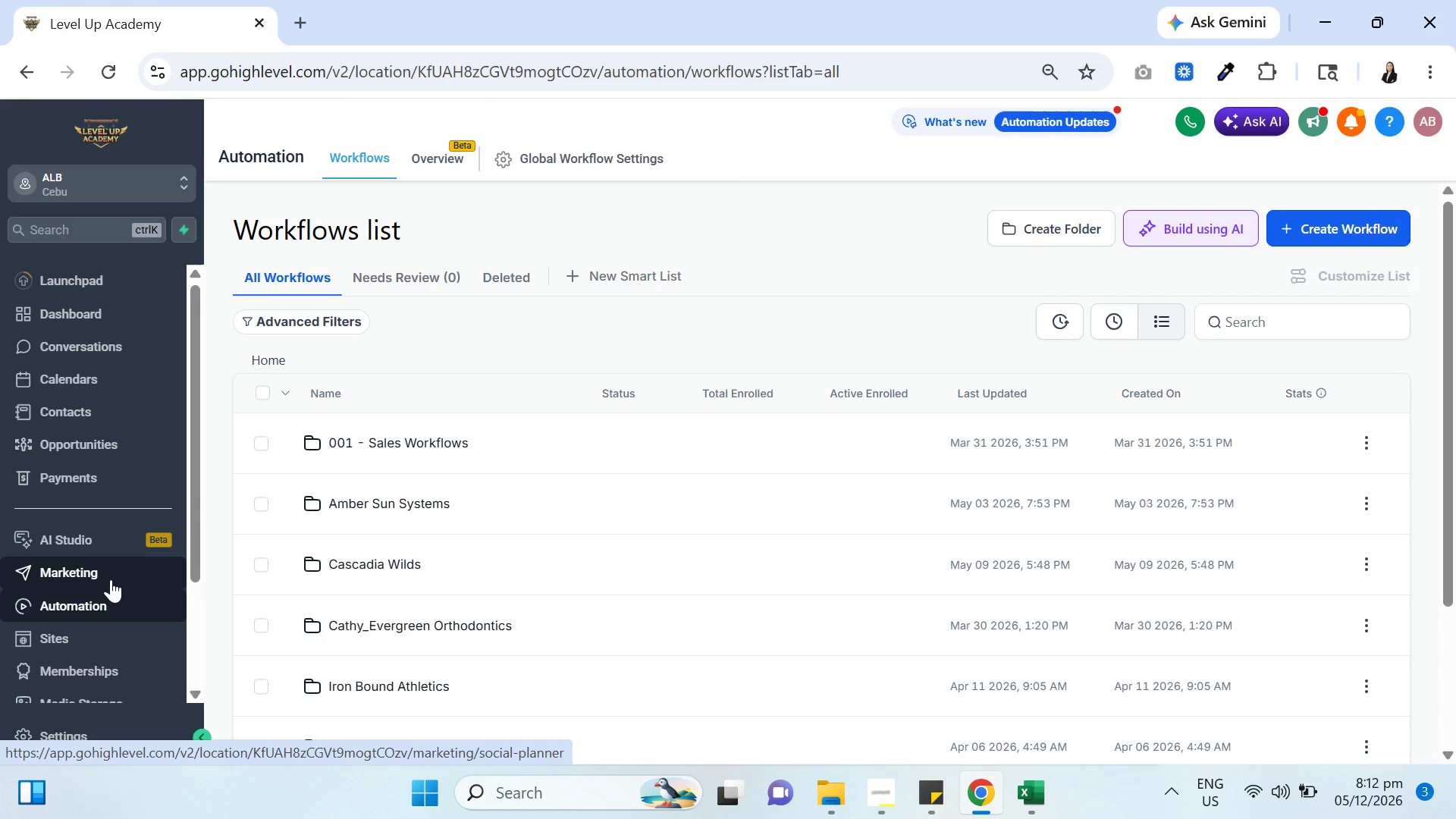 
wait(54.16)
 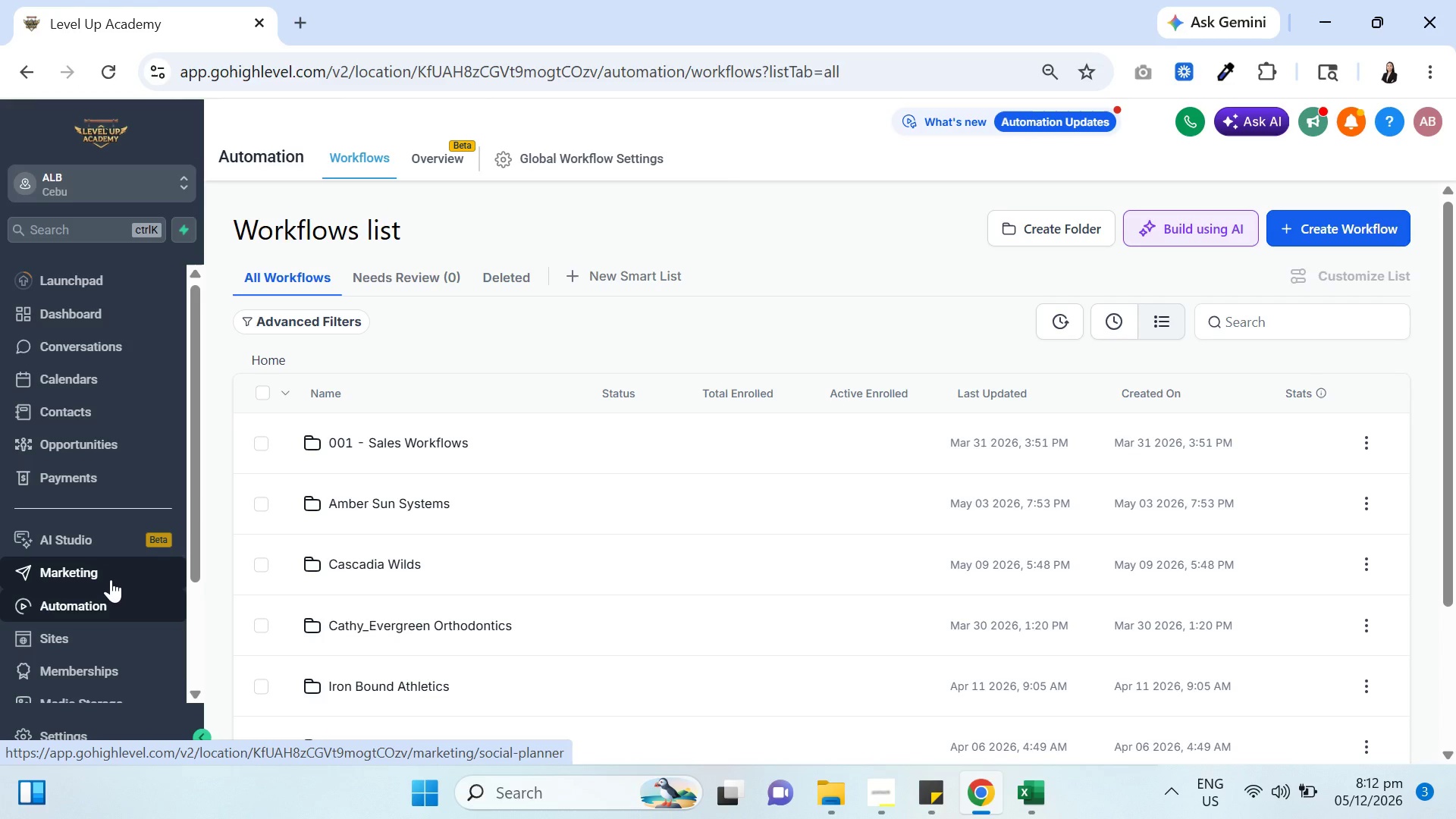 
left_click([83, 410])
 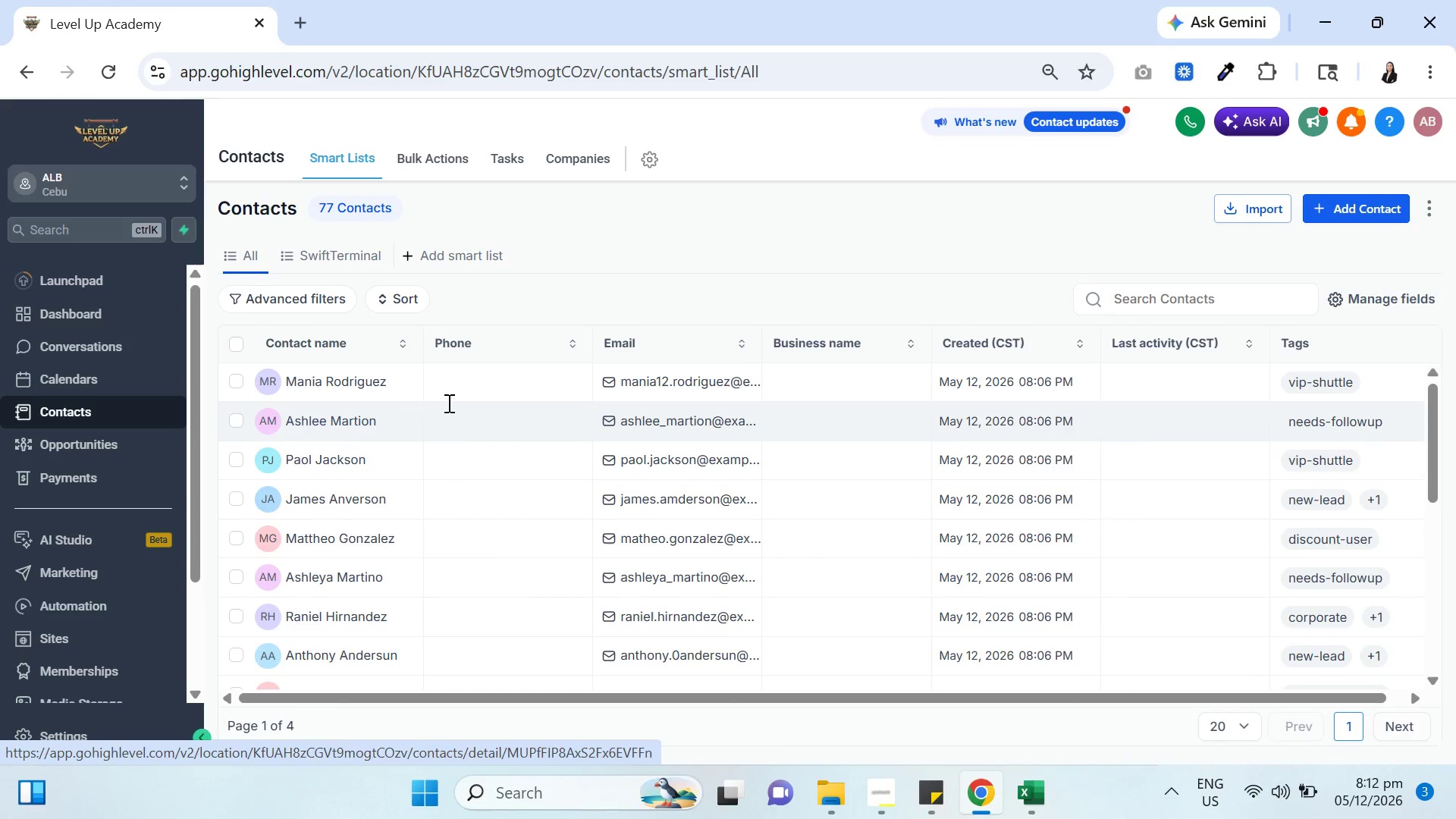 
wait(5.02)
 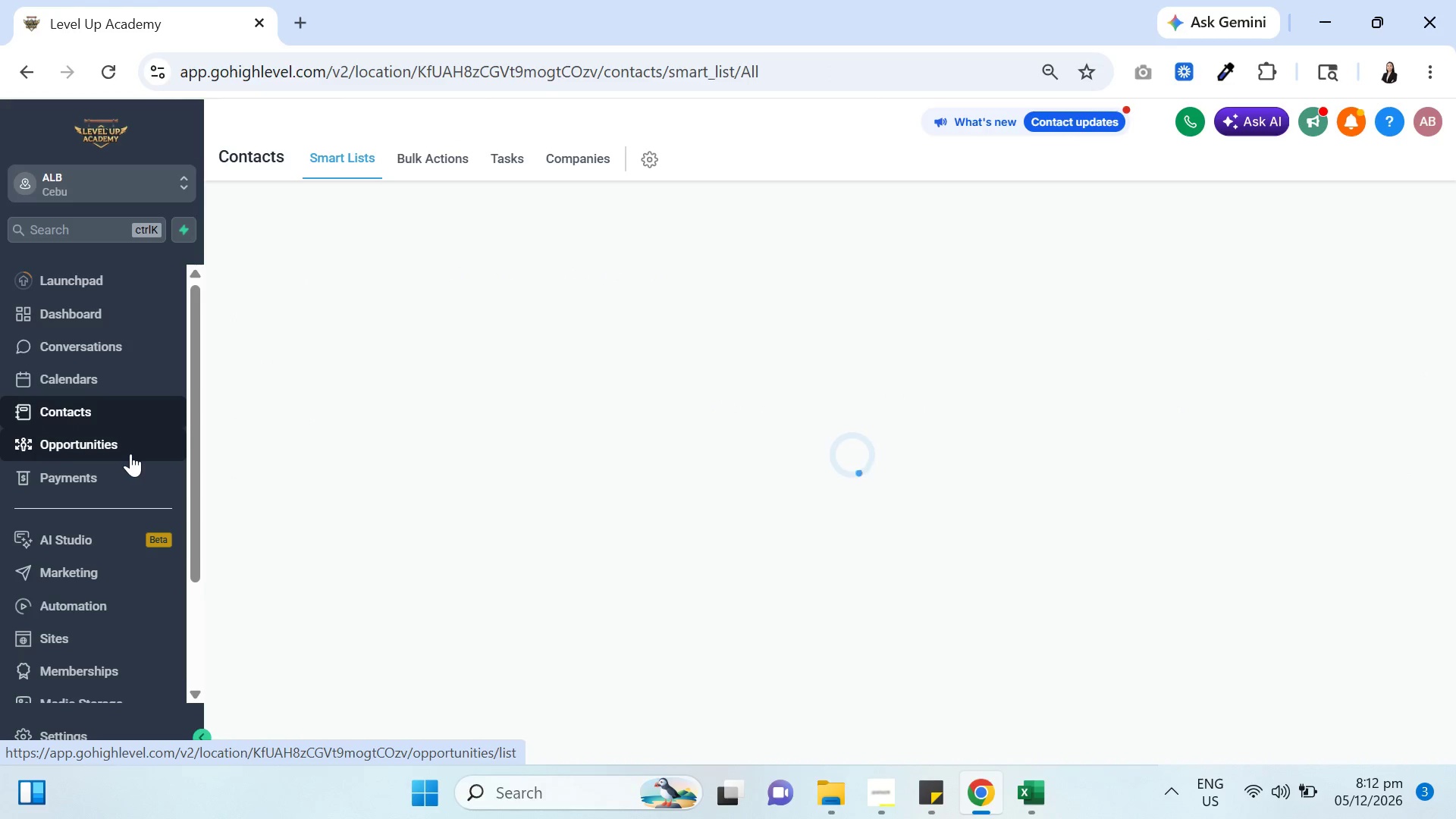 
left_click([328, 259])
 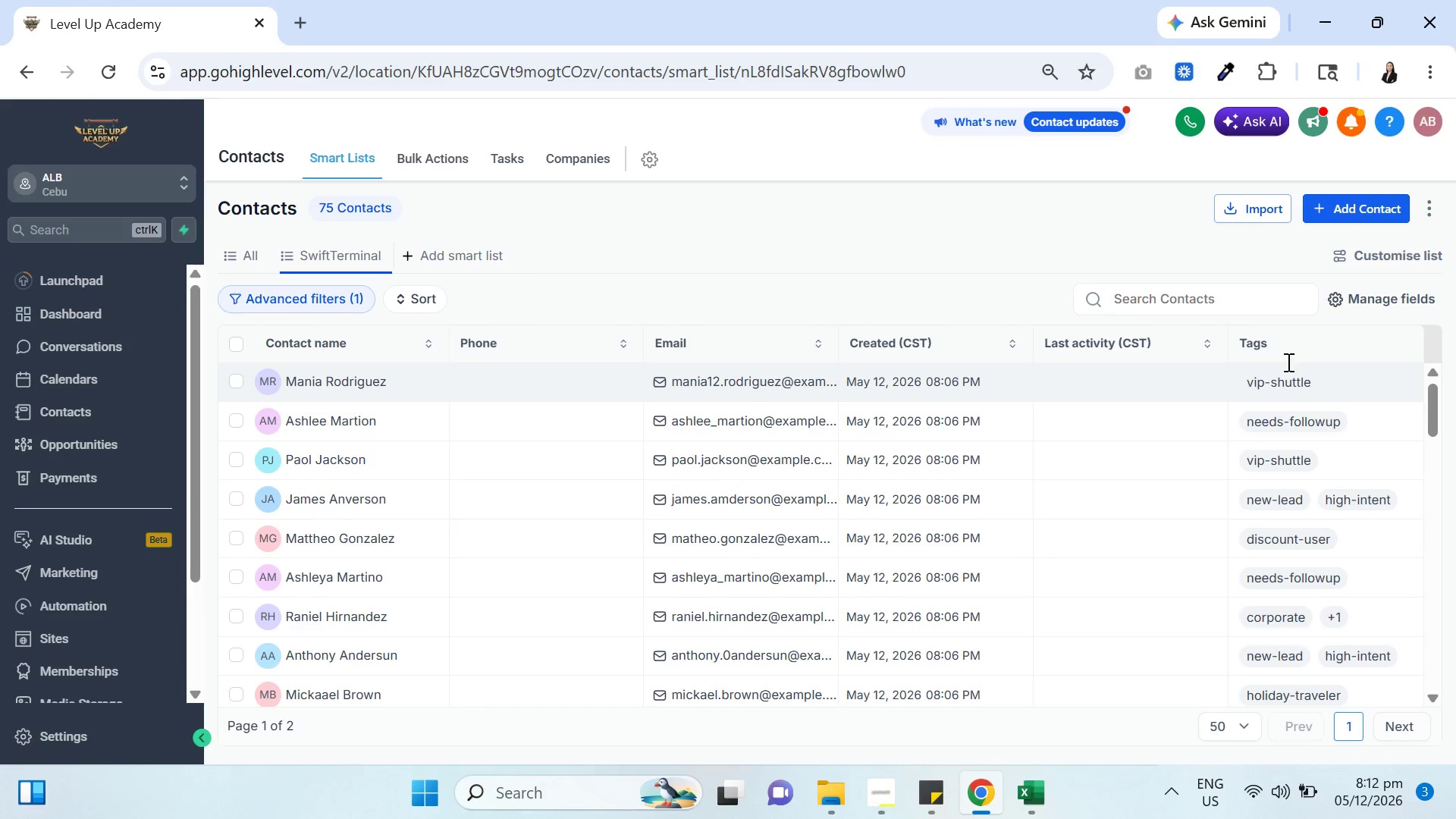 
left_click([1362, 298])
 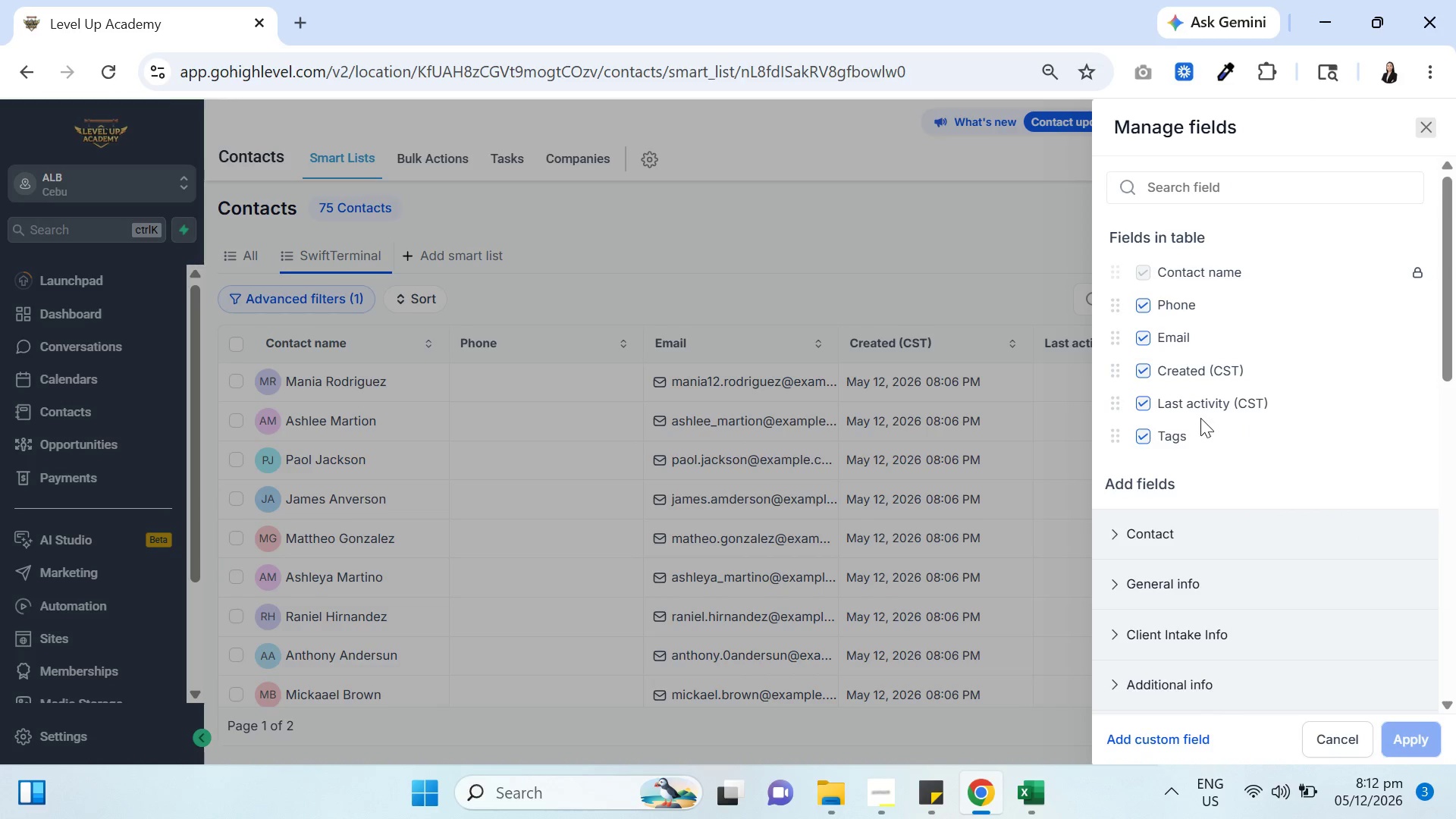 
left_click([1144, 399])
 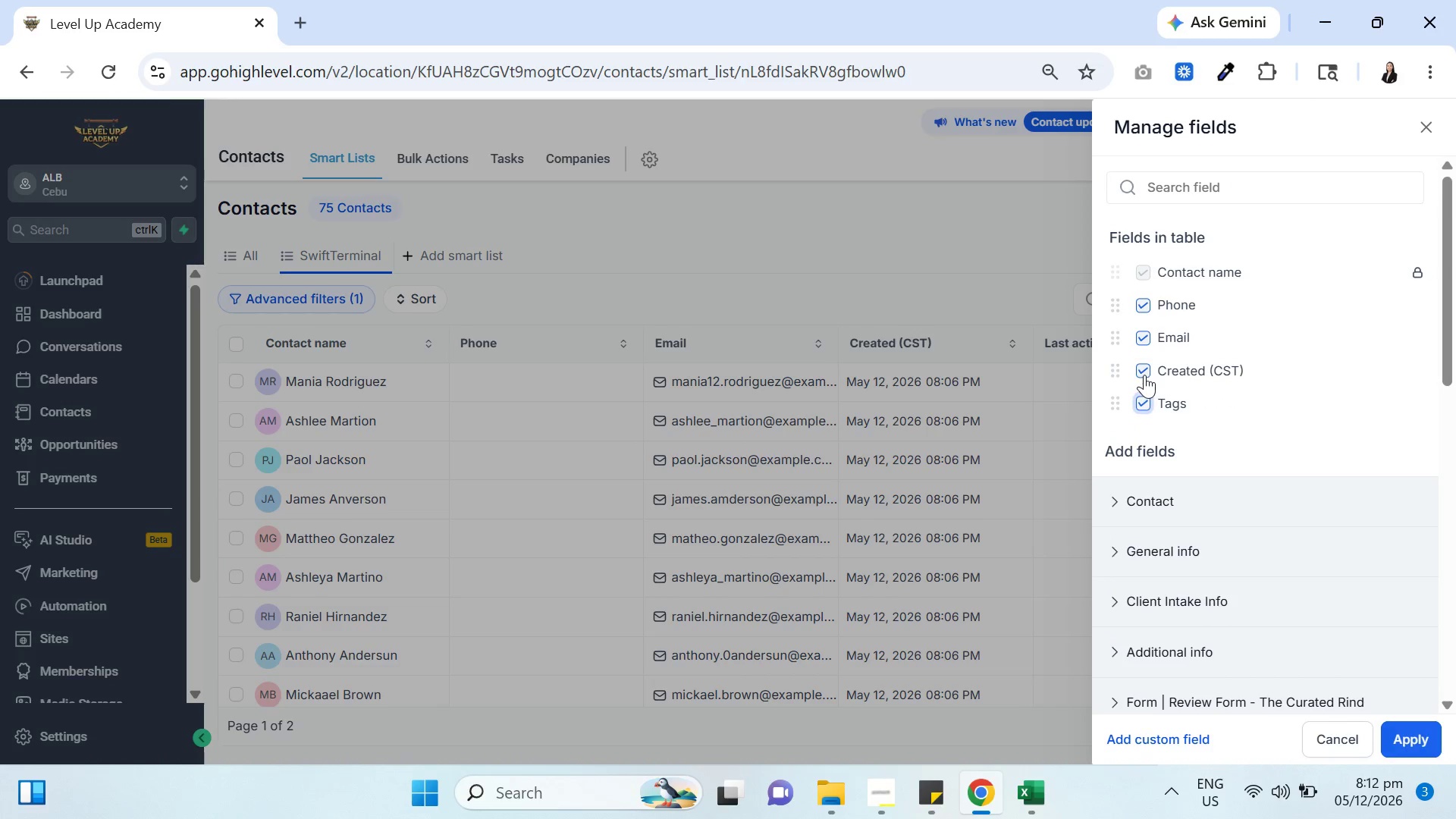 
left_click([1144, 372])
 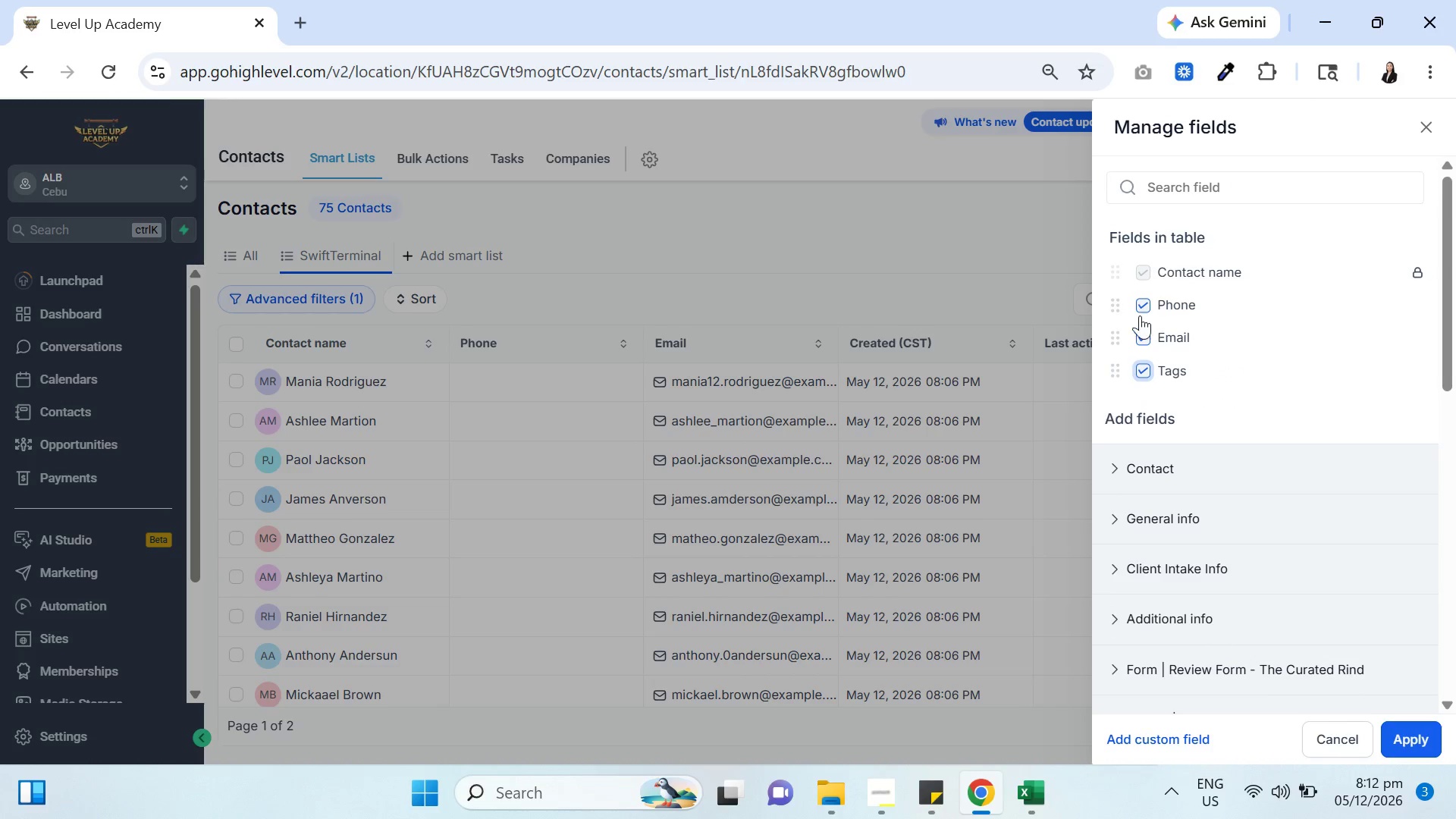 
left_click([1142, 306])
 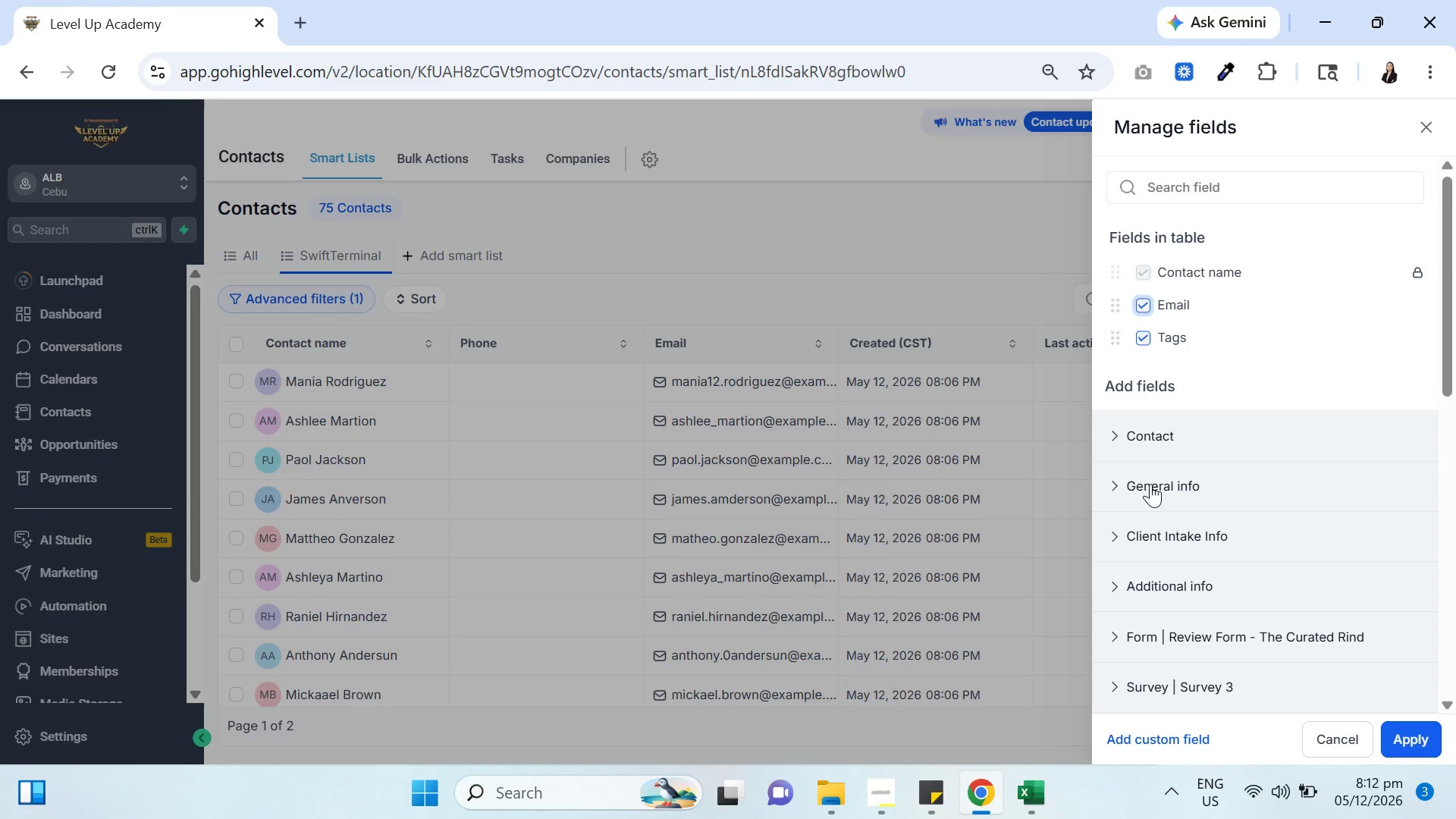 
scroll: coordinate [1225, 575], scroll_direction: down, amount: 16.0
 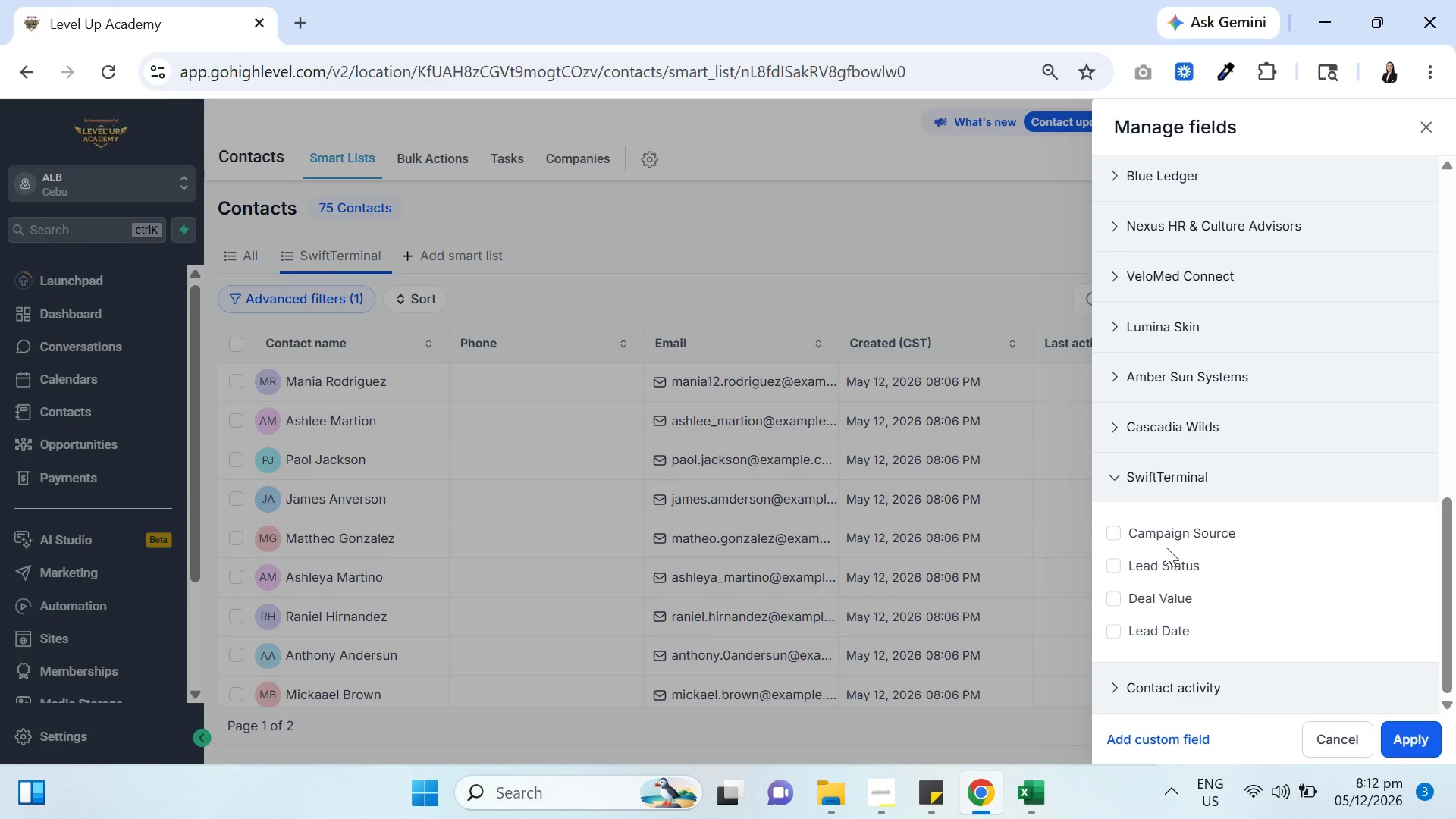 
mouse_move([1116, 555])
 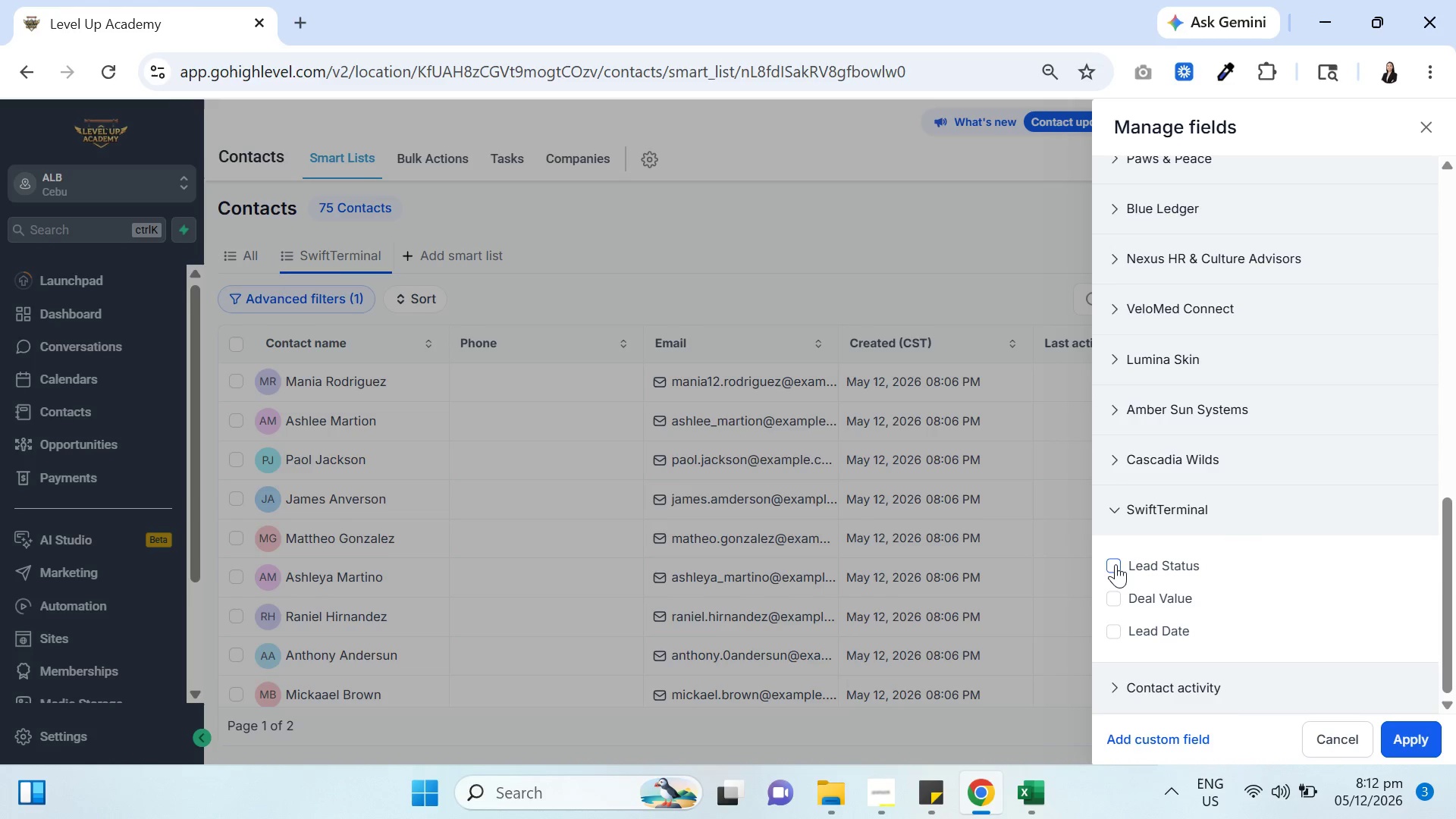 
left_click([1116, 565])
 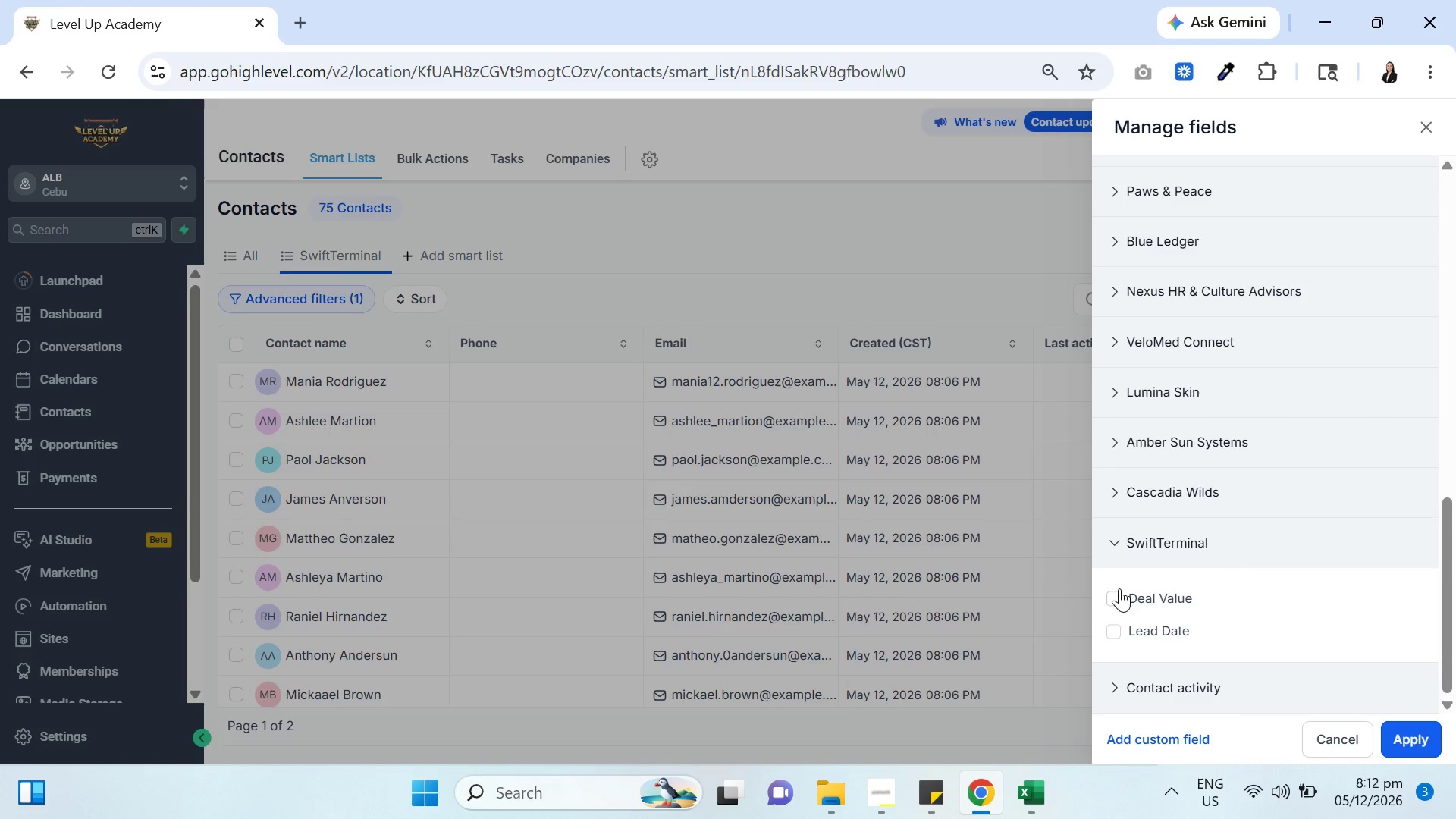 
left_click([1120, 595])
 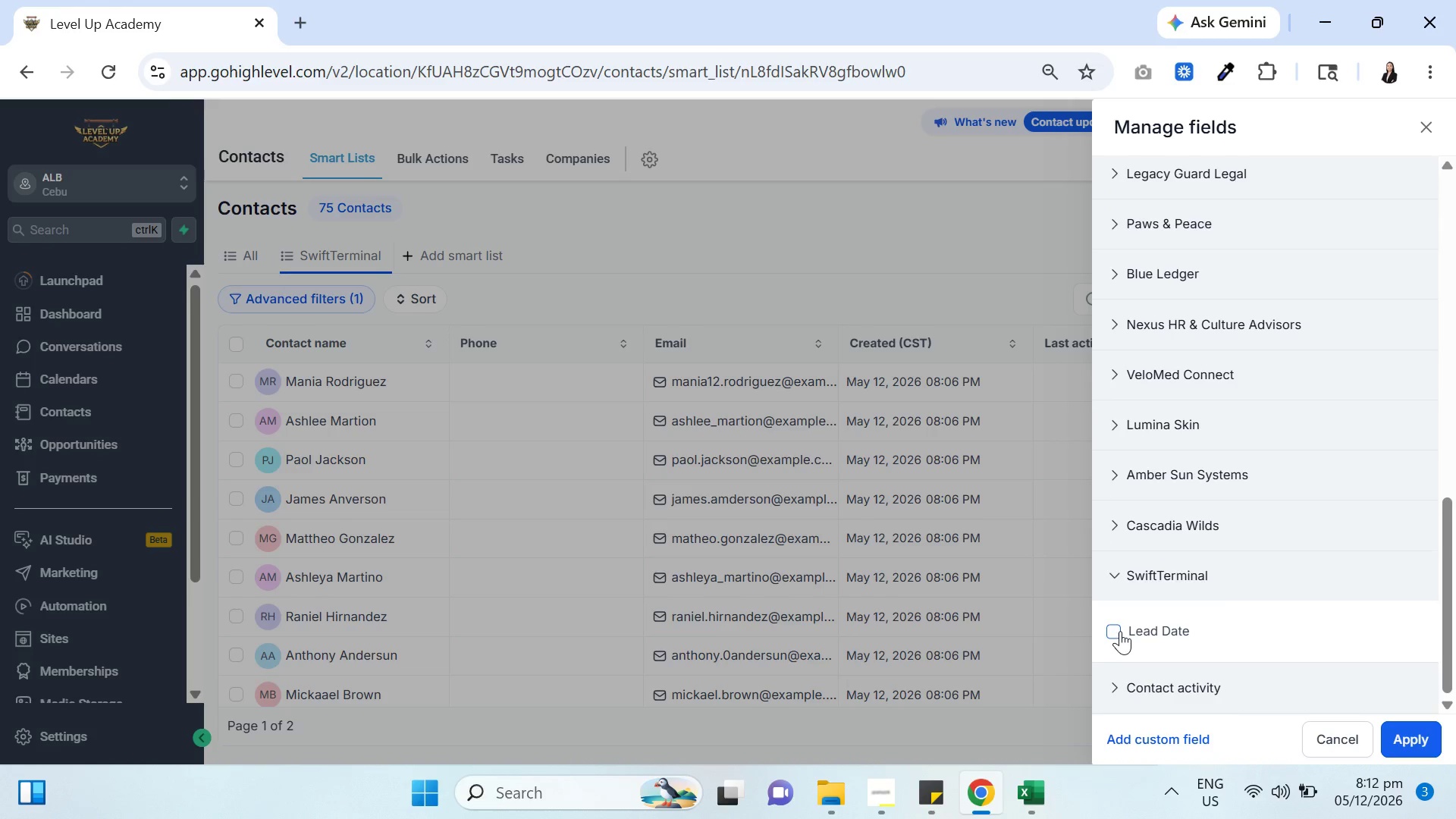 
left_click([1120, 630])
 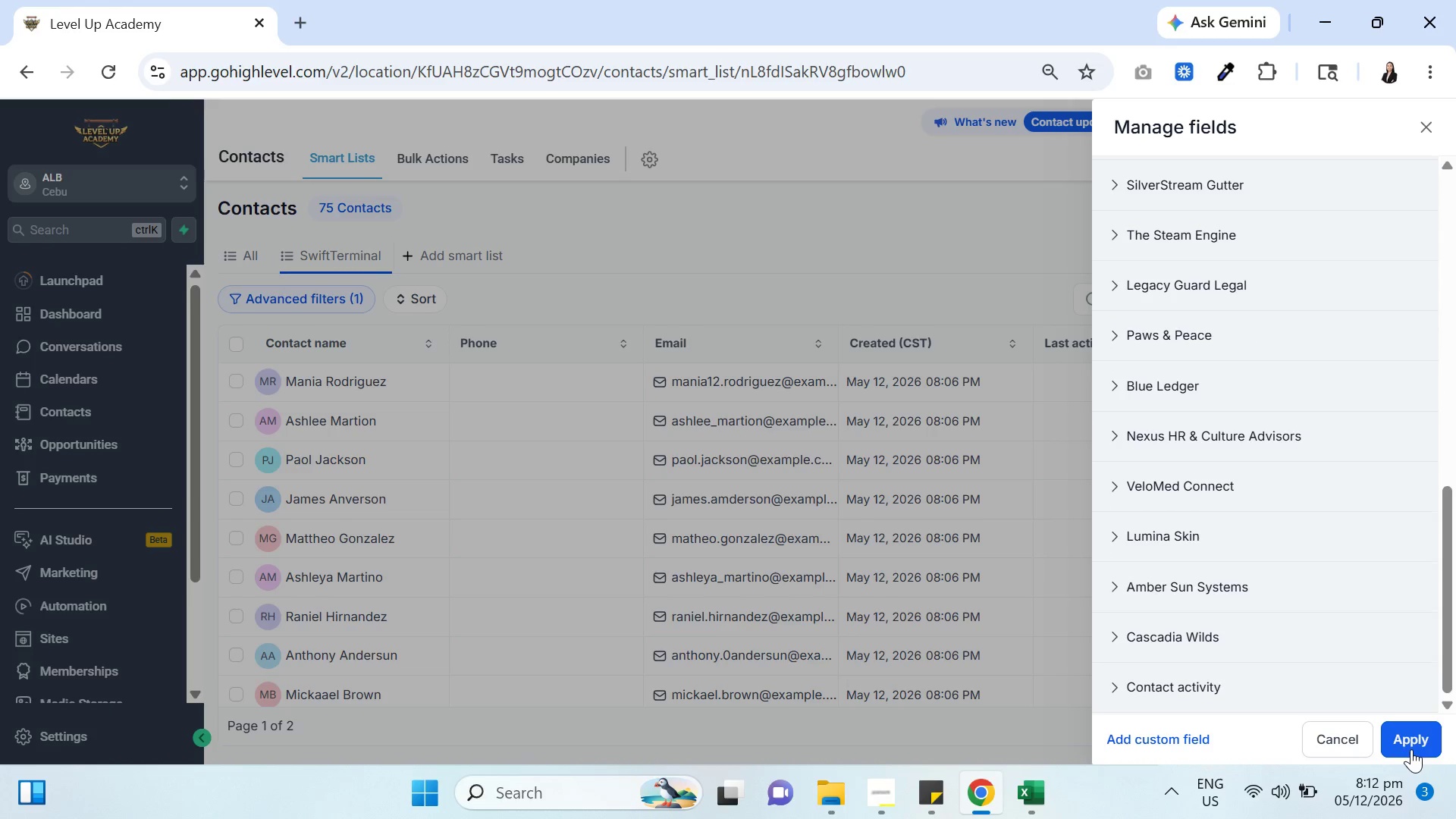 
left_click([1414, 748])
 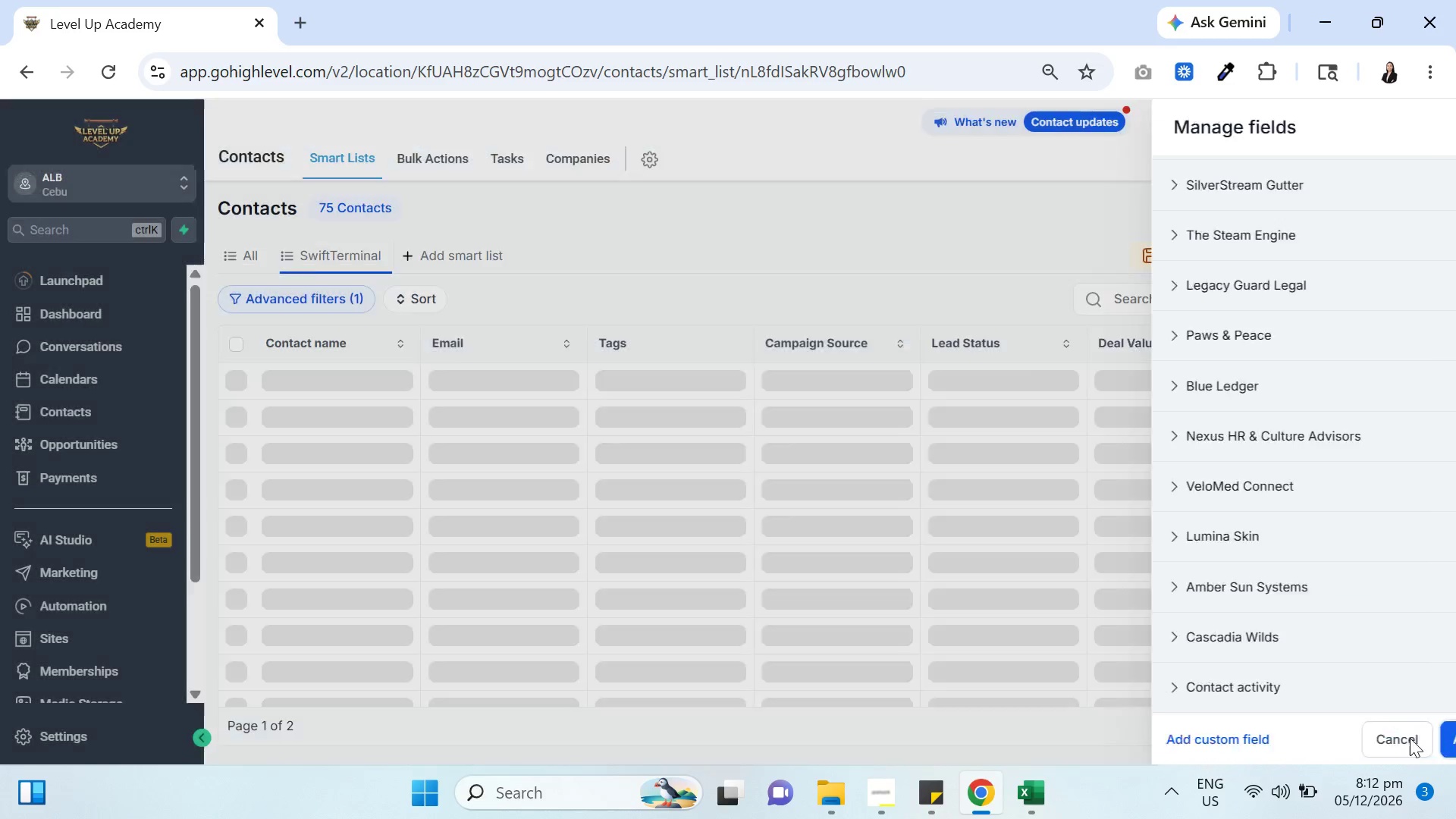 
mouse_move([1395, 711])
 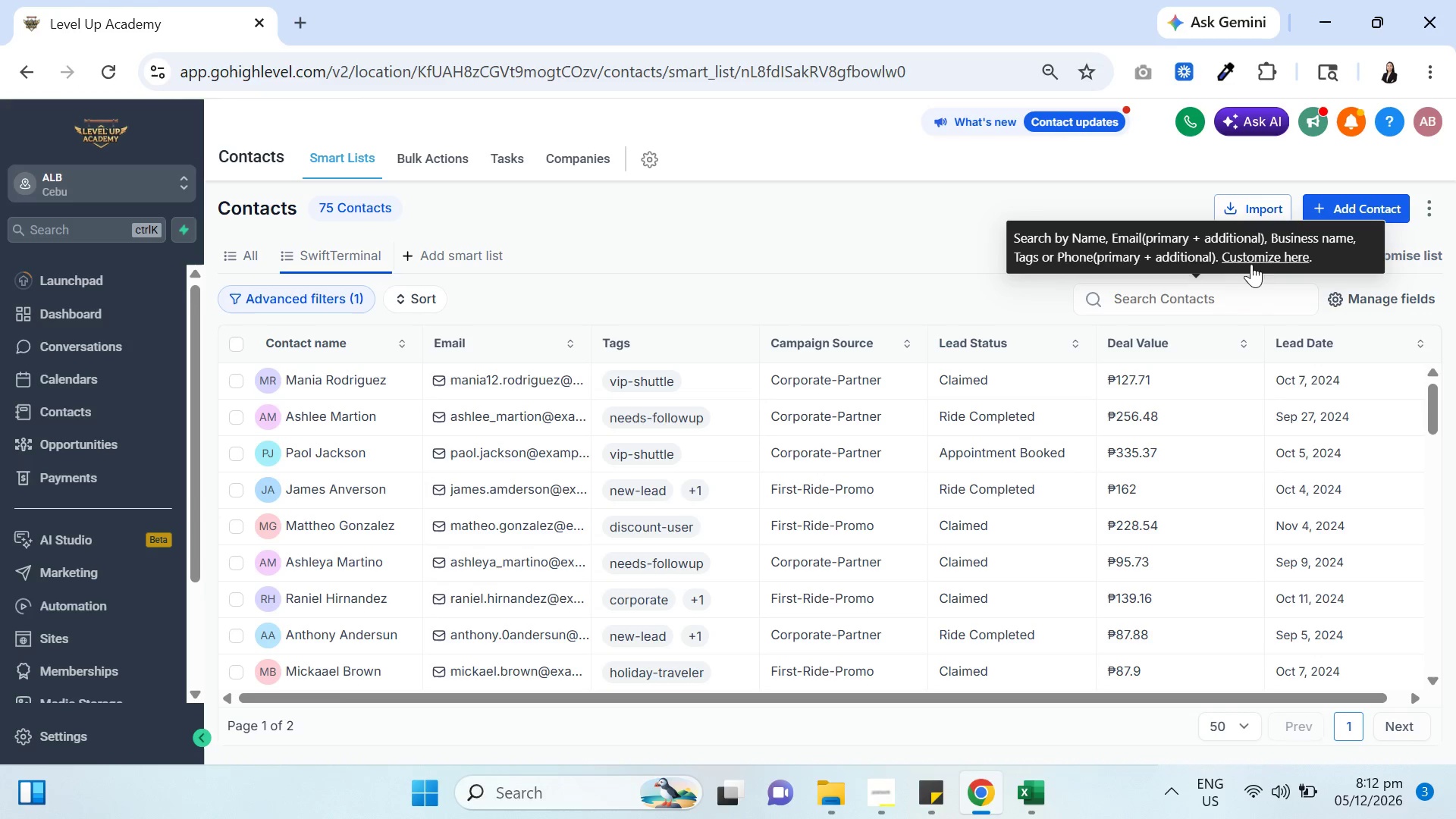 
wait(7.46)
 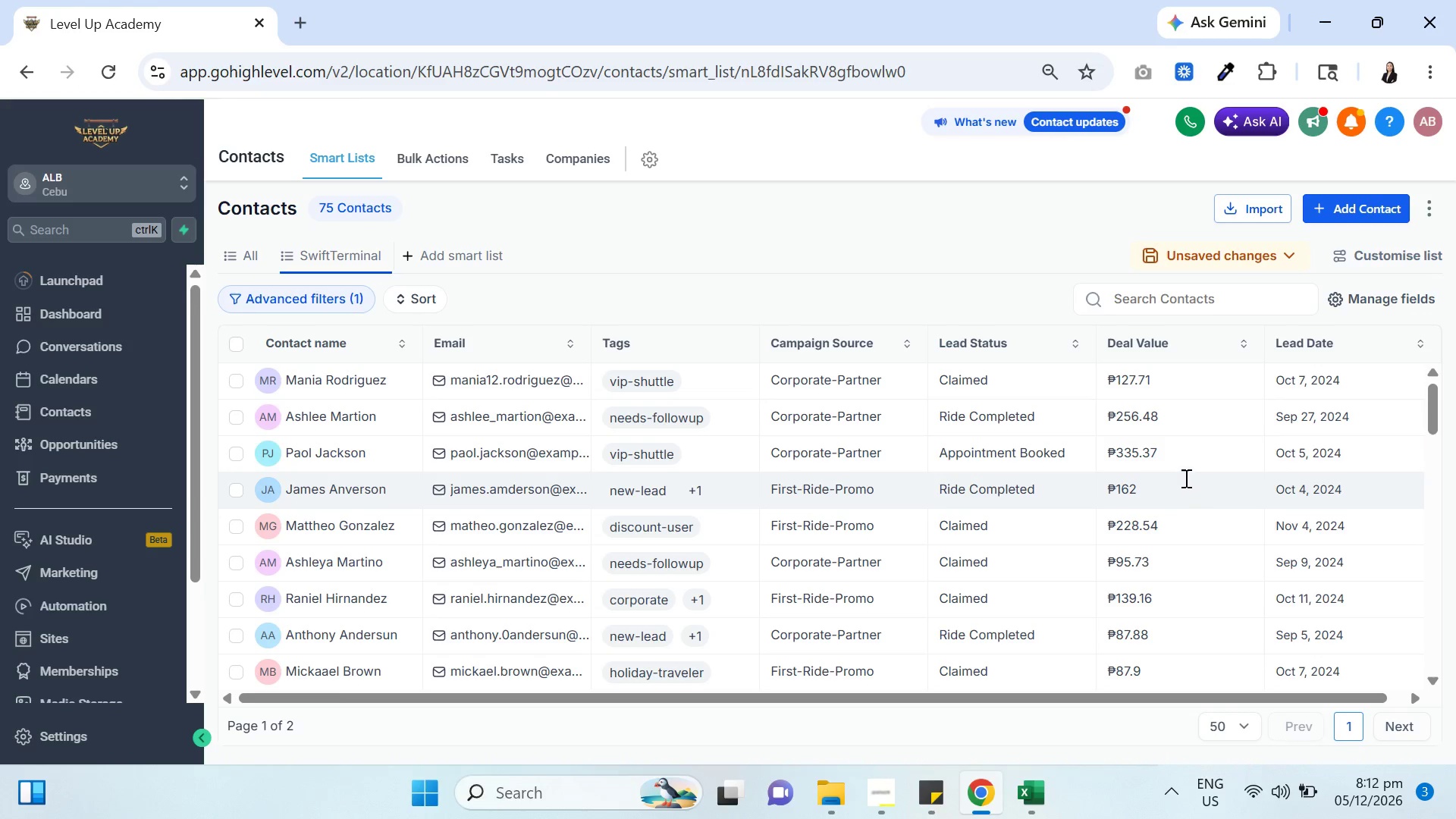 
left_click([1289, 256])
 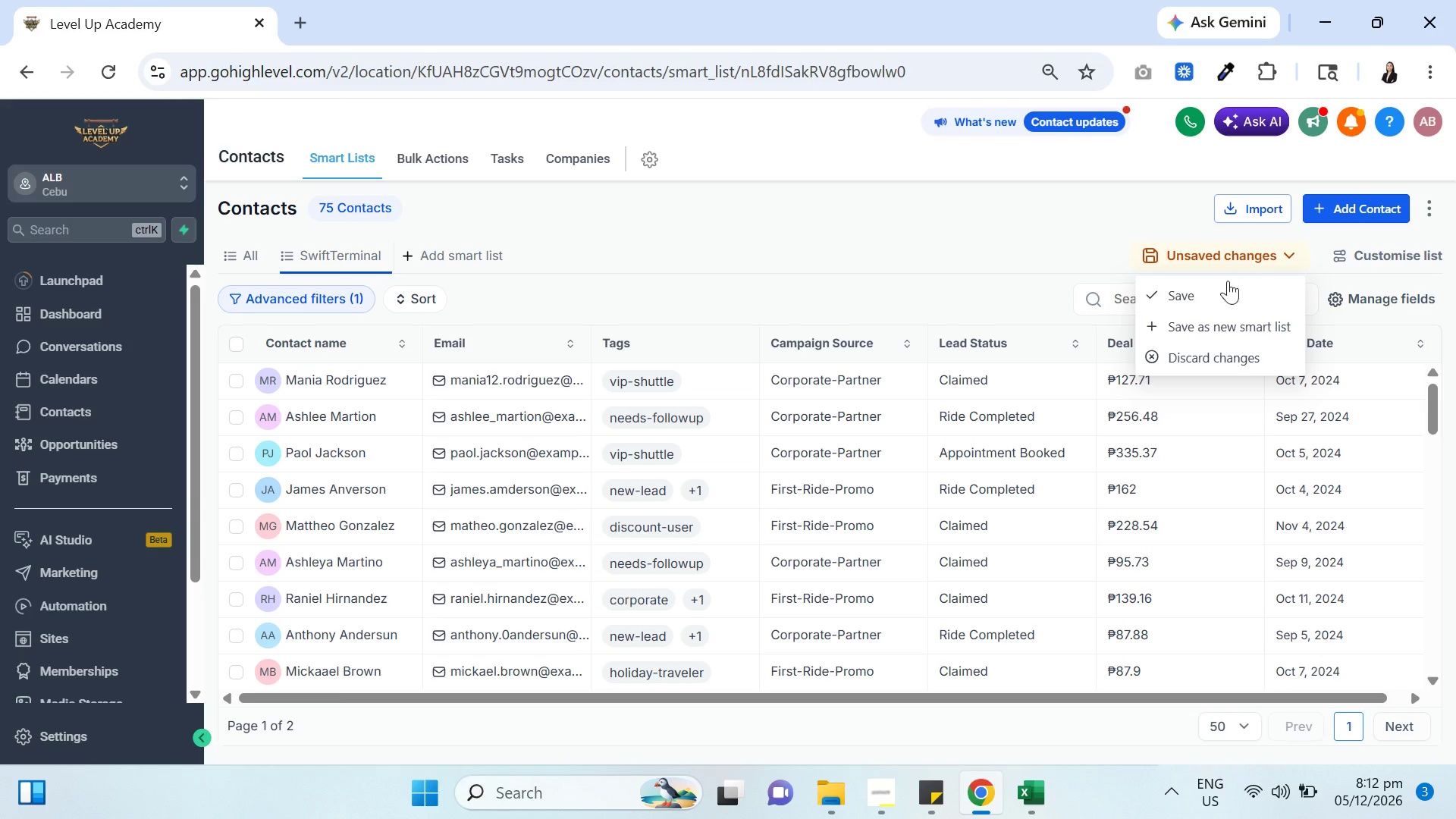 
left_click([1224, 289])
 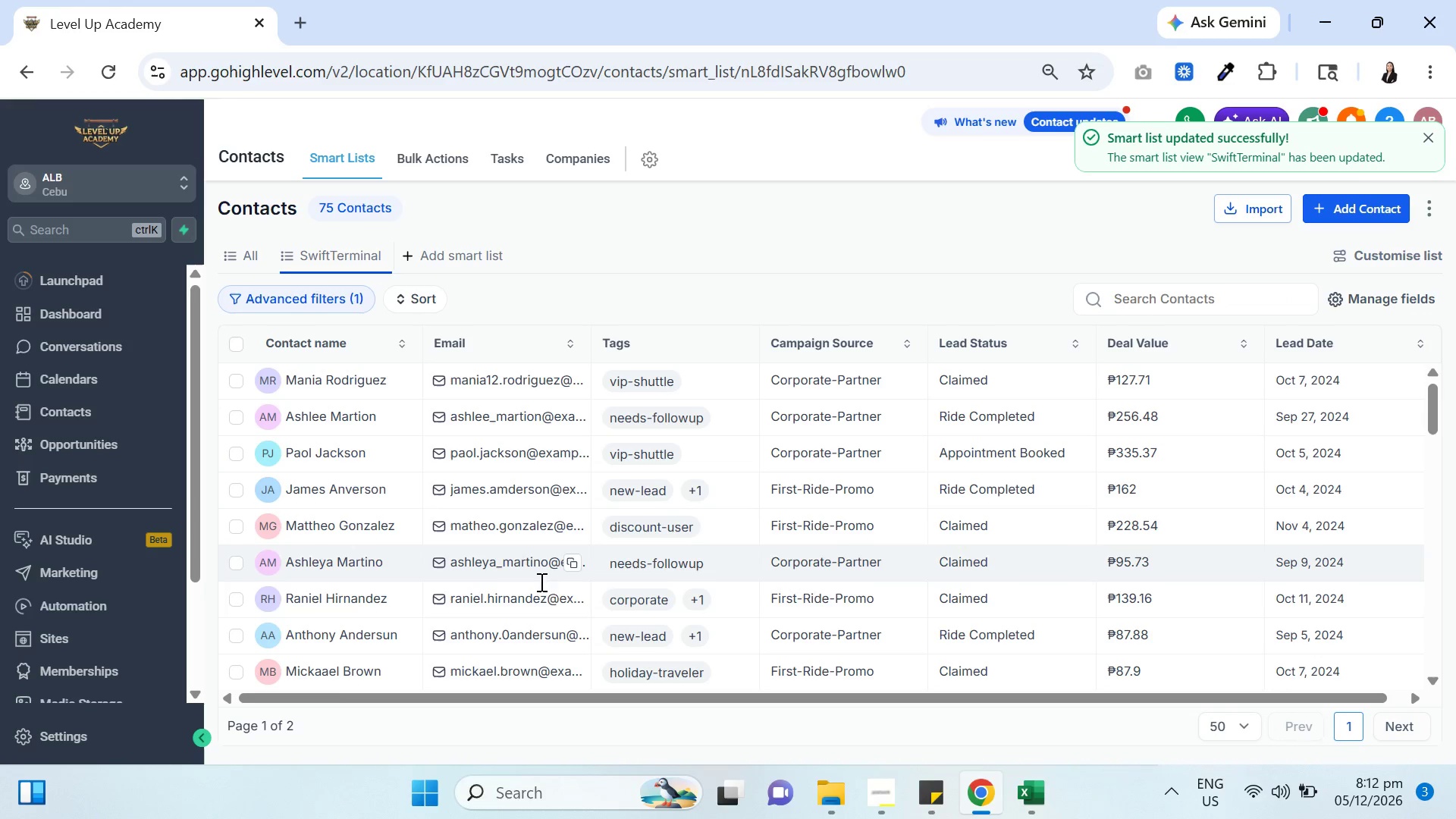 
left_click_drag(start_coordinate=[531, 698], to_coordinate=[455, 690])
 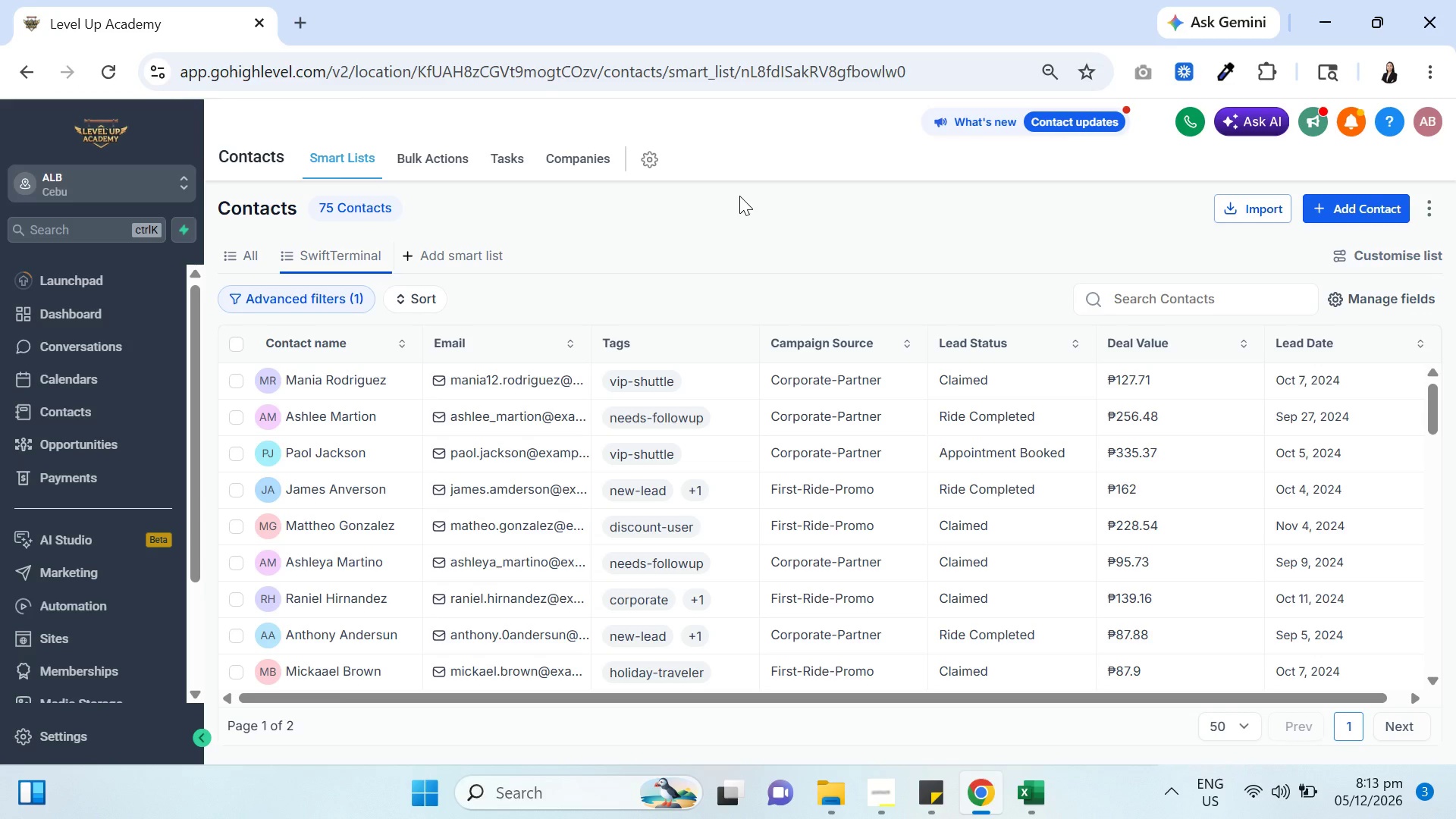 
wait(43.55)
 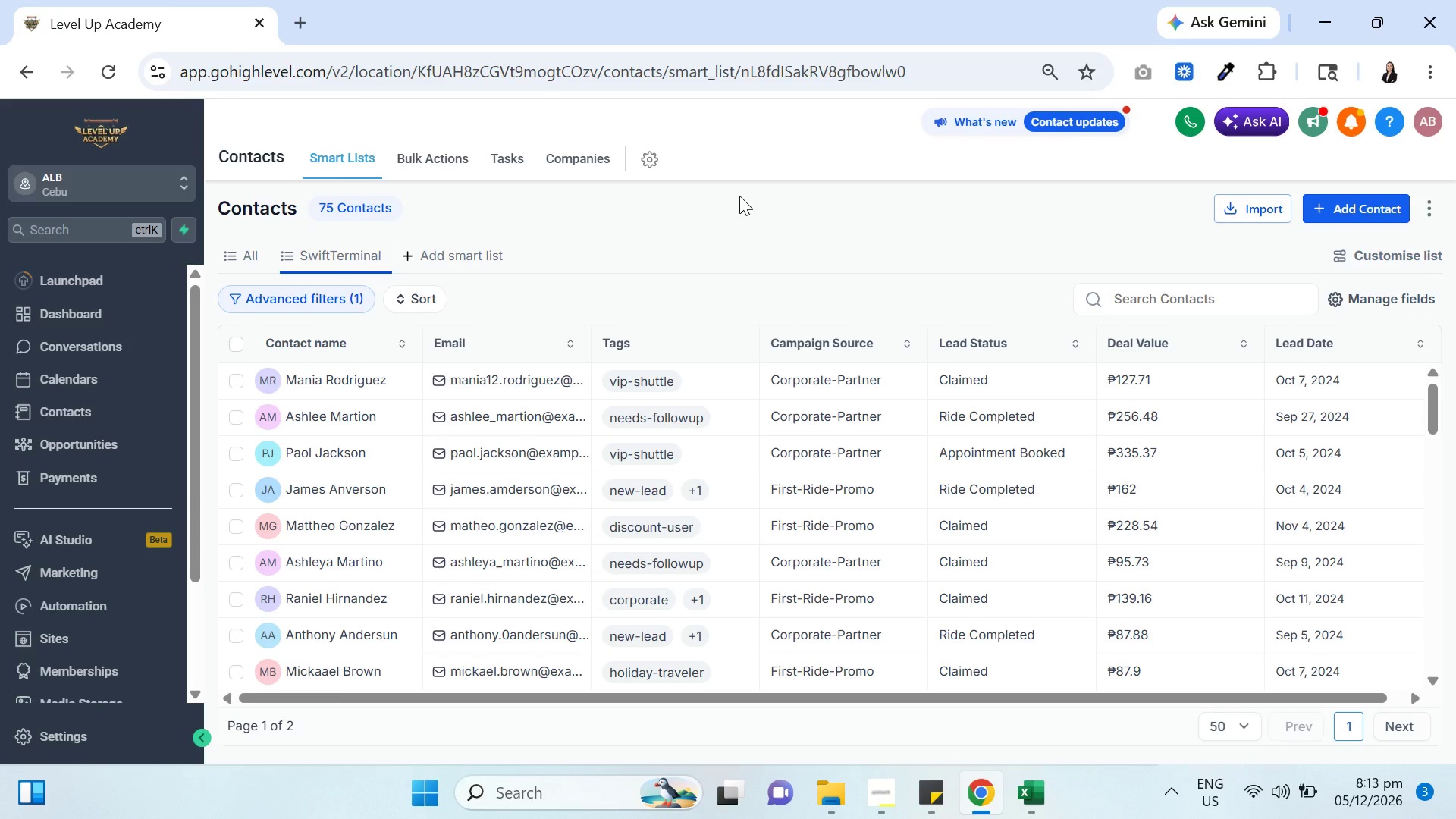 
left_click([1043, 790])
 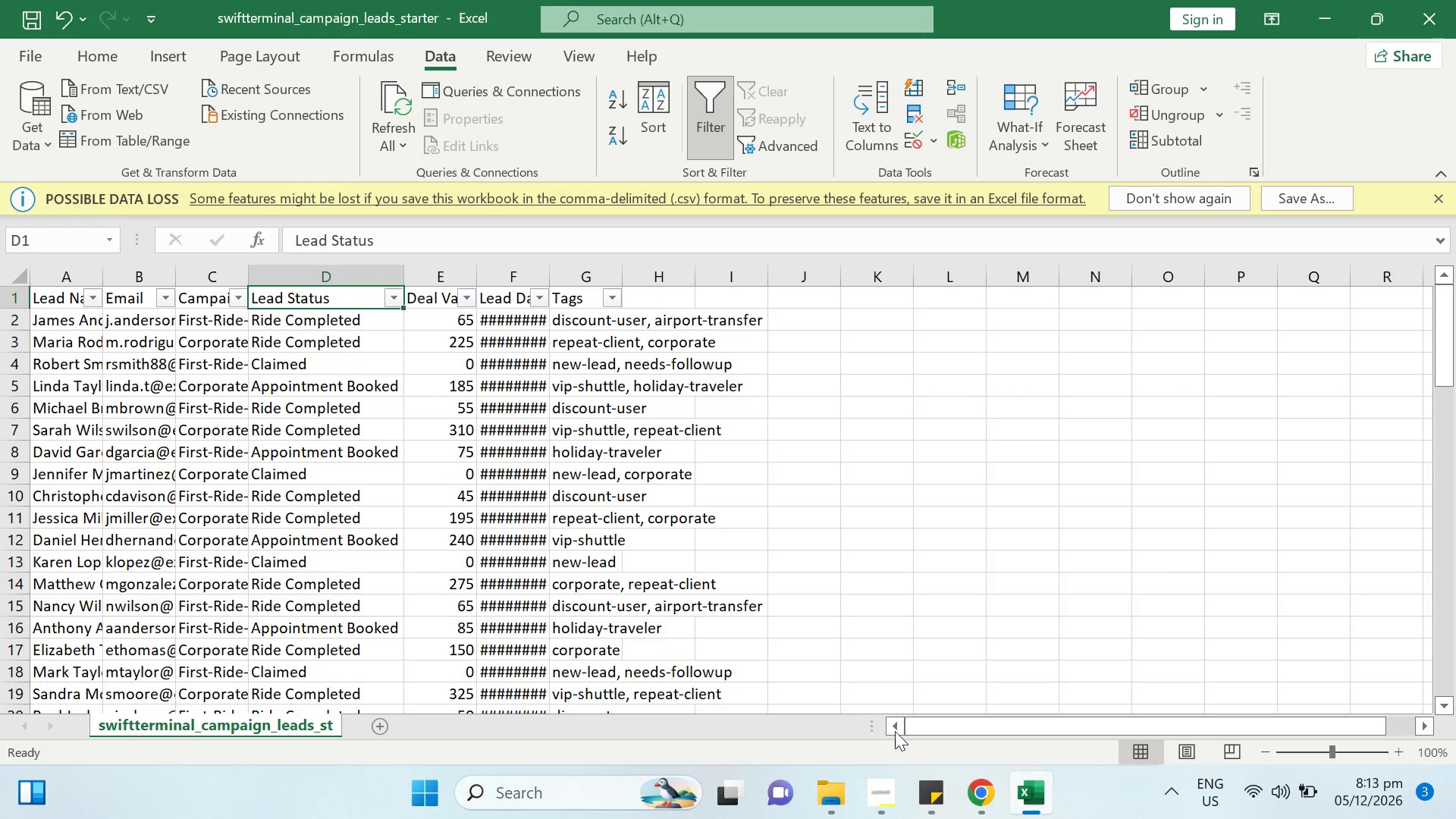 
wait(6.92)
 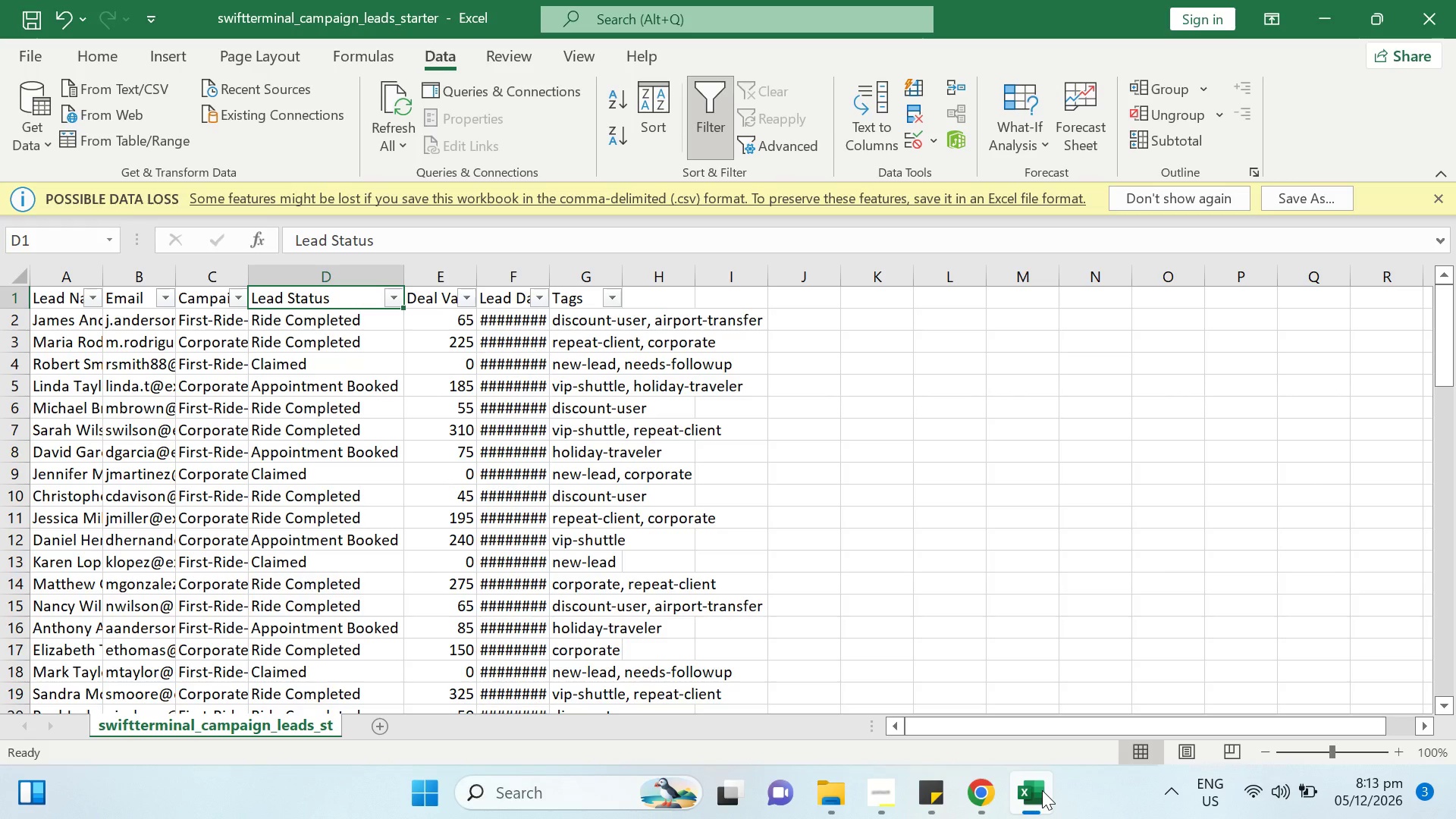 
left_click([614, 300])
 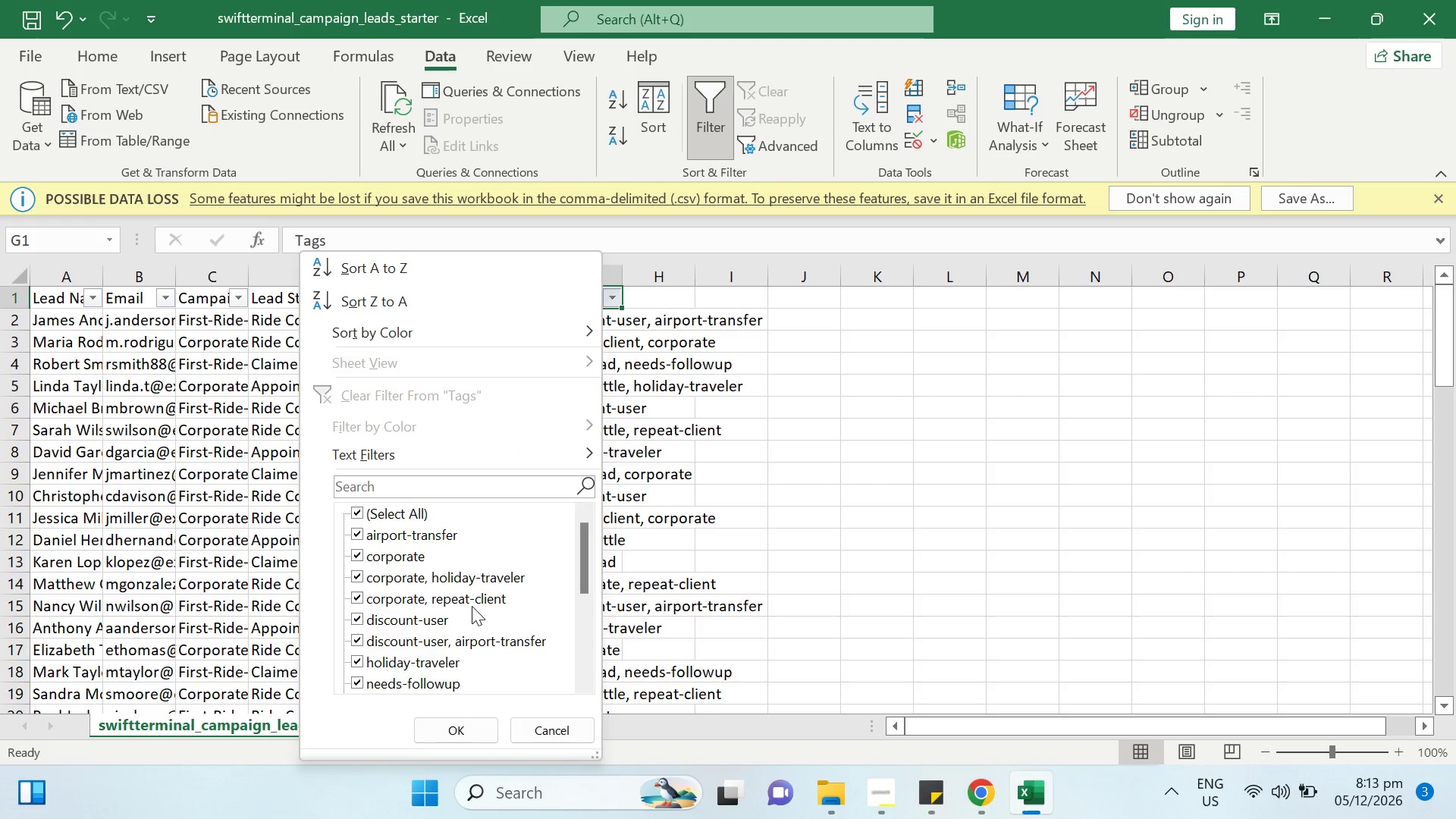 
scroll: coordinate [472, 628], scroll_direction: down, amount: 7.0
 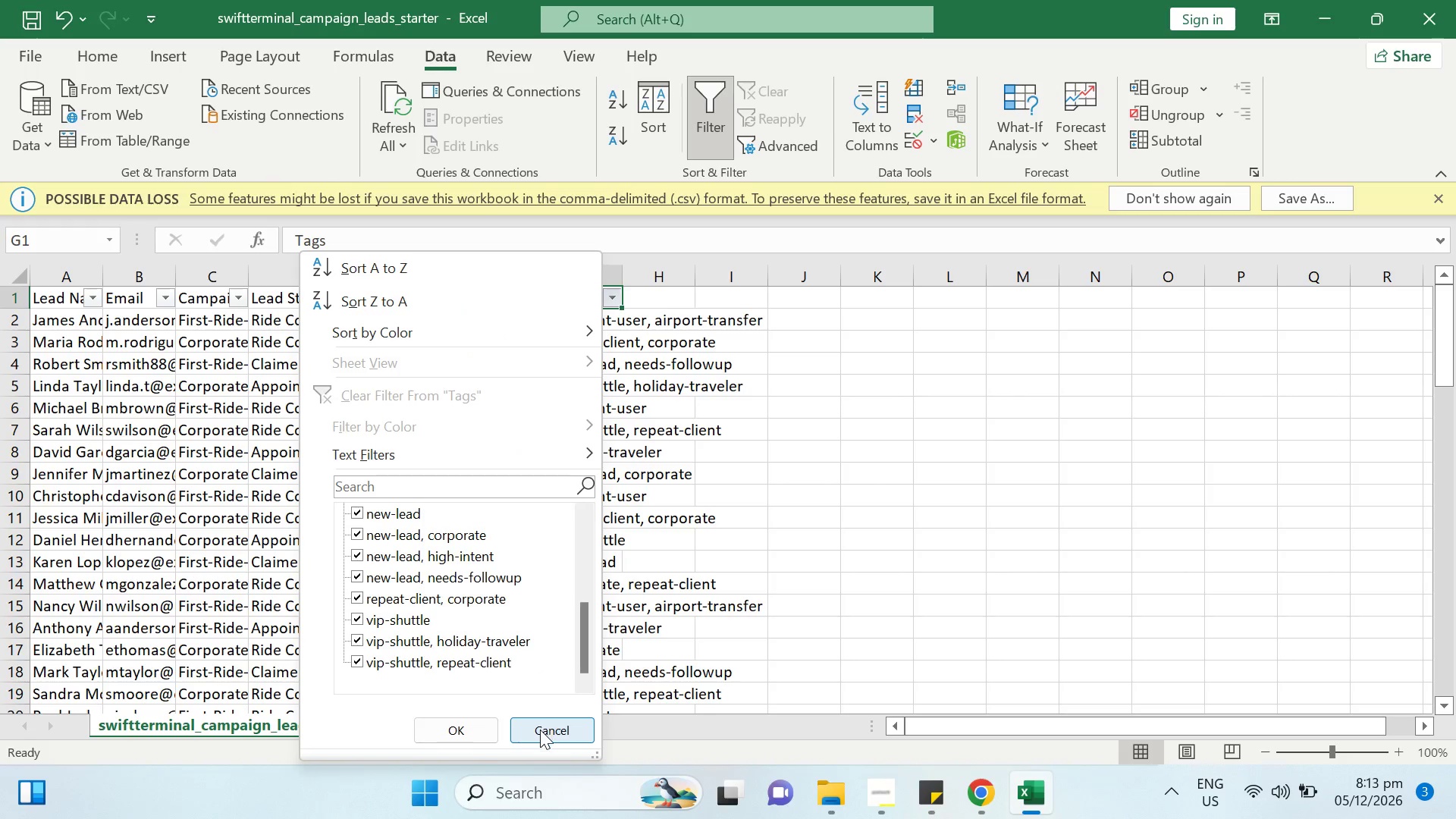 
left_click([540, 730])
 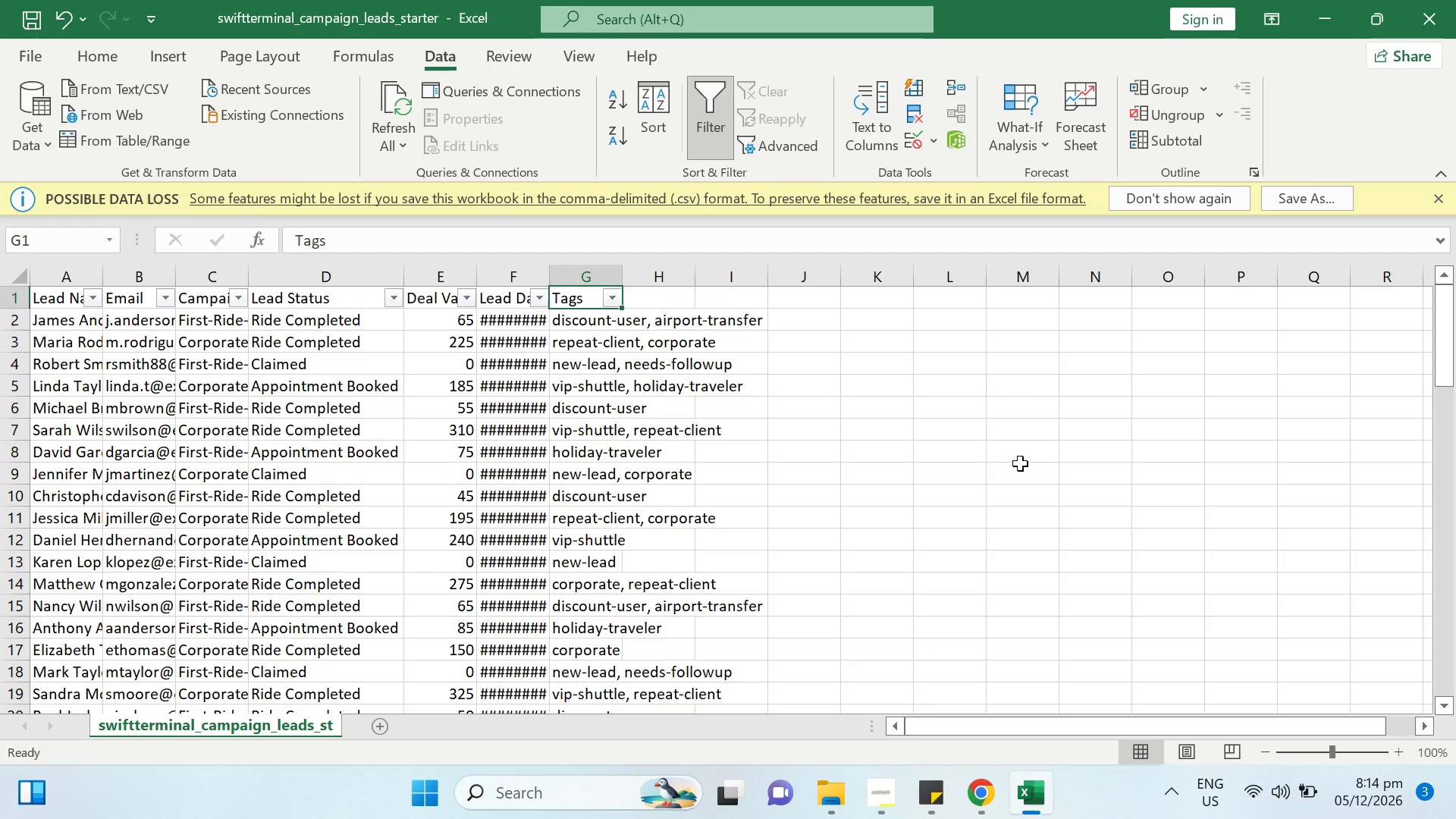 
wait(19.52)
 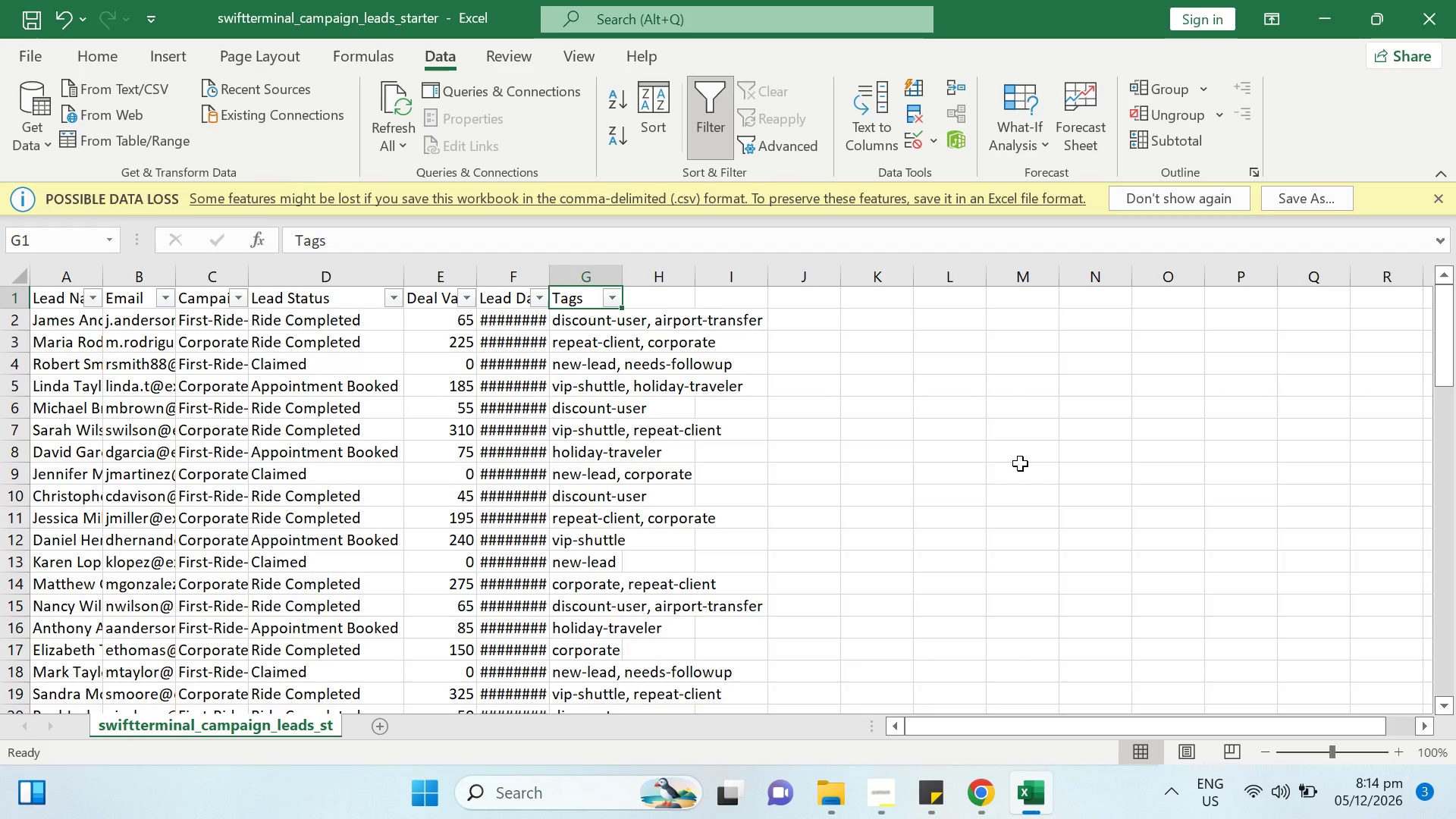 
left_click([977, 790])
 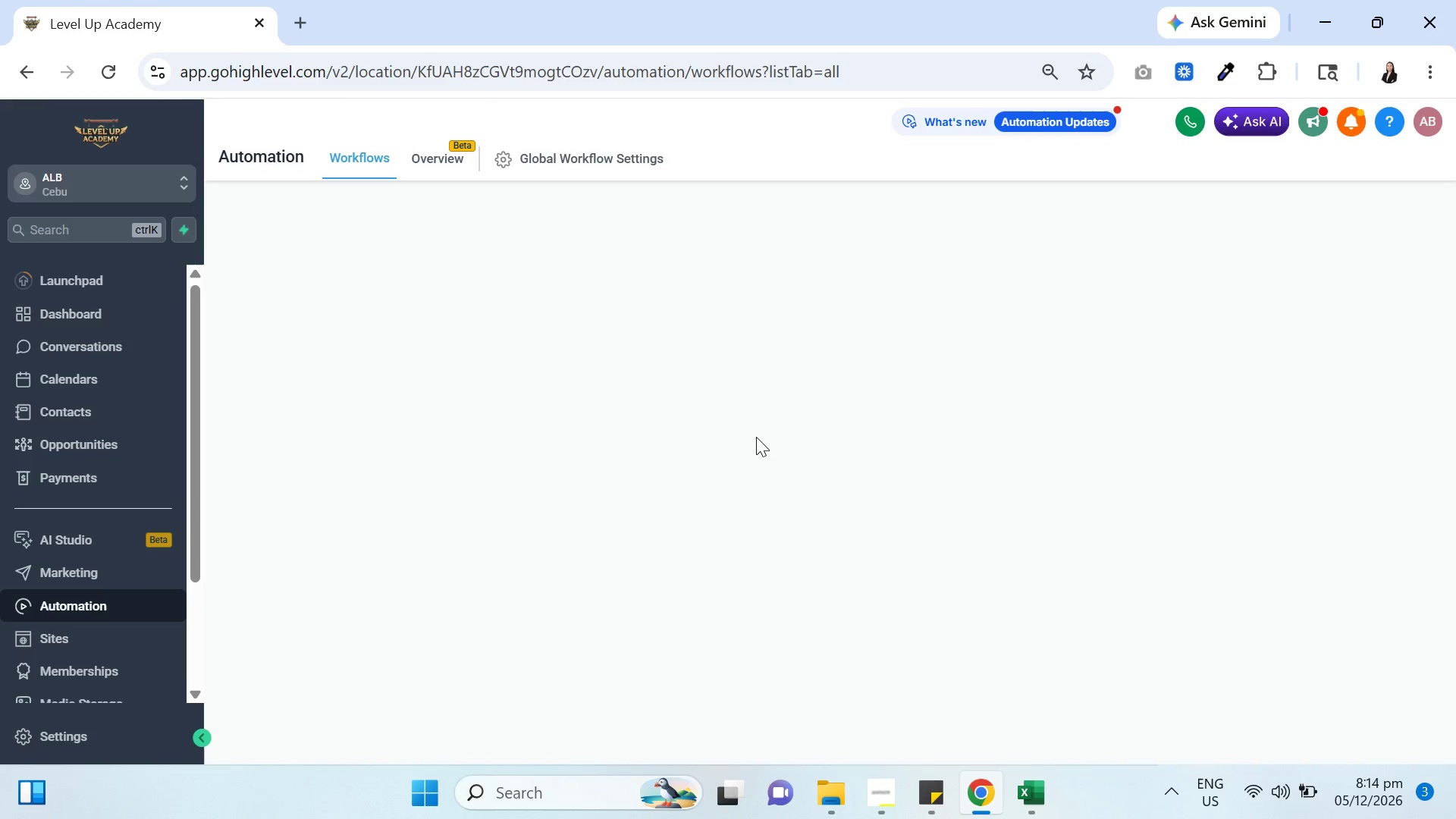 
wait(10.84)
 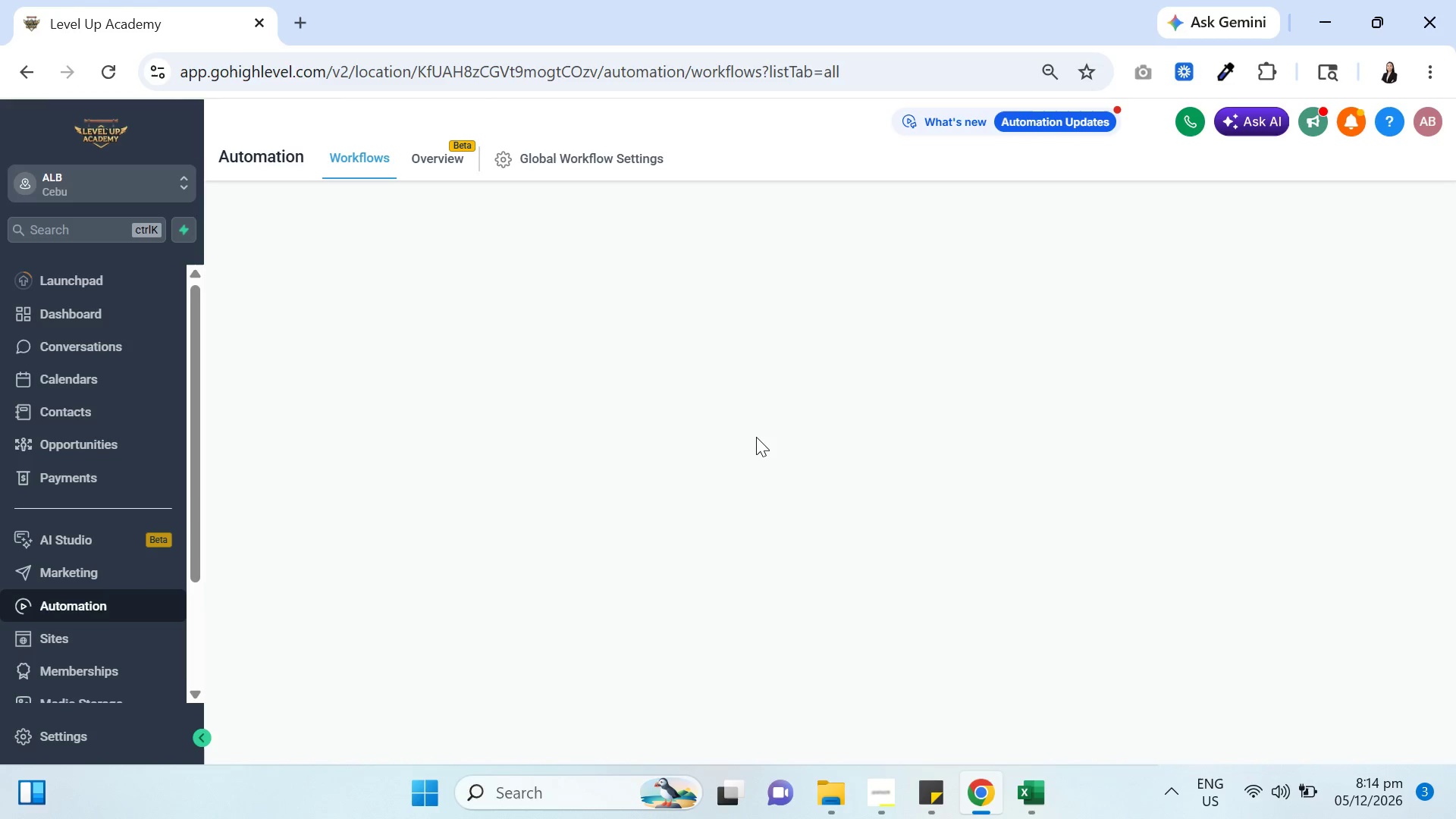 
left_click([1332, 224])
 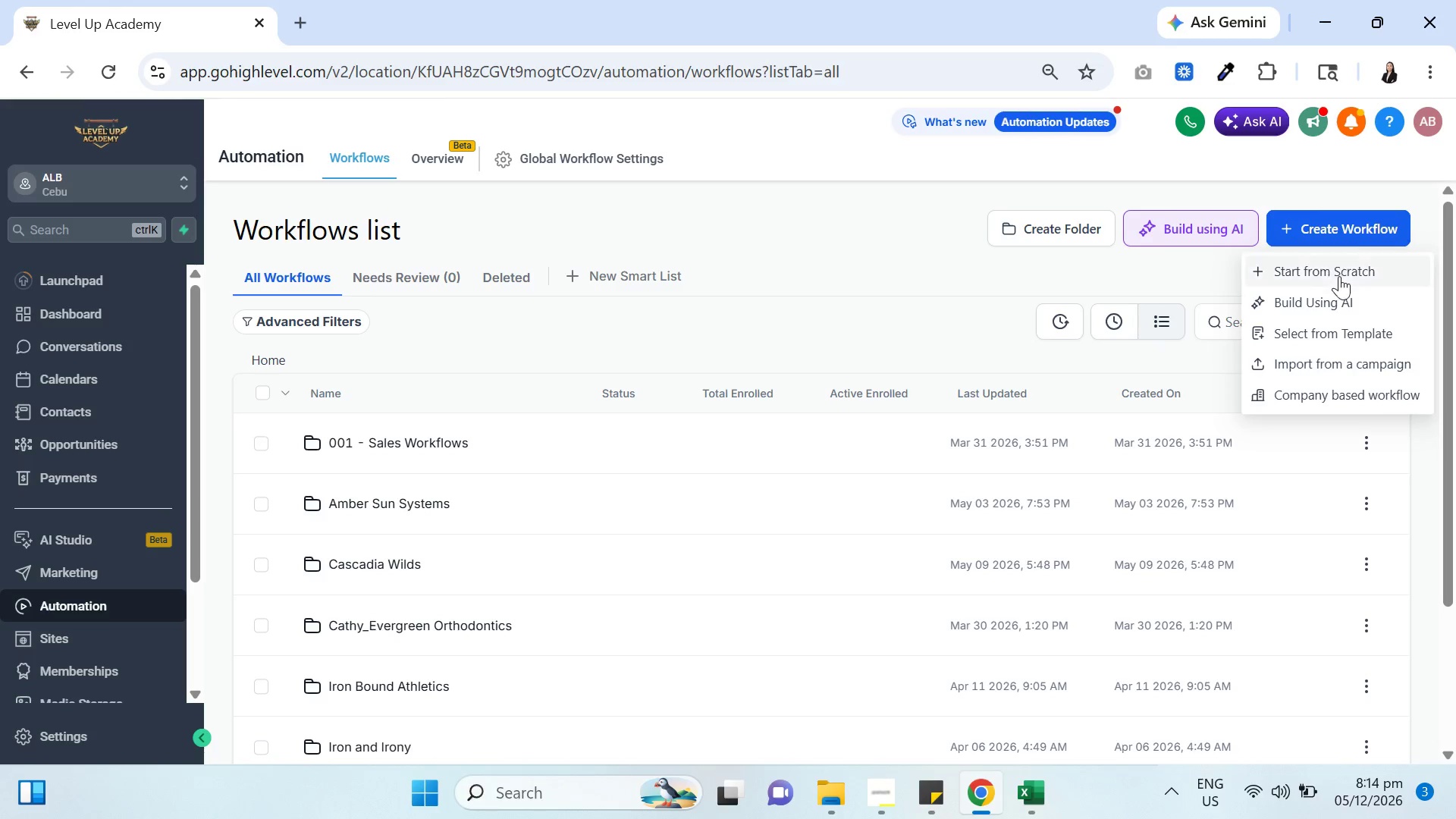 
left_click([1341, 276])
 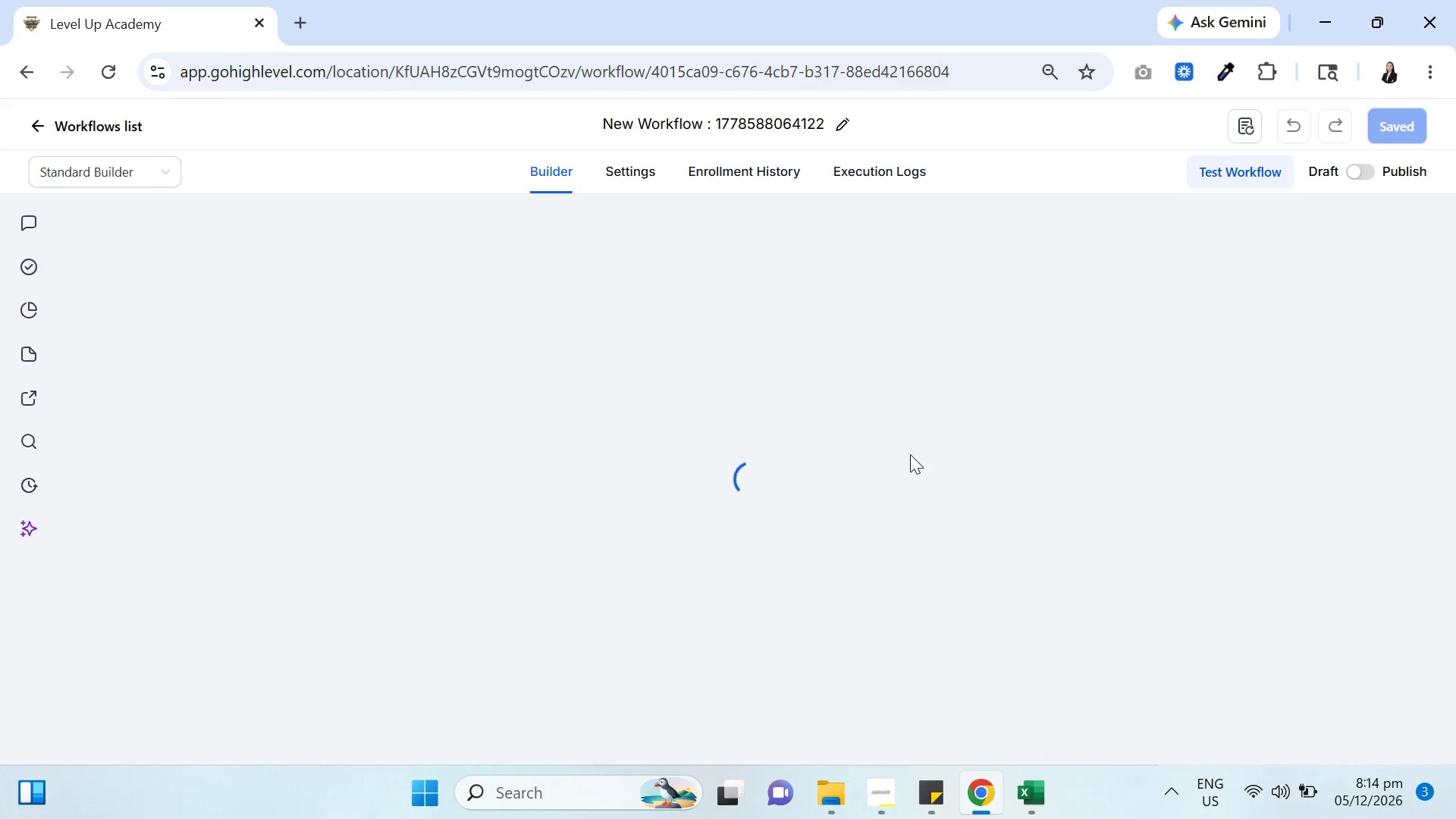 
wait(12.41)
 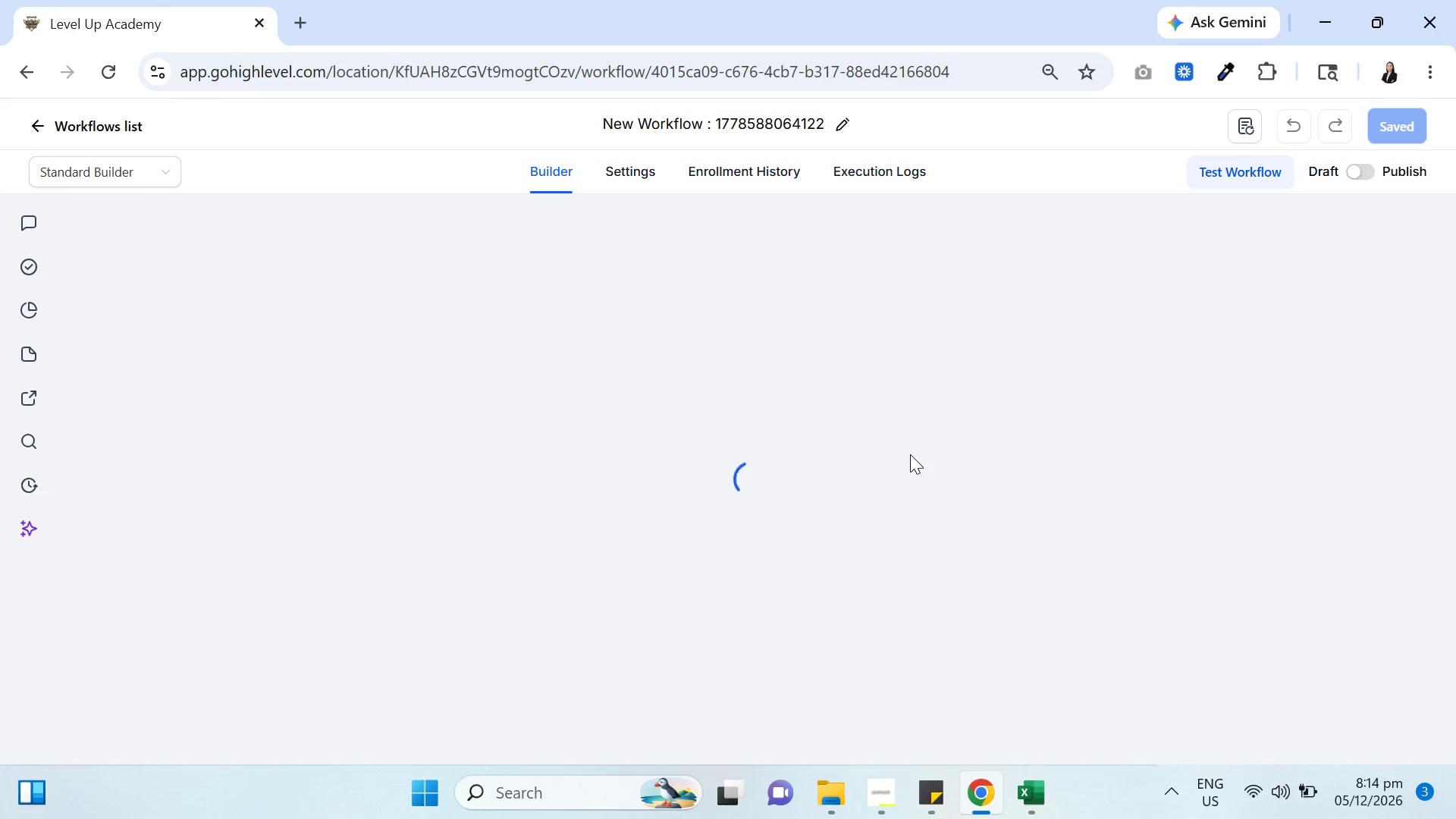 
left_click([719, 123])
 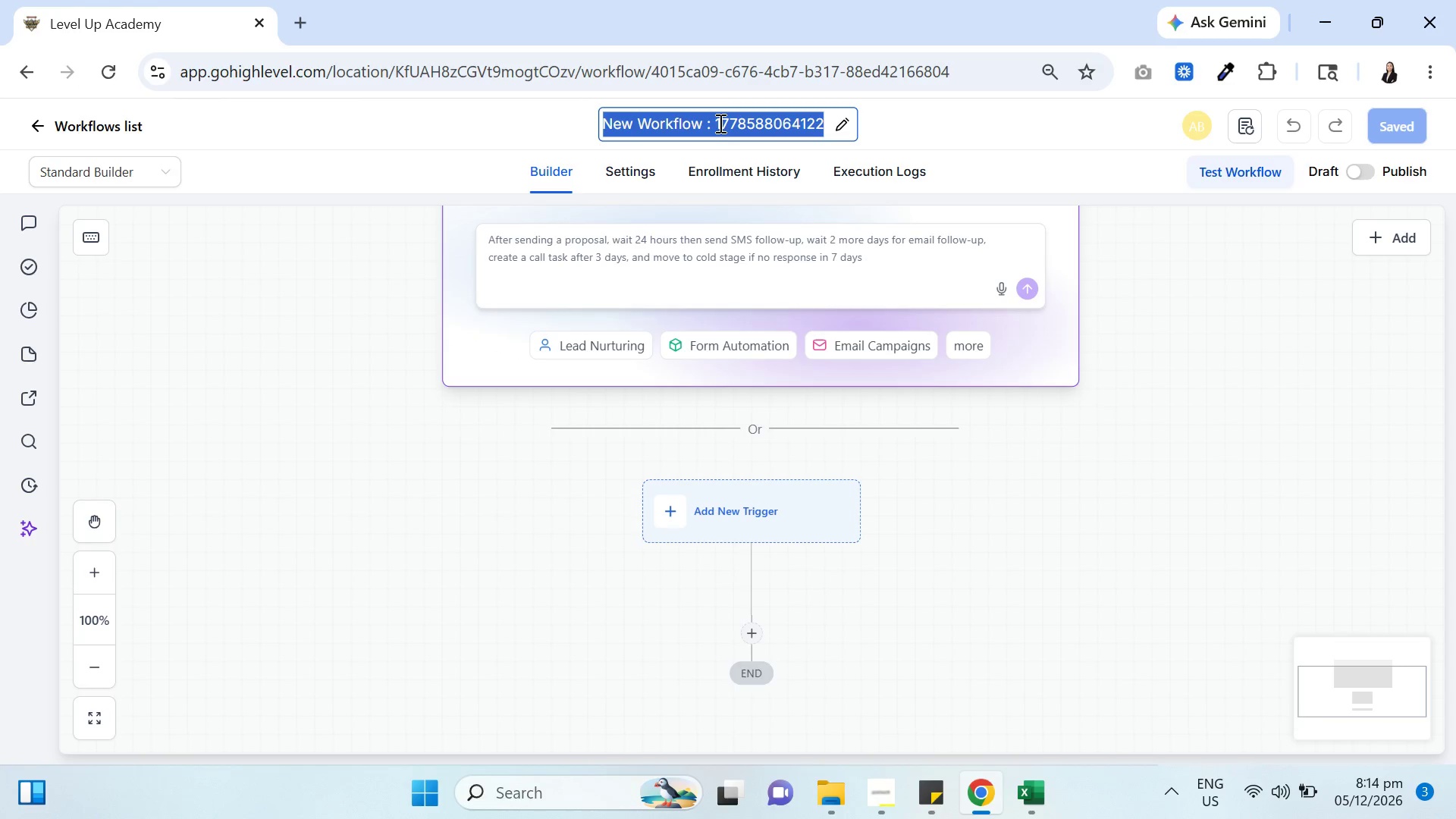 
type(W)
key(Backspace)
type(Swift )
key(Backspace)
type(Terminal)
 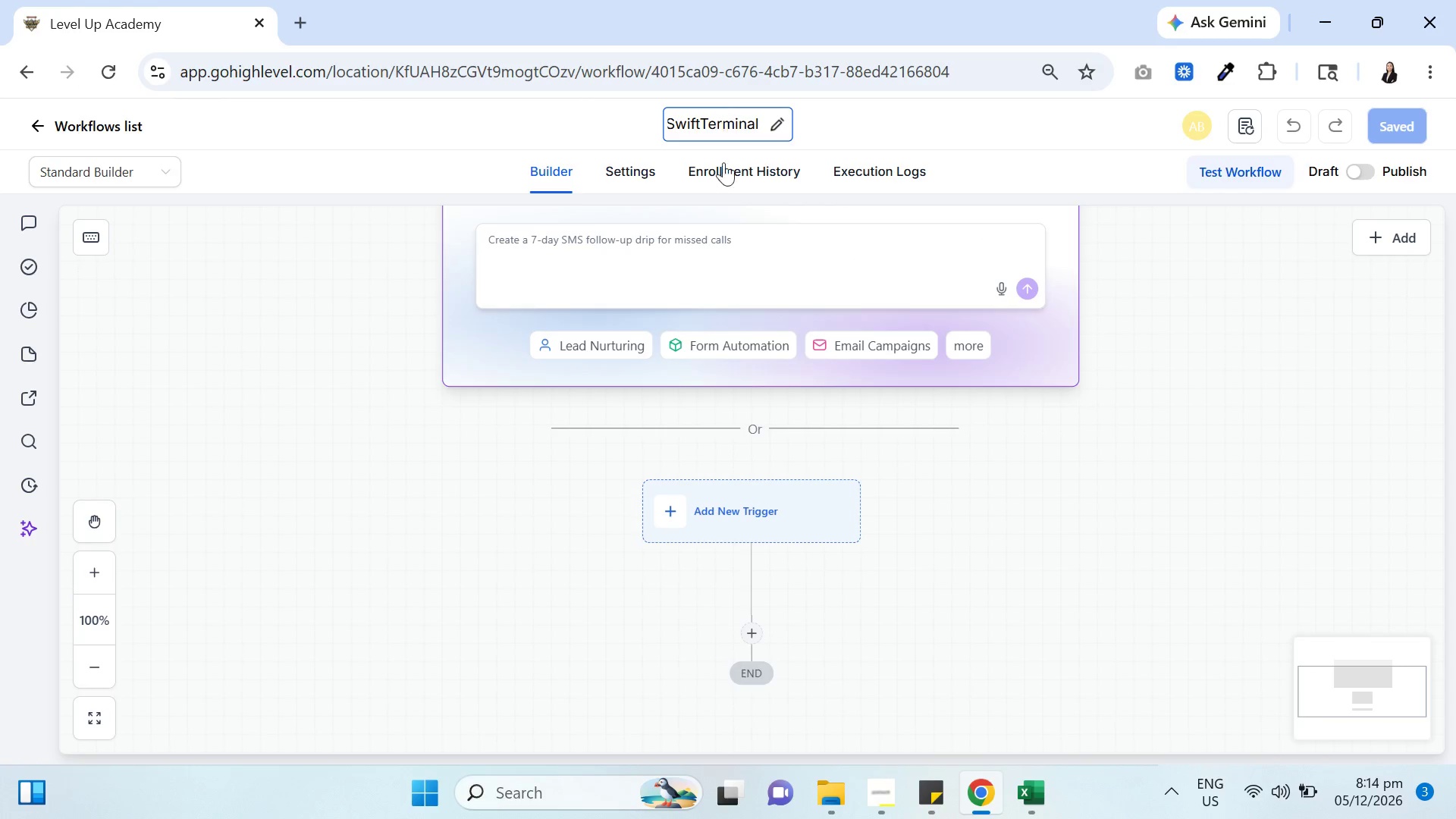 
left_click([987, 564])
 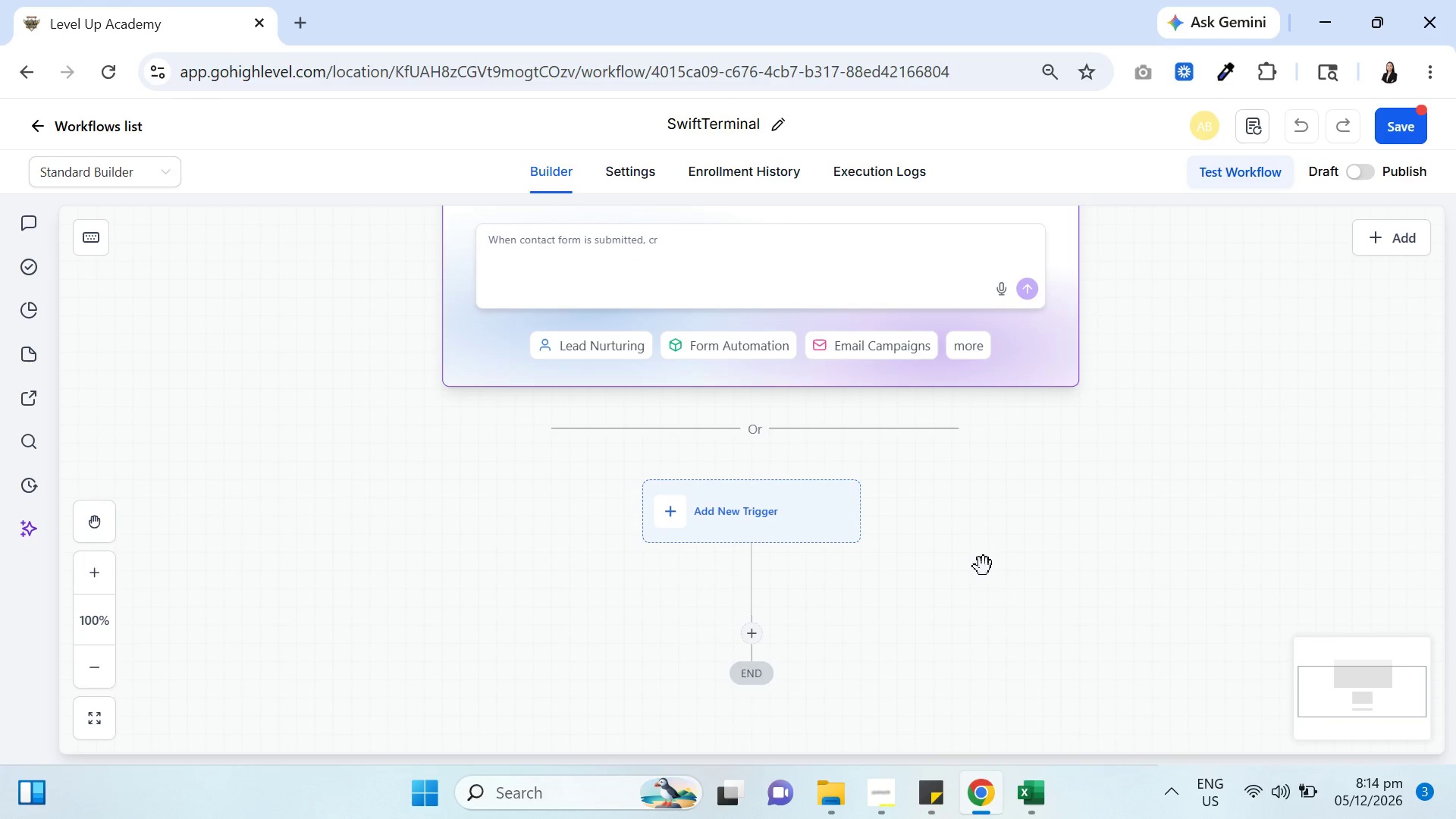 
wait(13.8)
 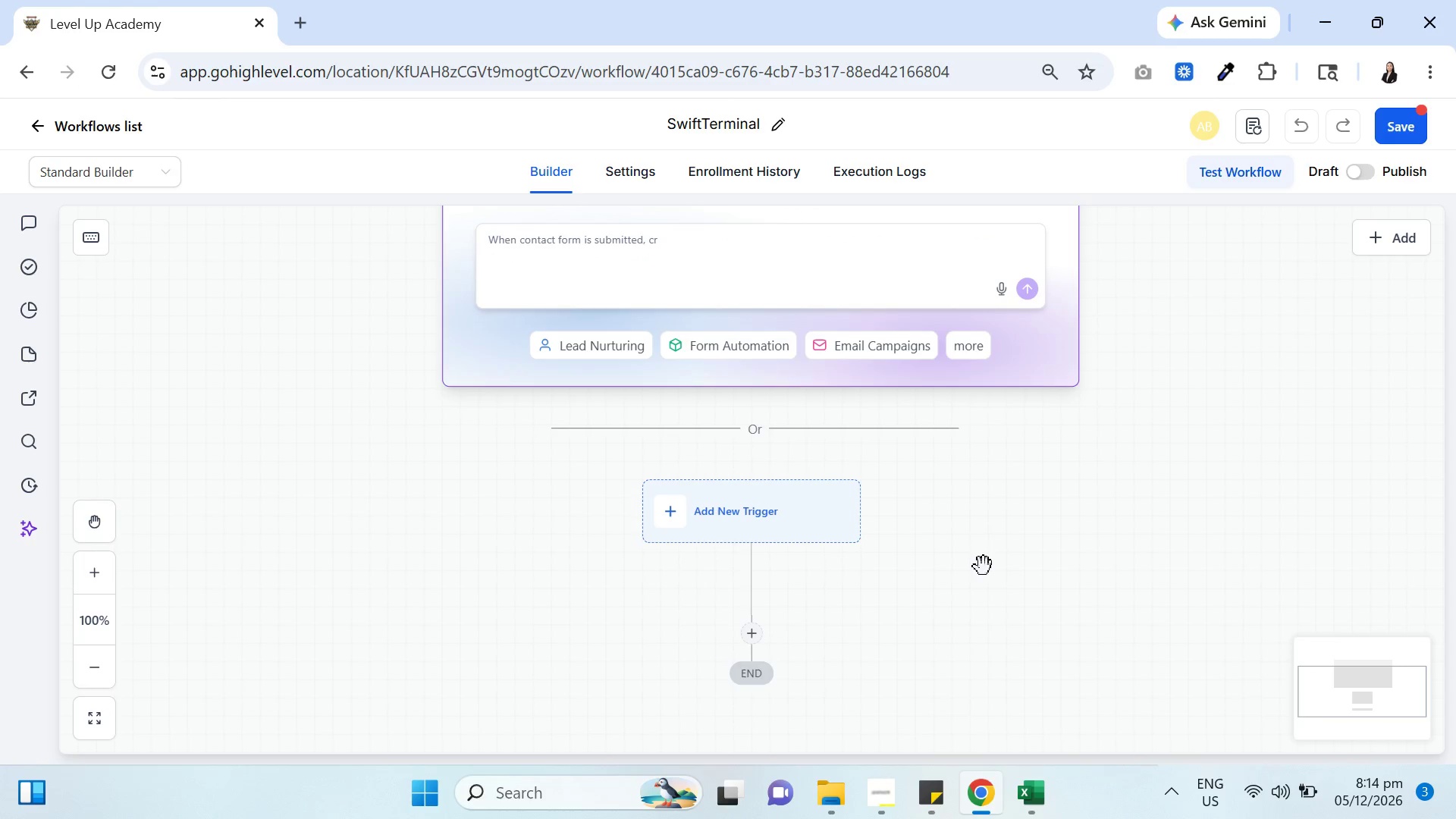 
left_click([737, 506])
 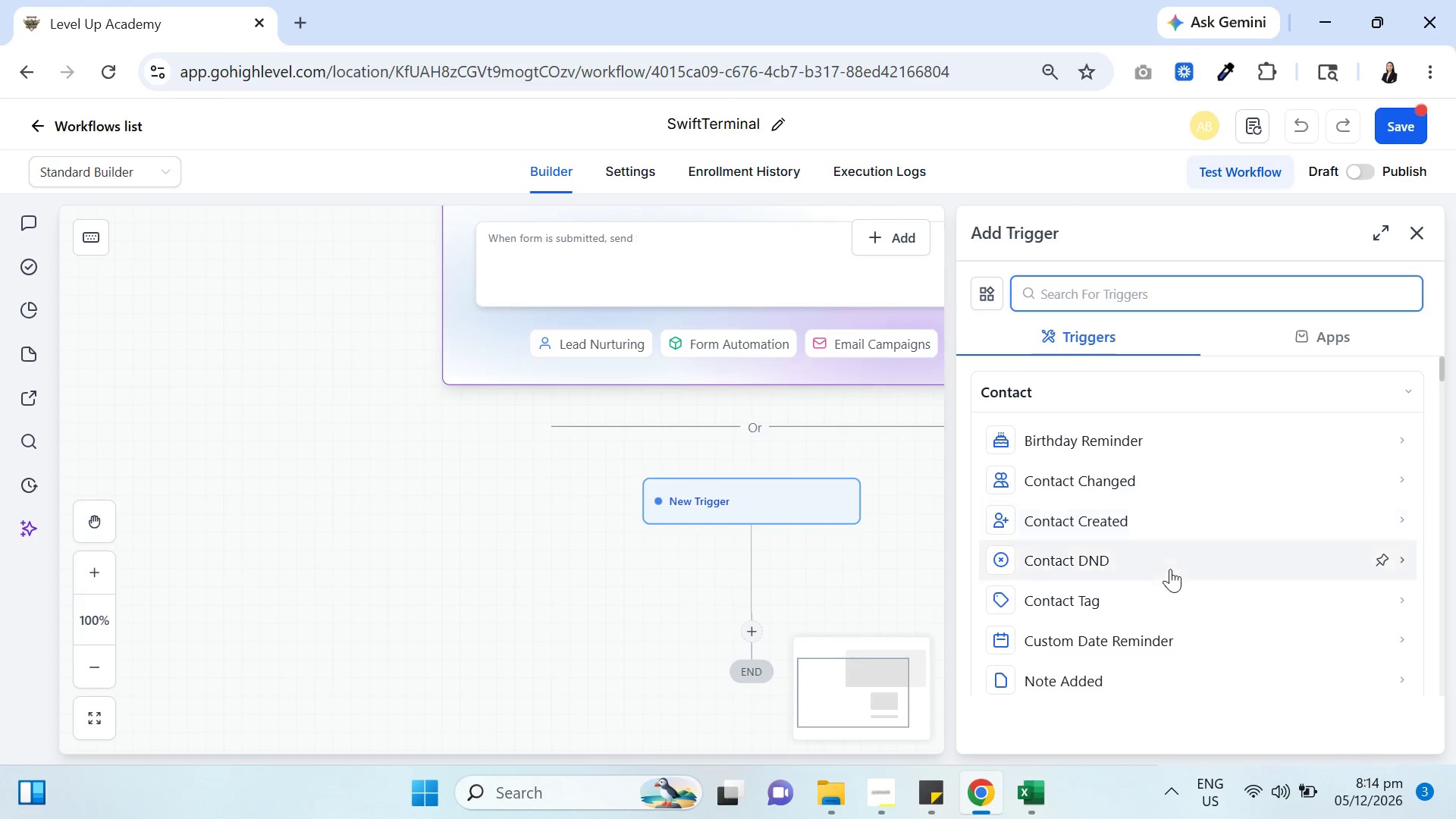 
left_click([1124, 520])
 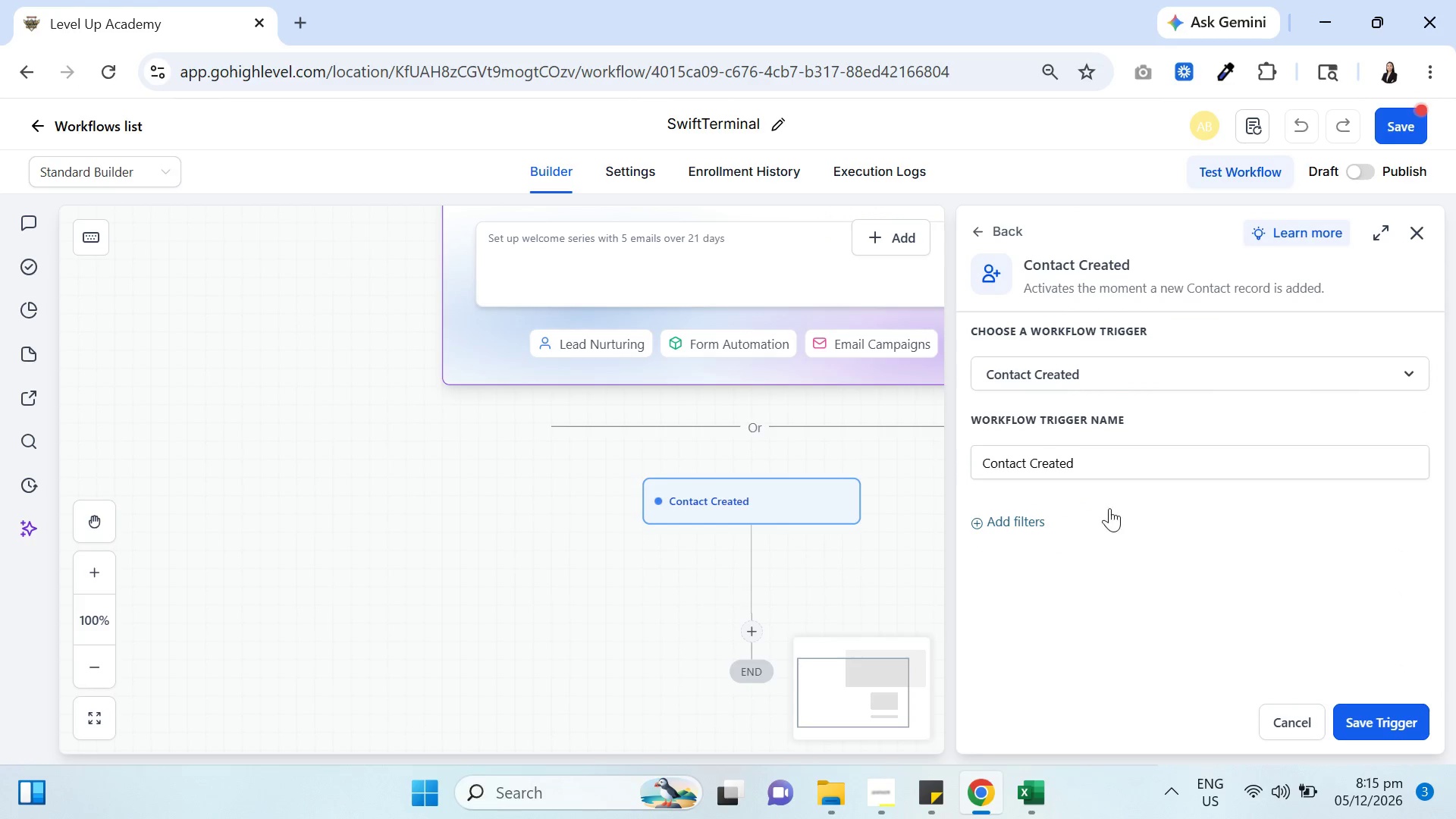 
left_click([1037, 522])
 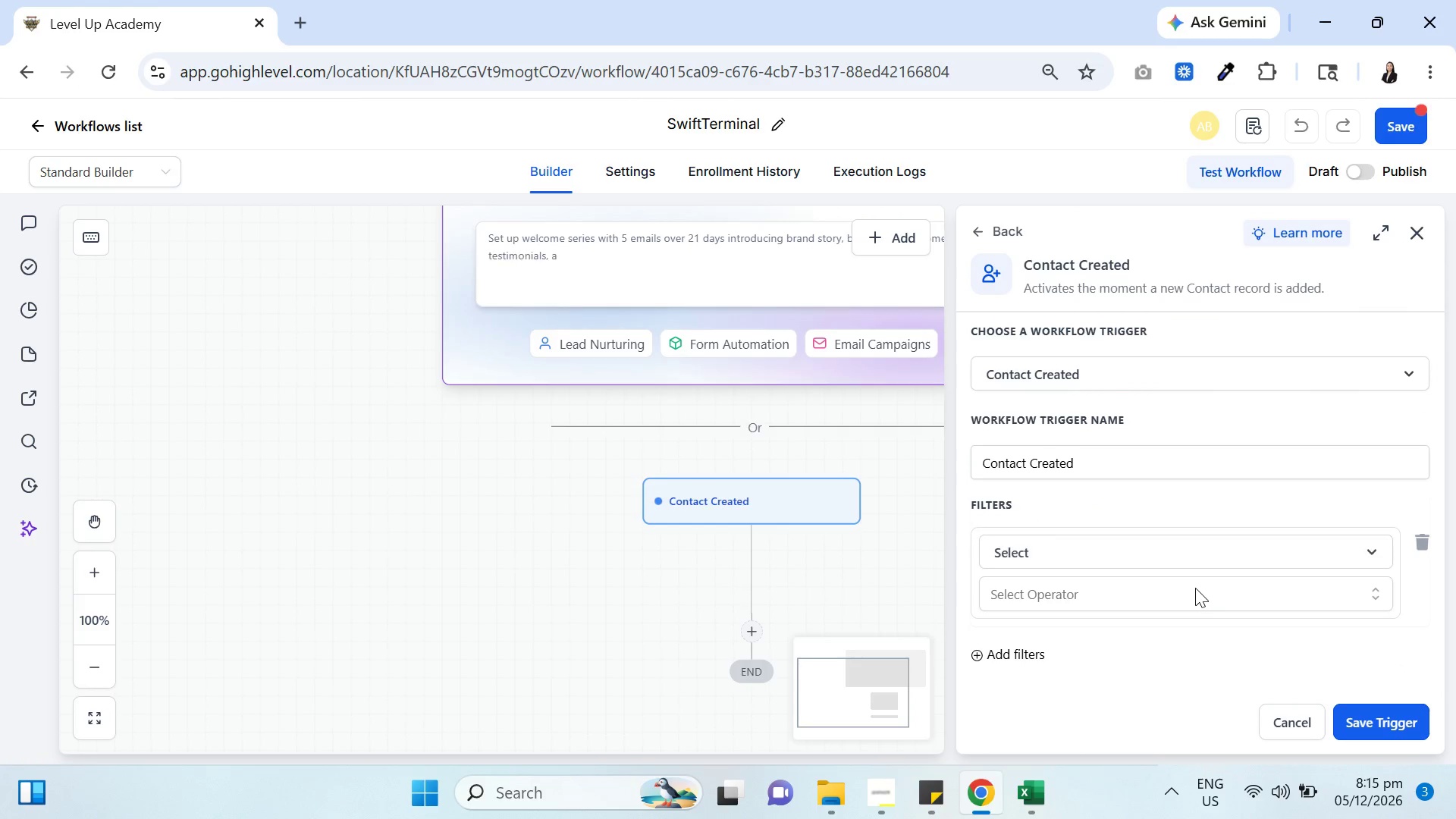 
left_click([1188, 551])
 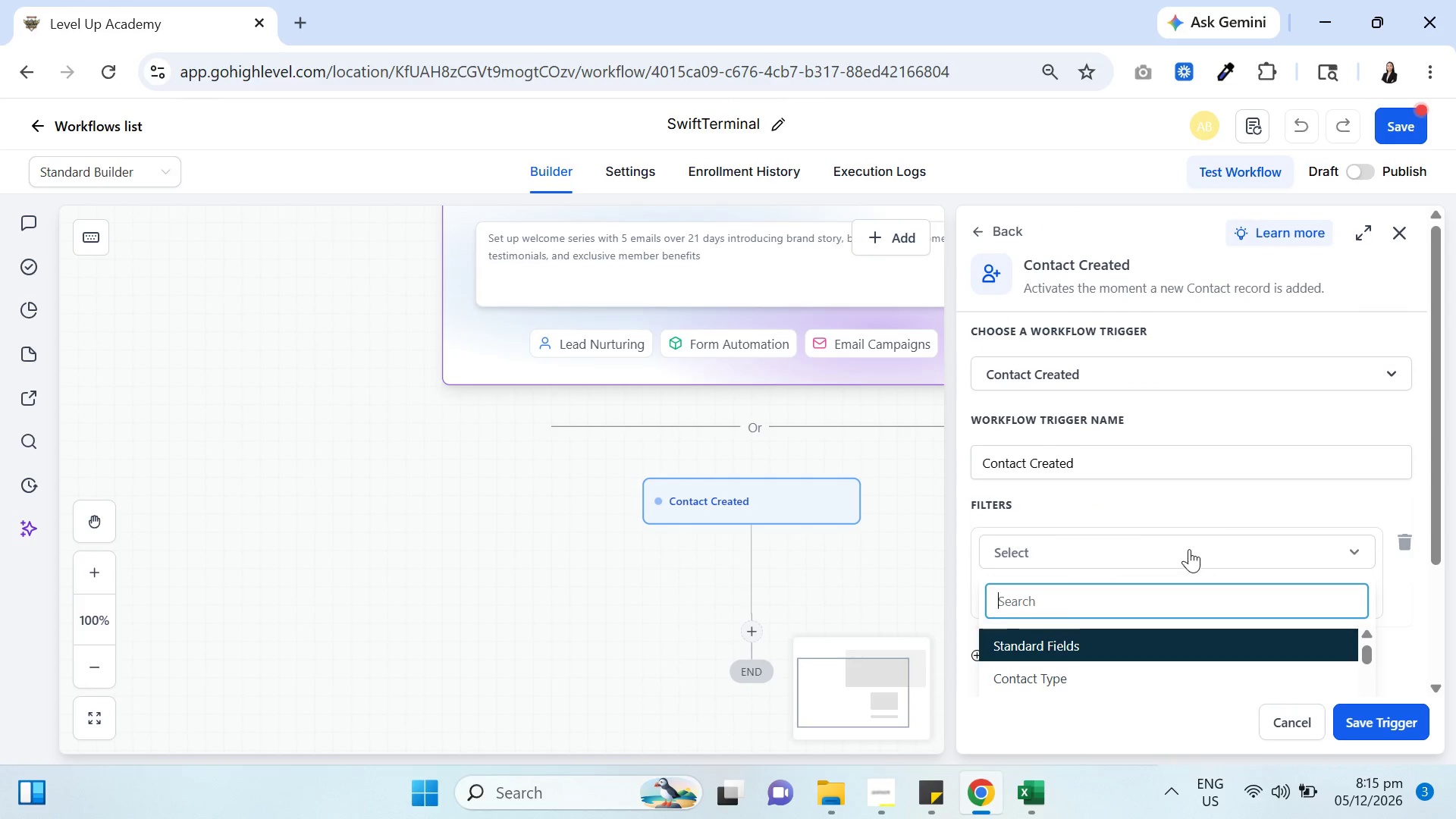 
scroll: coordinate [1224, 513], scroll_direction: down, amount: 2.0
 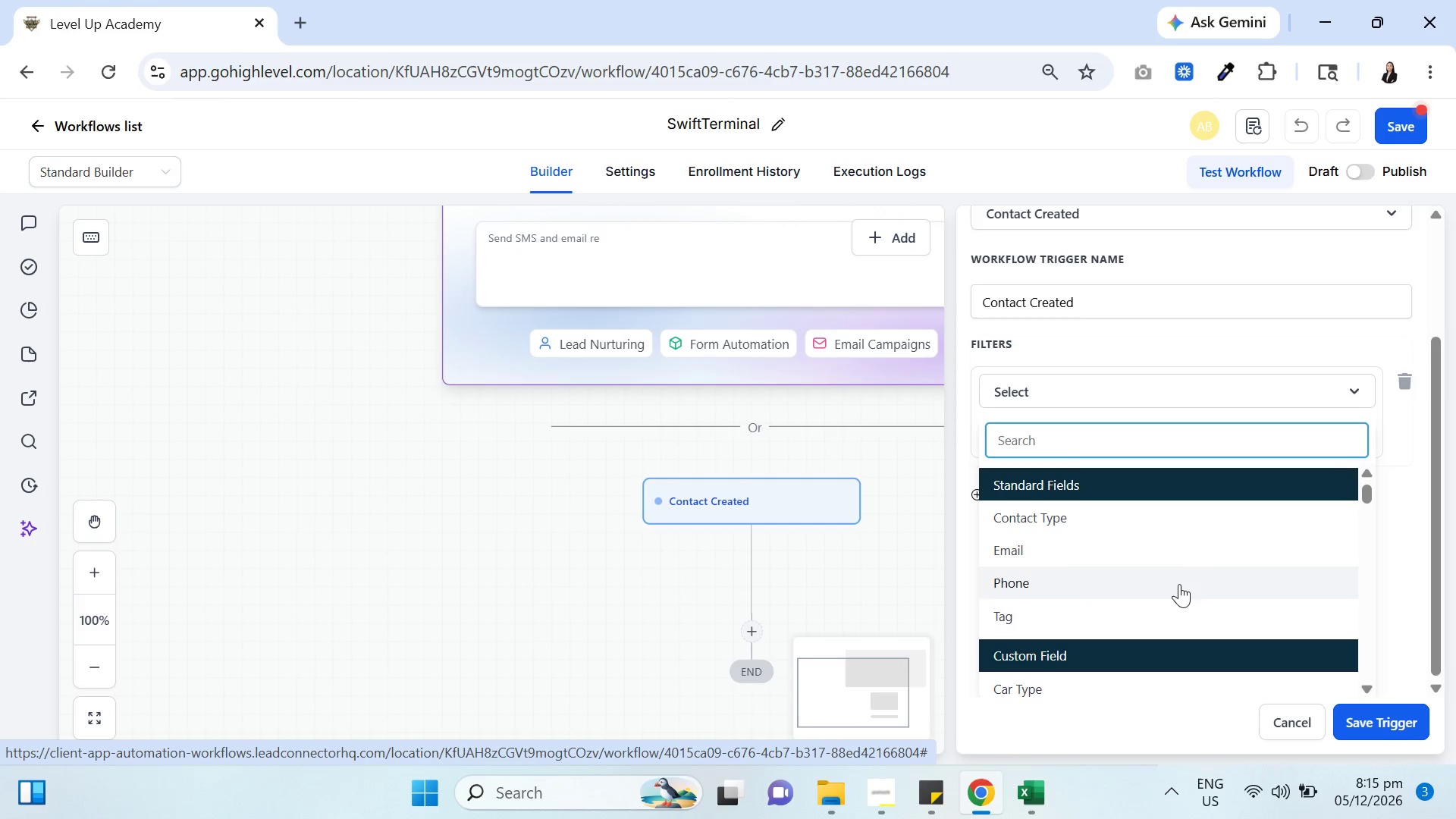 
wait(20.35)
 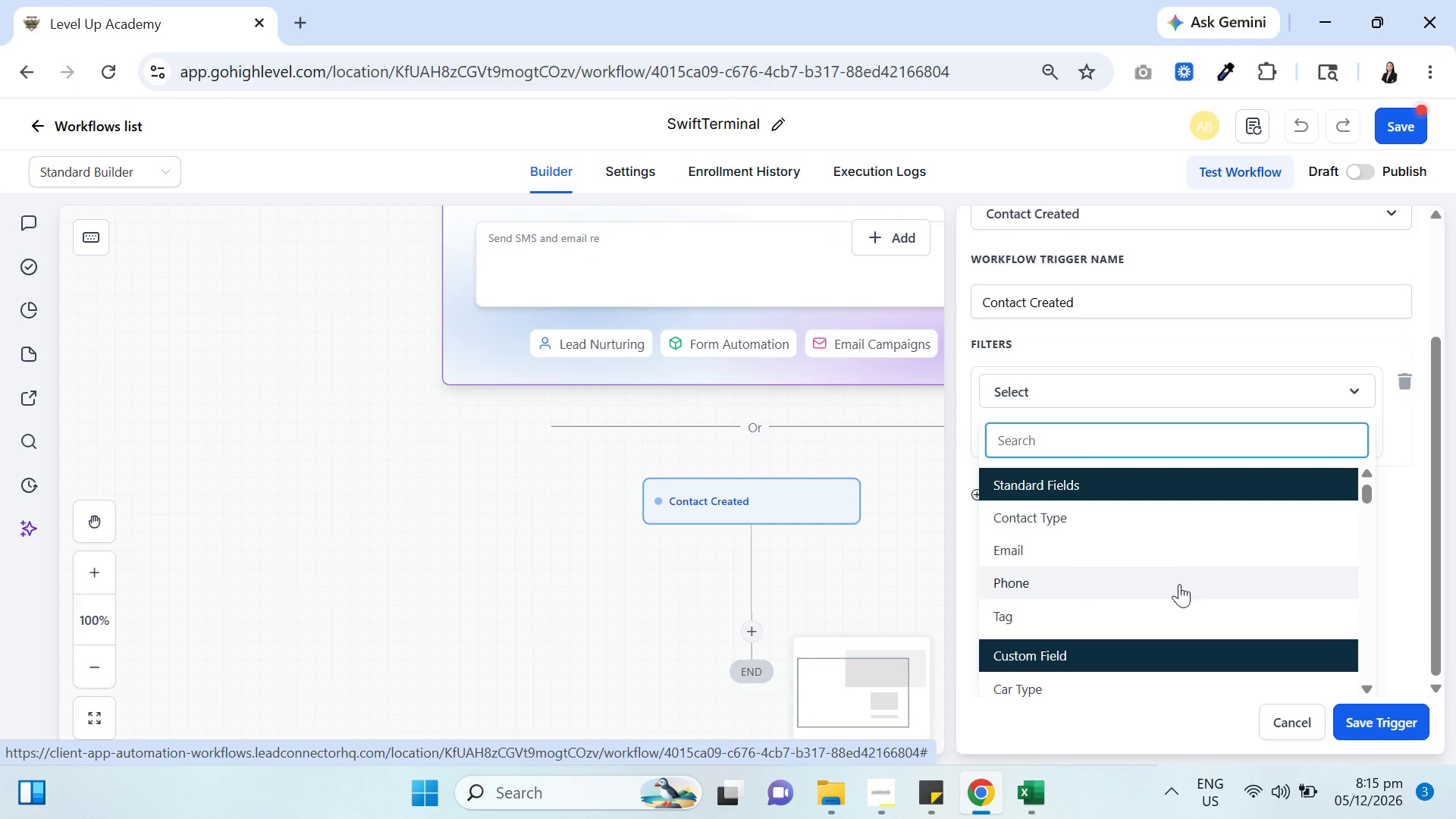 
scroll: coordinate [1125, 556], scroll_direction: down, amount: 2.0
 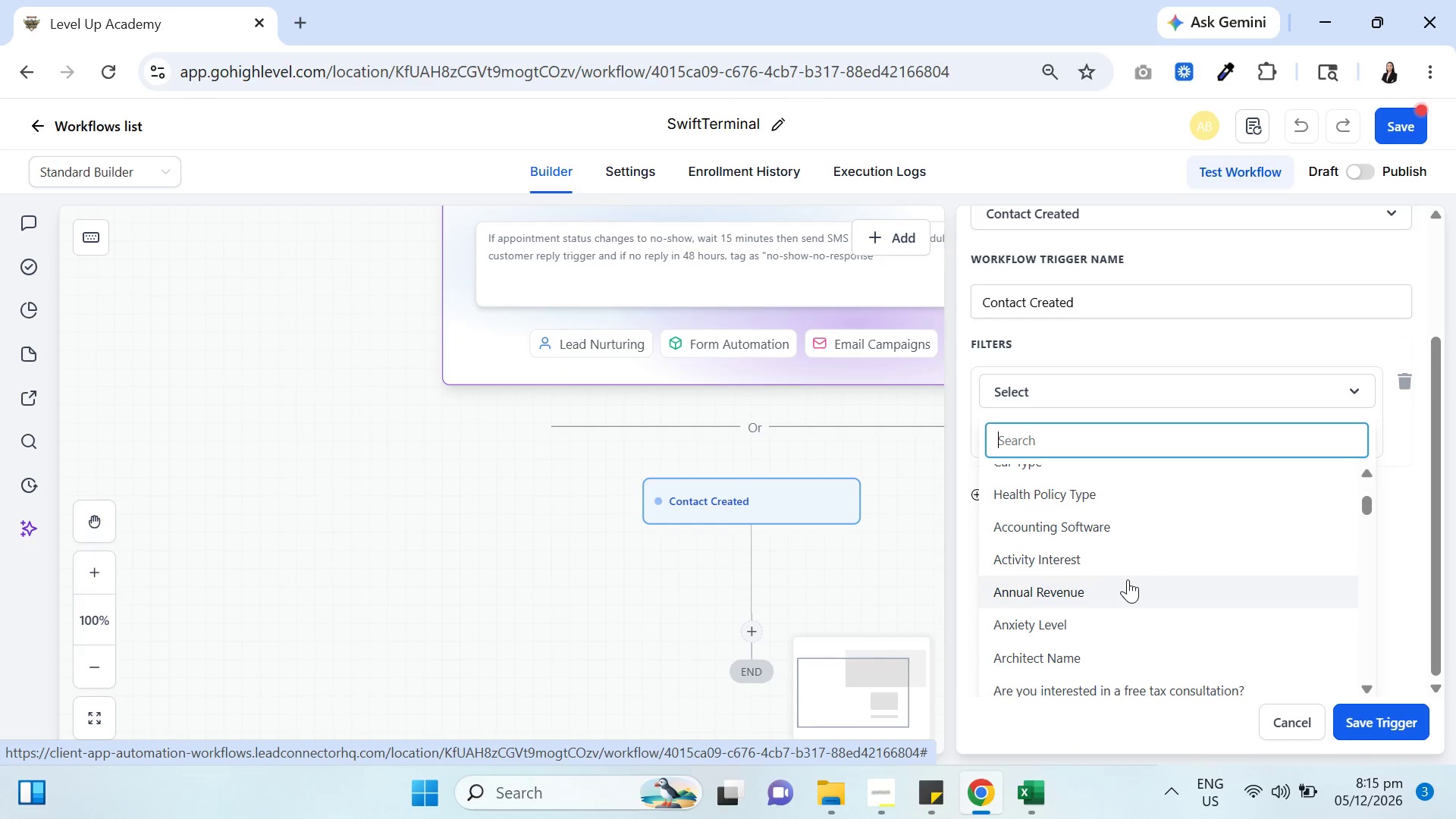 
scroll: coordinate [1134, 585], scroll_direction: up, amount: 2.0
 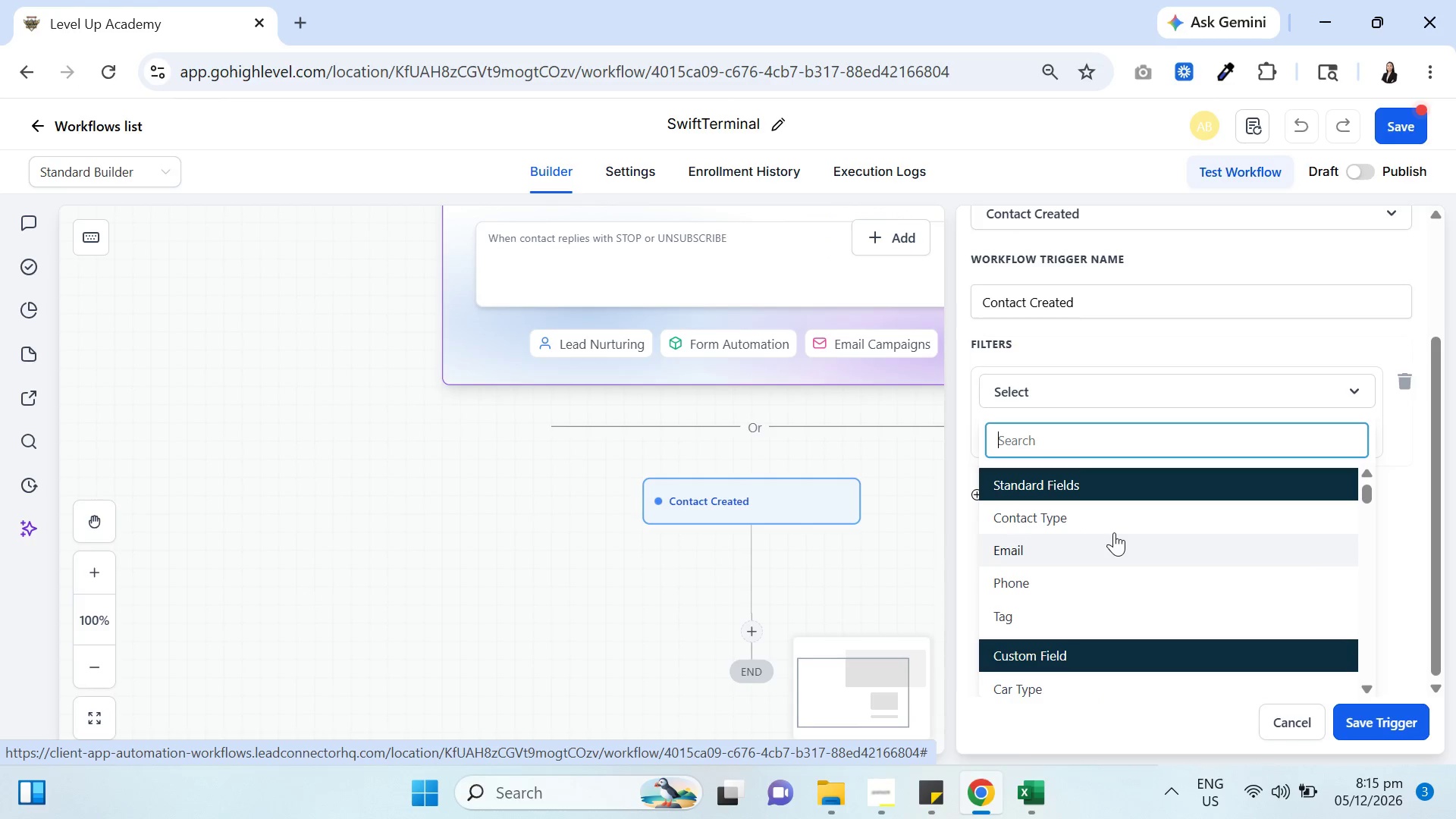 
wait(6.05)
 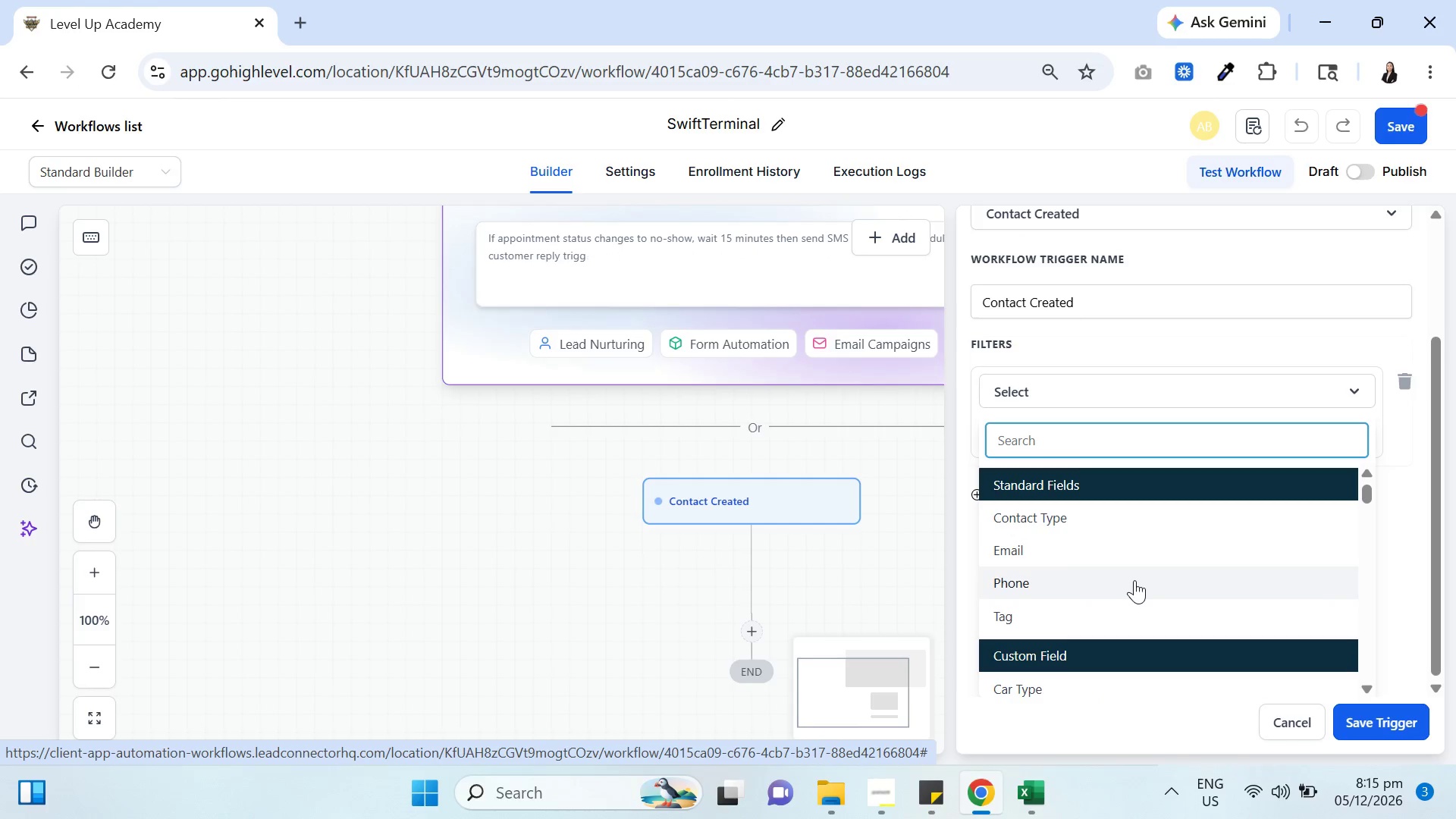 
scroll: coordinate [1144, 576], scroll_direction: down, amount: 37.0
 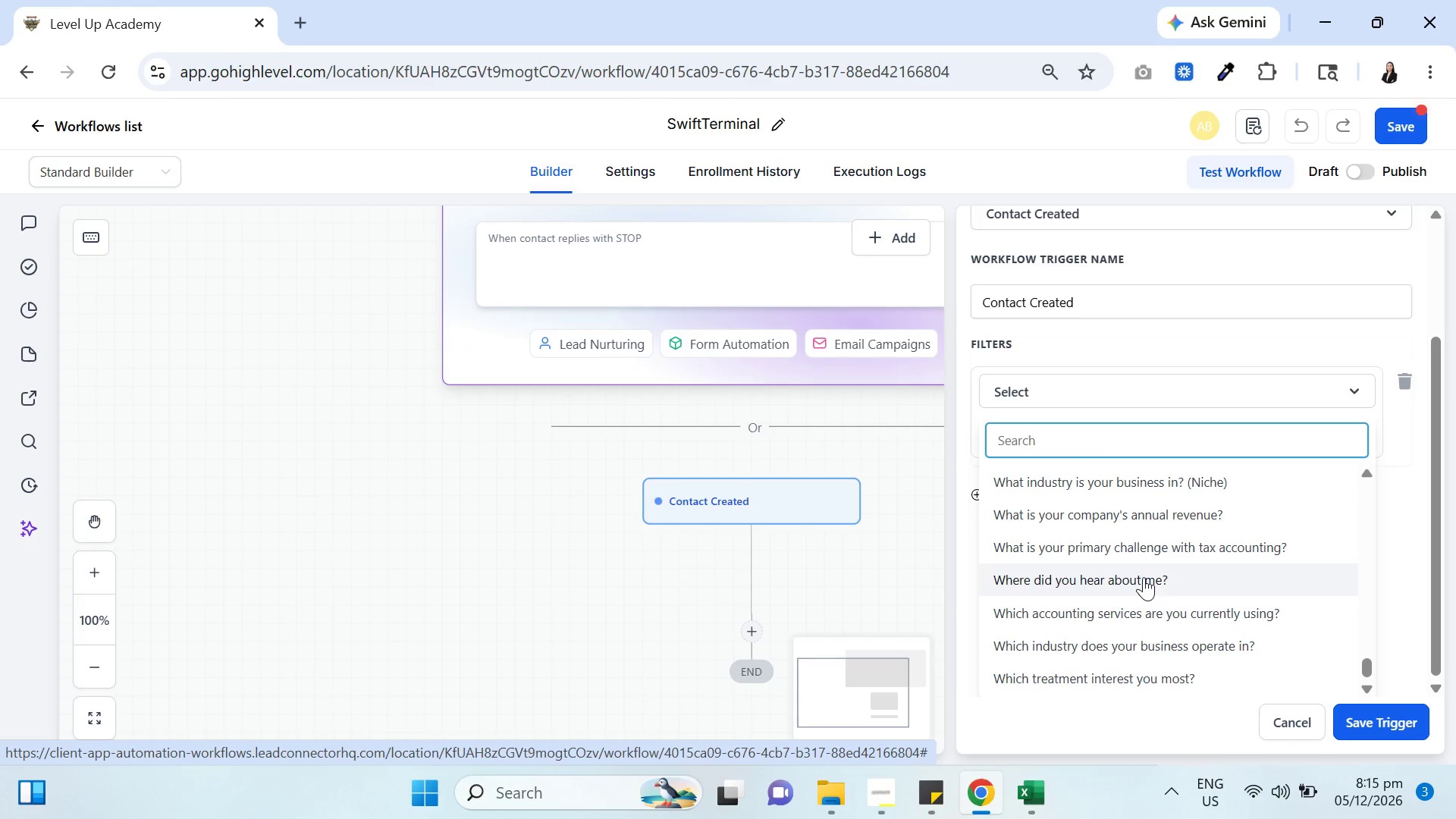 
scroll: coordinate [1153, 563], scroll_direction: up, amount: 41.0
 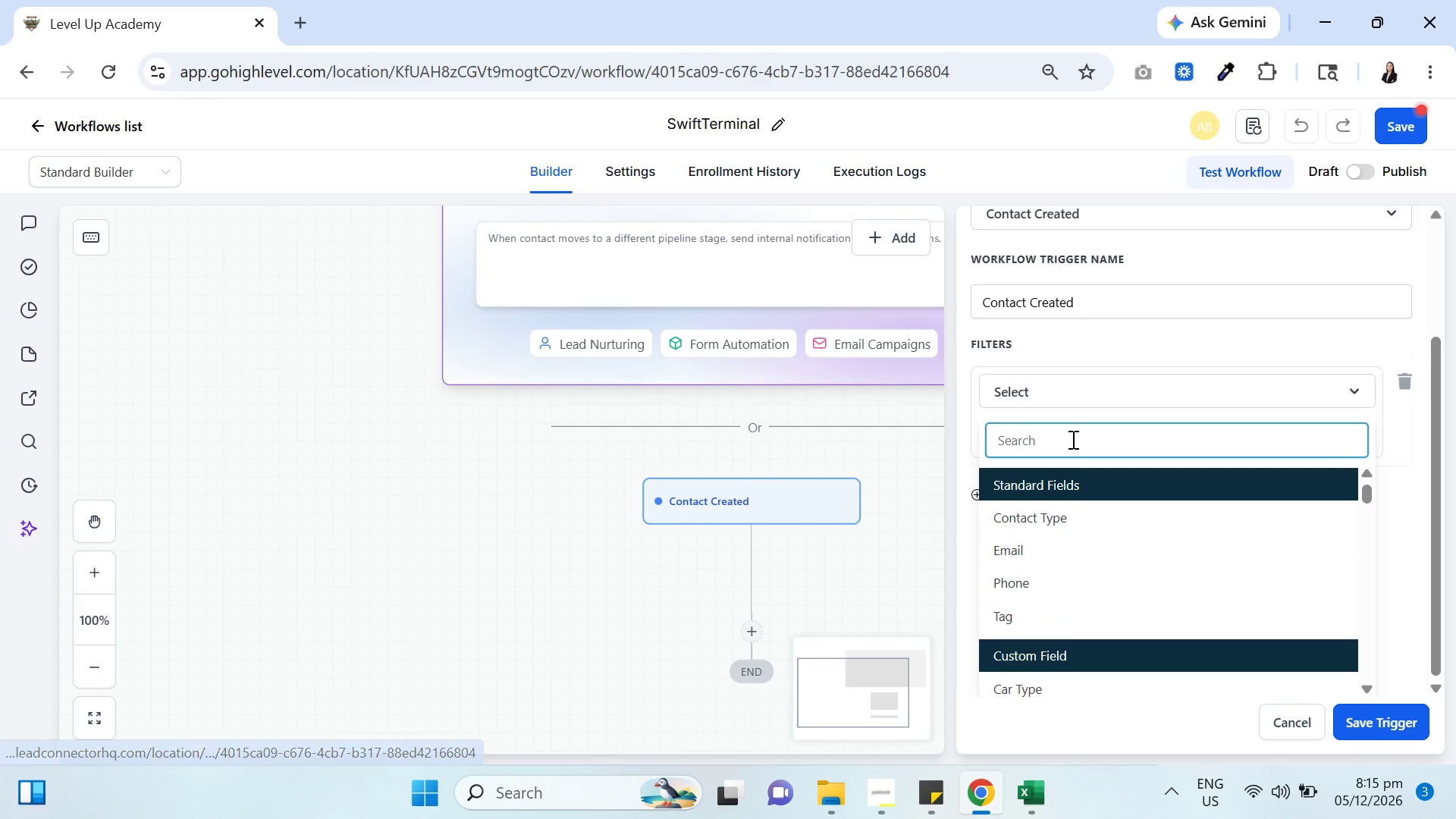 
type(sourc)
 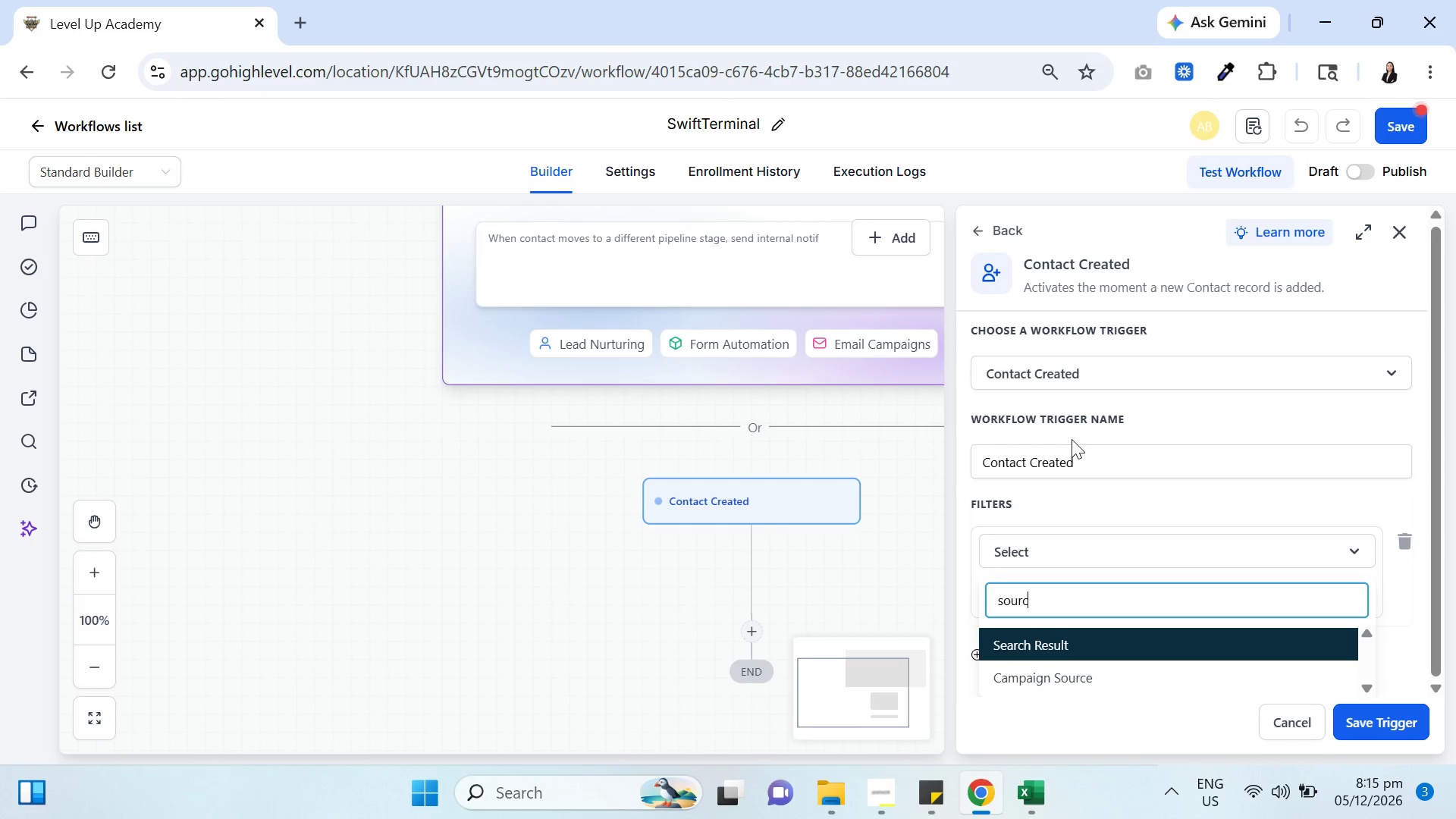 
scroll: coordinate [1159, 483], scroll_direction: down, amount: 3.0
 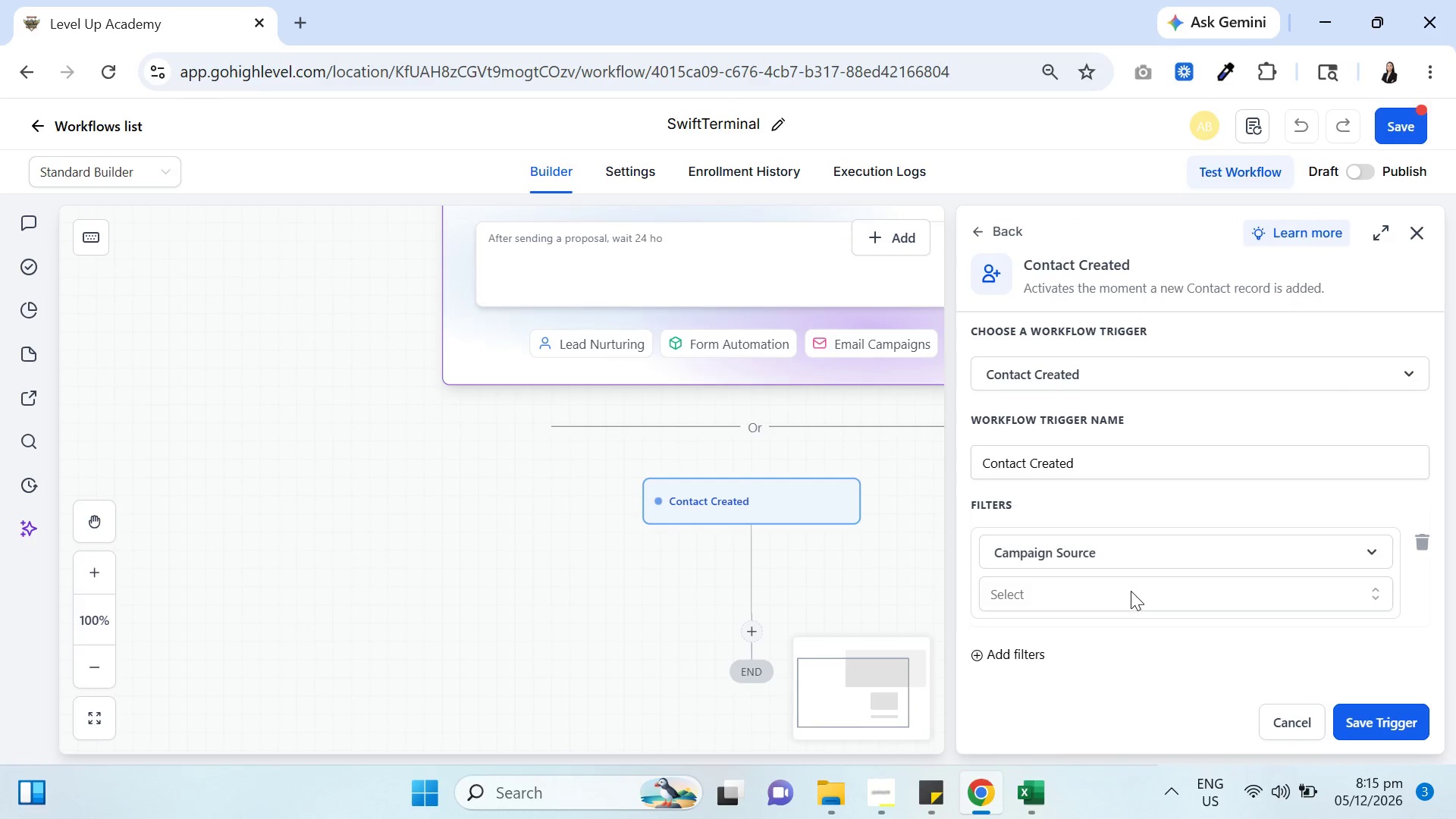 
left_click([1134, 608])
 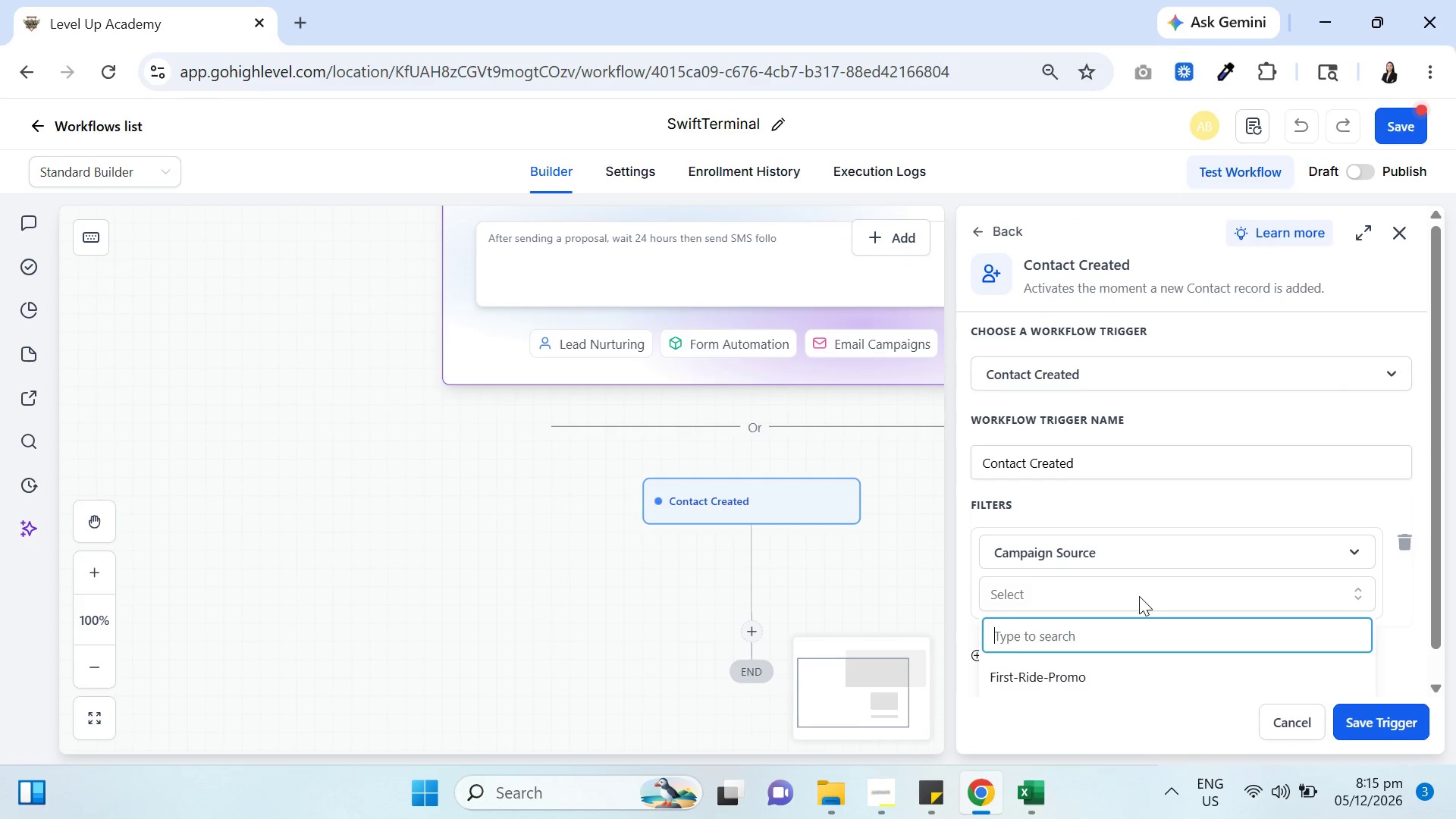 
scroll: coordinate [1337, 545], scroll_direction: down, amount: 4.0
 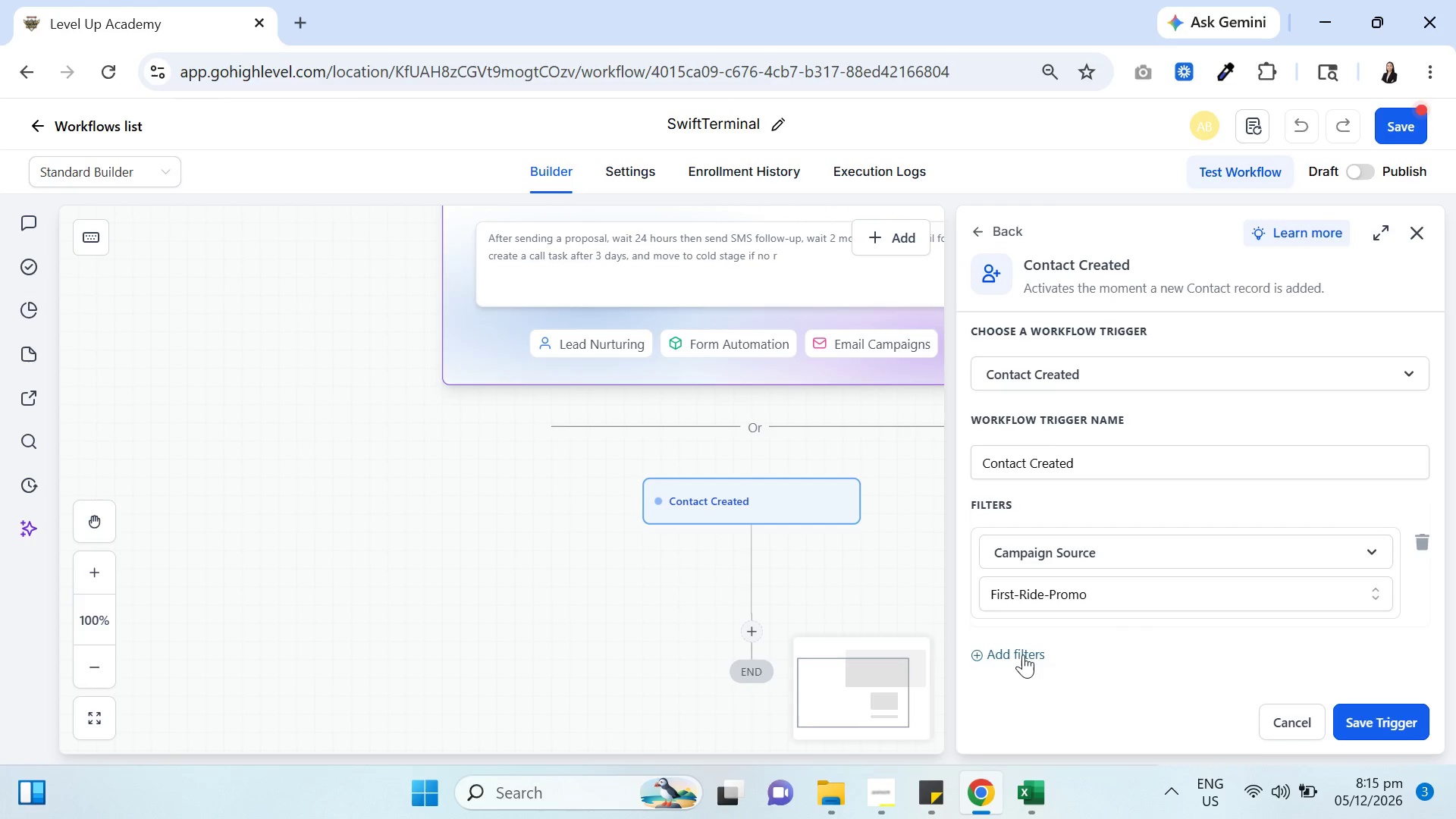 
wait(5.6)
 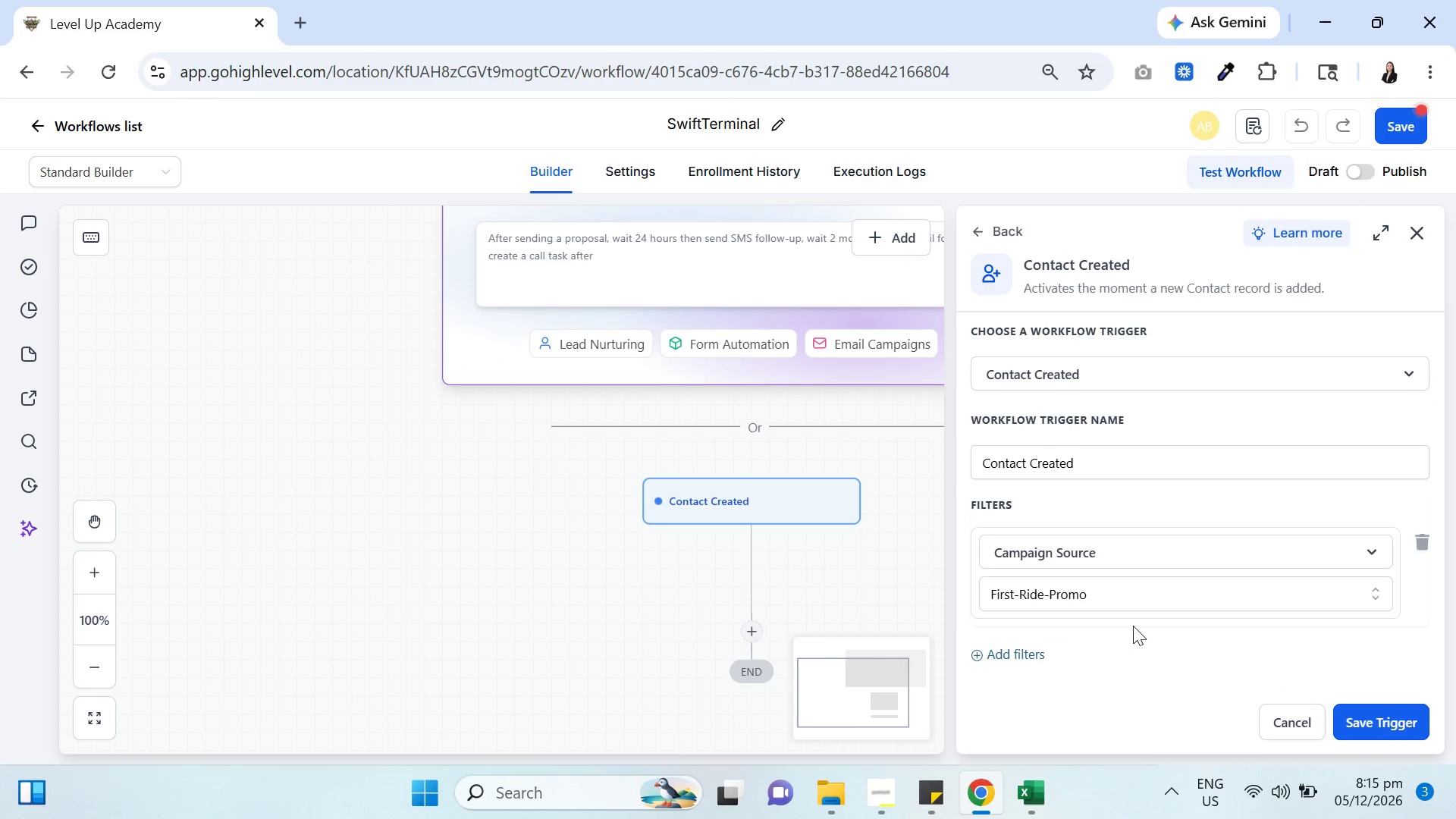 
scroll: coordinate [1184, 573], scroll_direction: down, amount: 2.0
 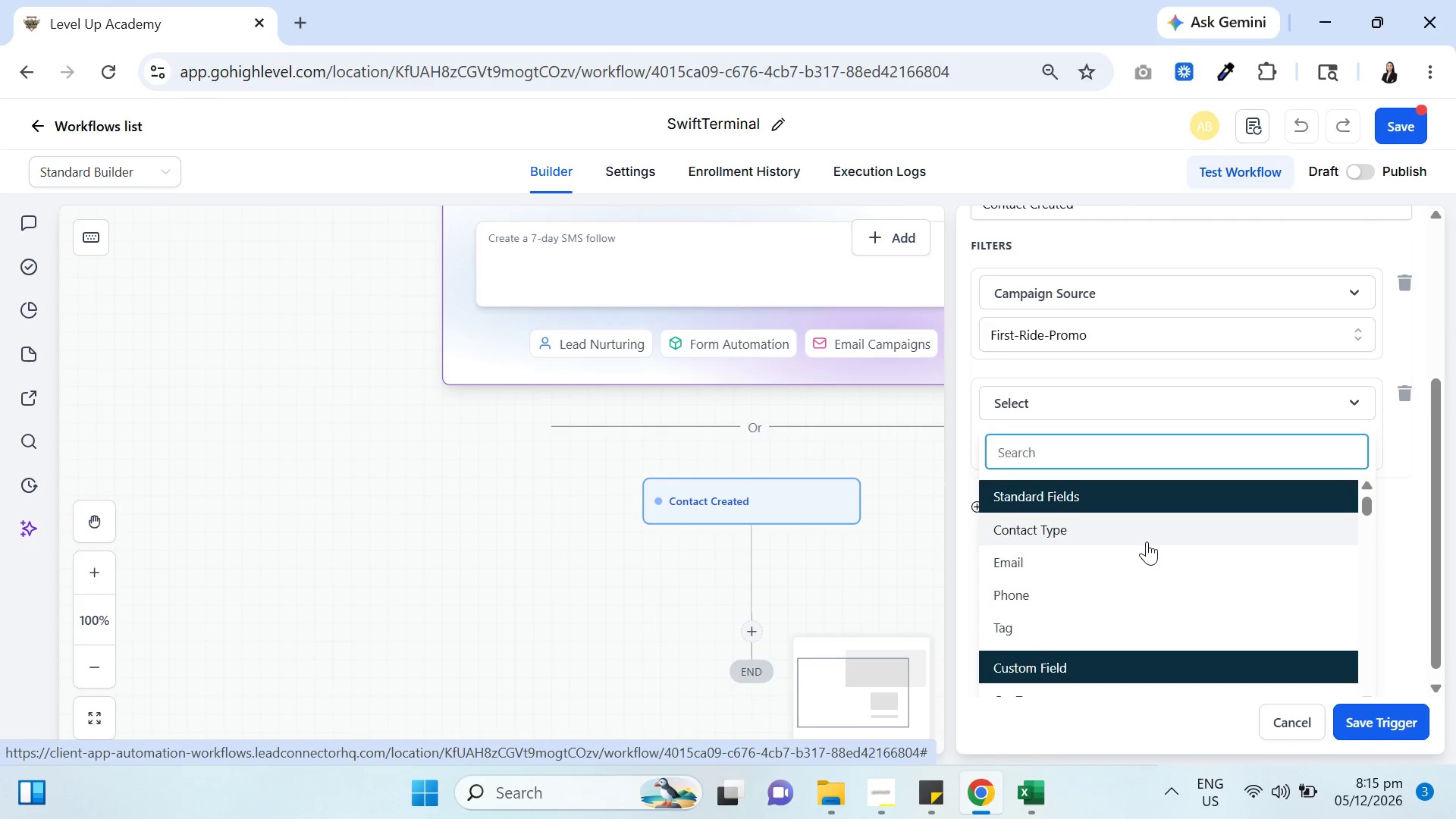 
type(sour)
 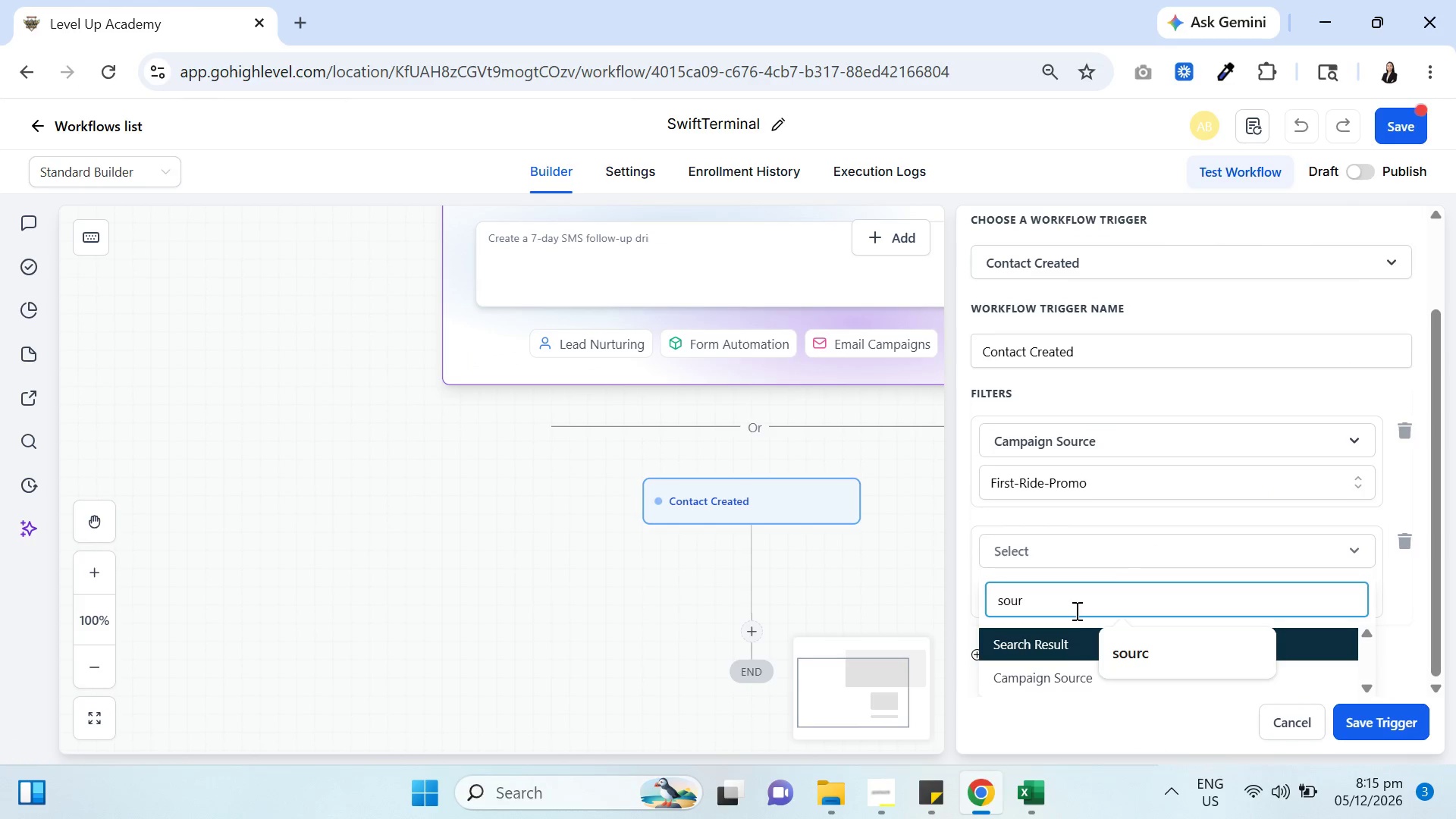 
scroll: coordinate [1100, 594], scroll_direction: down, amount: 2.0
 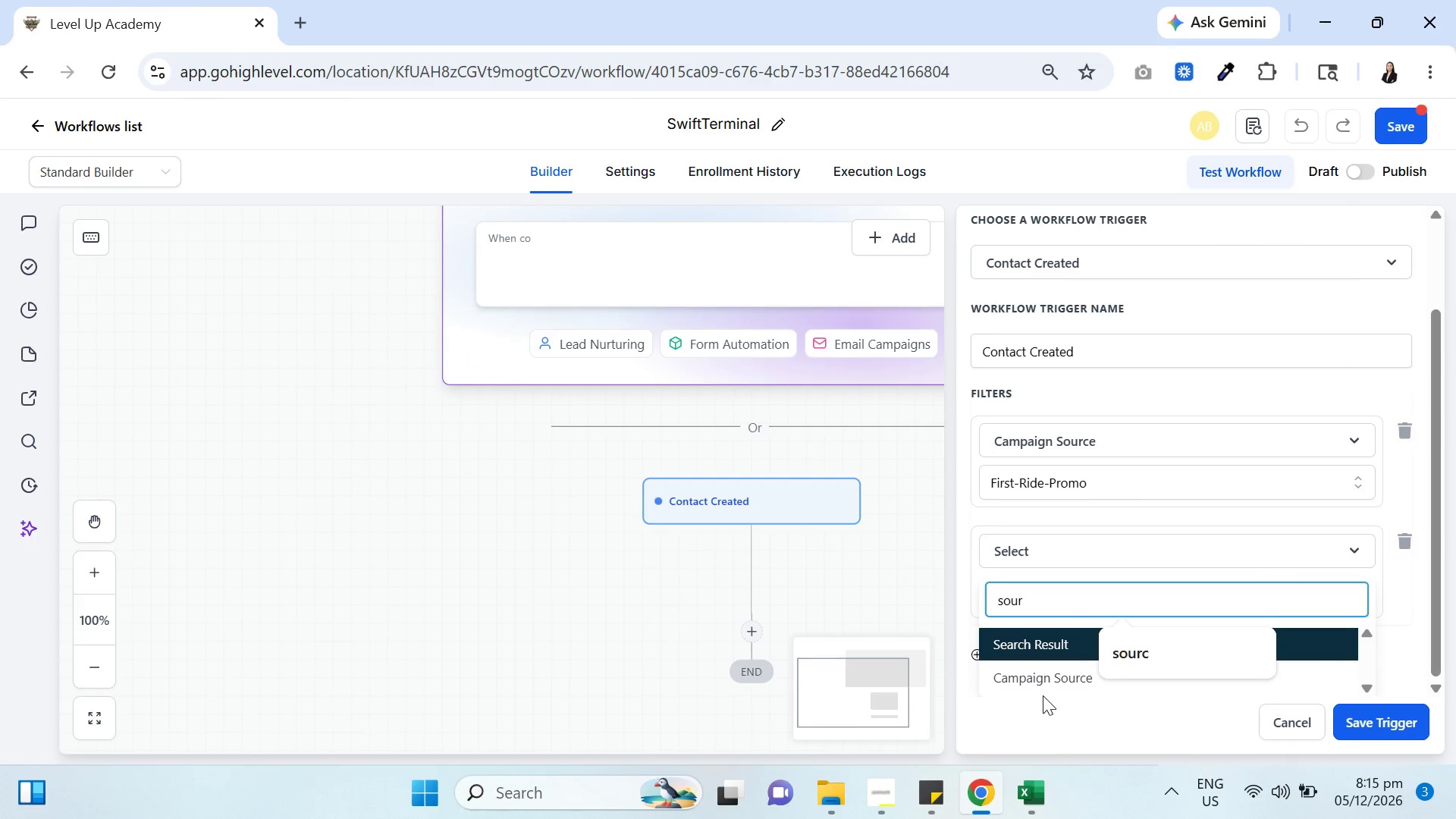 
left_click([1037, 687])
 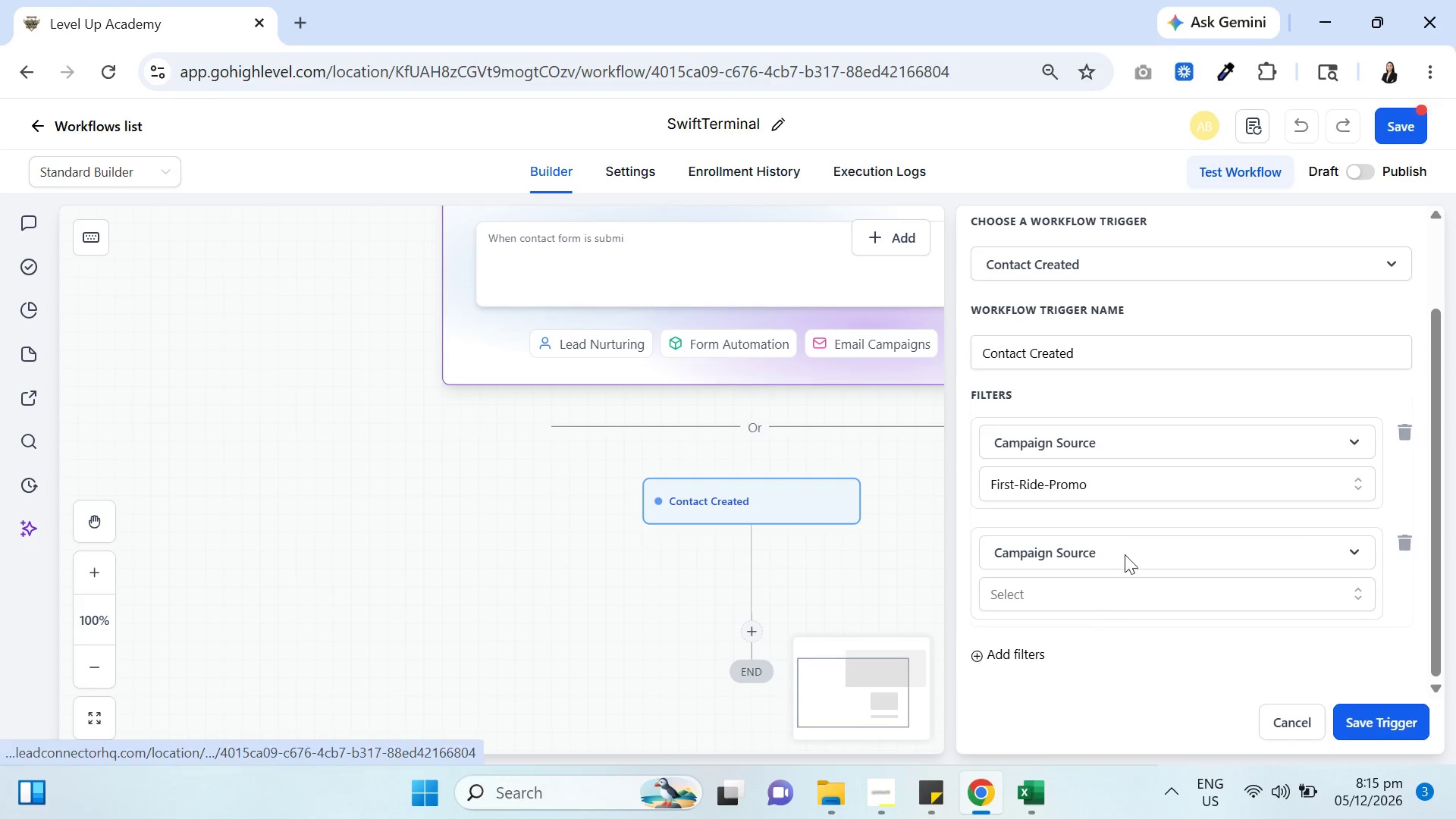 
left_click([1116, 592])
 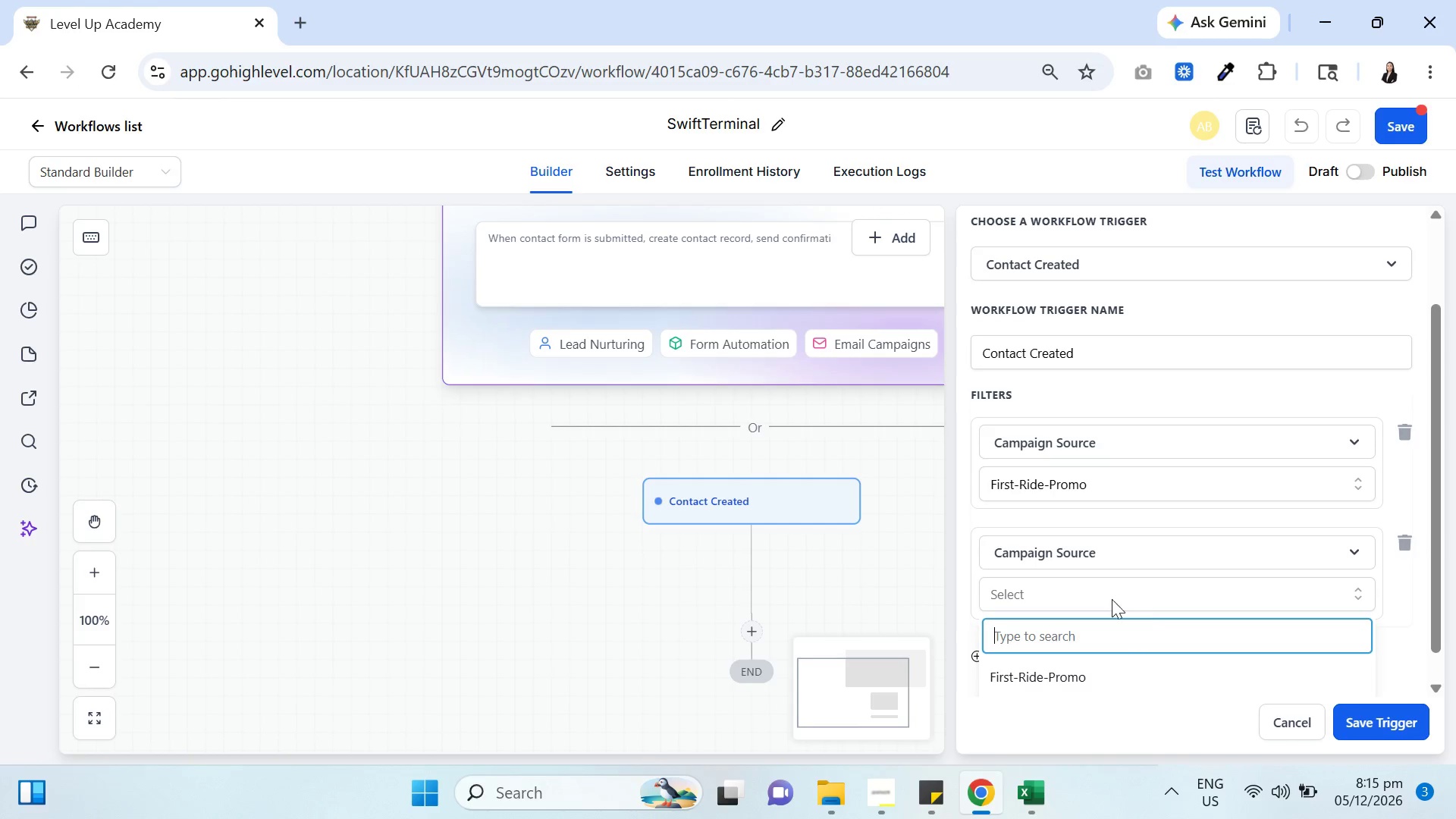 
scroll: coordinate [1216, 650], scroll_direction: down, amount: 4.0
 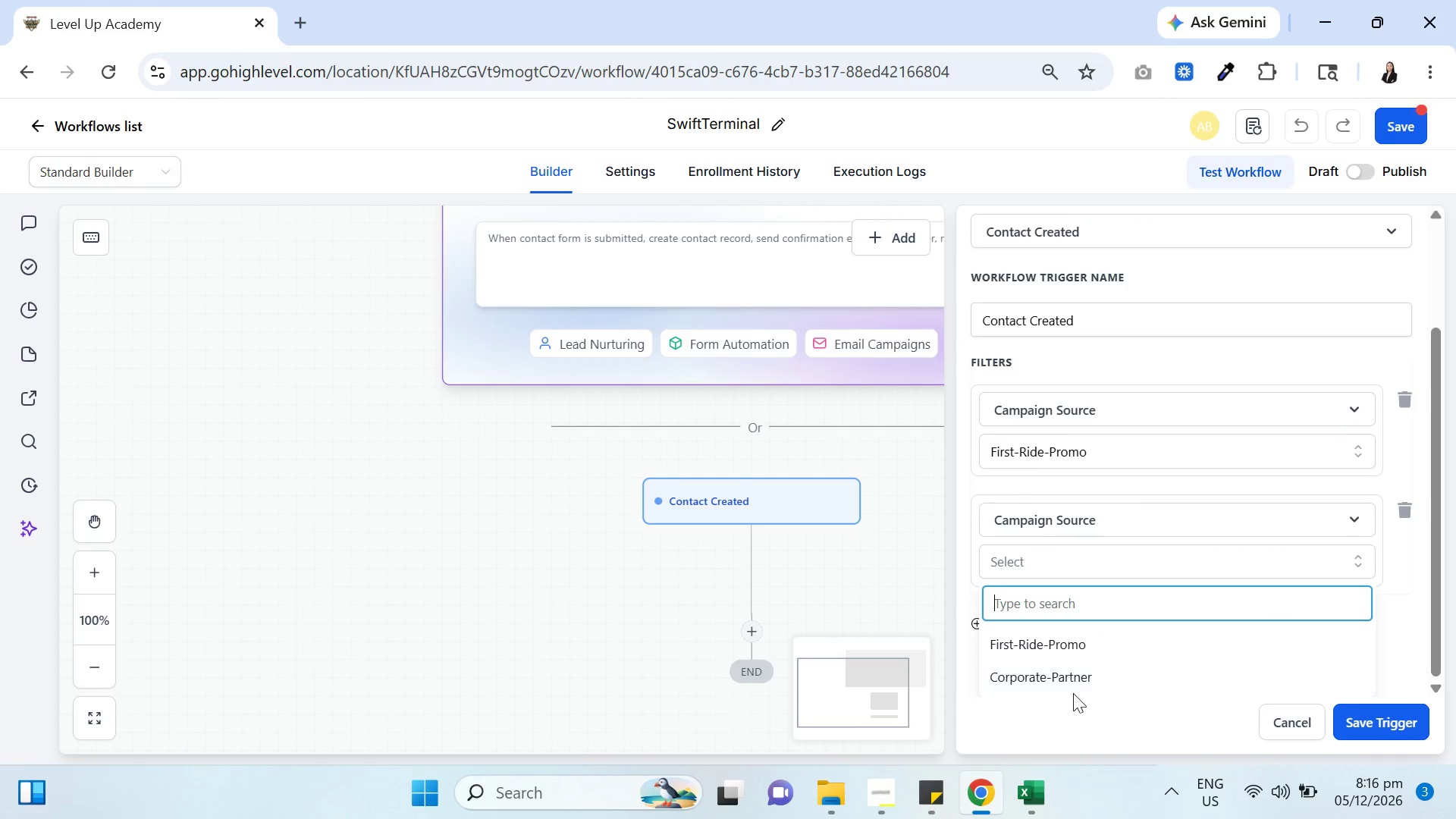 
left_click([1069, 685])
 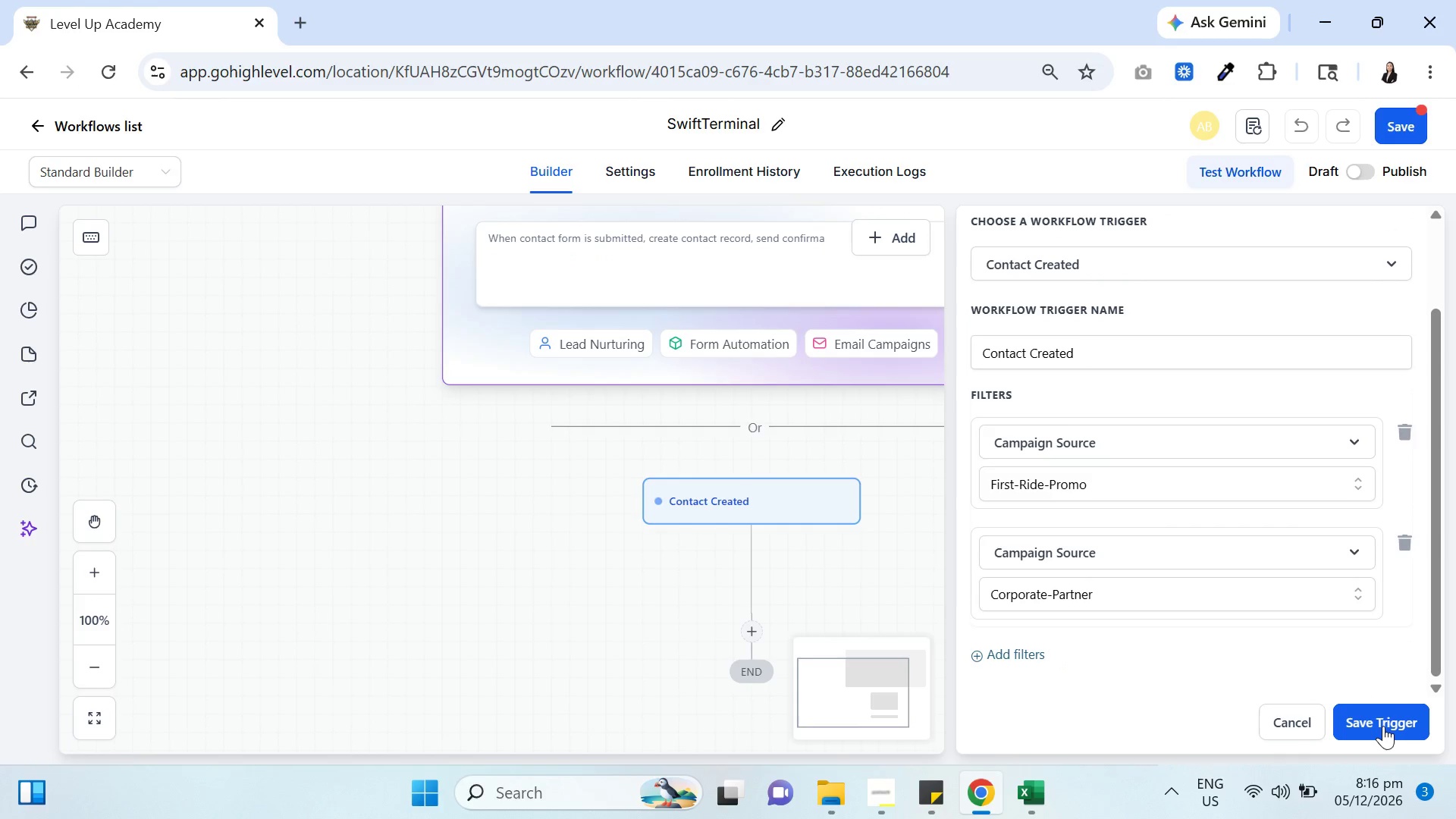 
wait(5.17)
 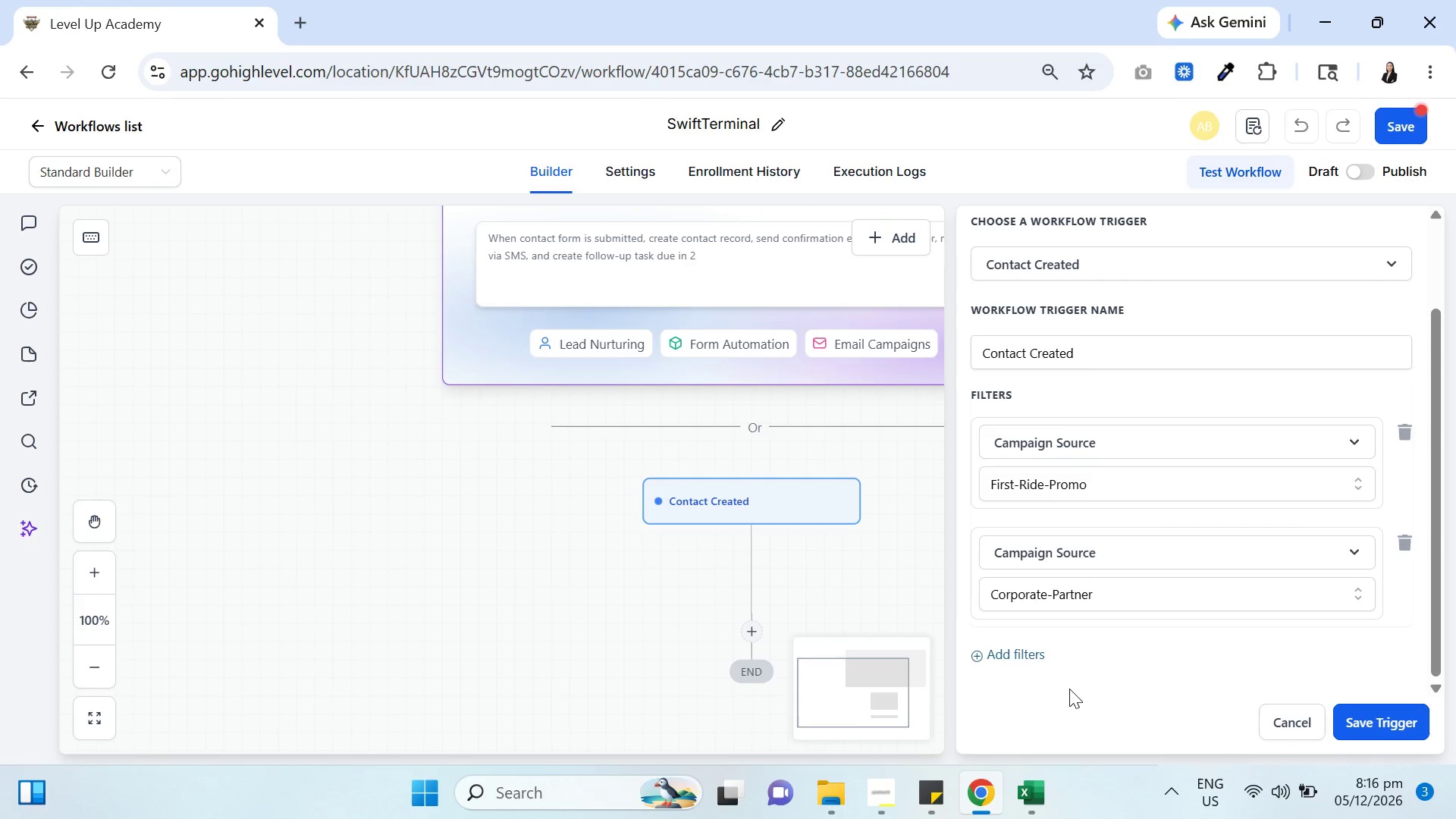 
left_click([1383, 726])
 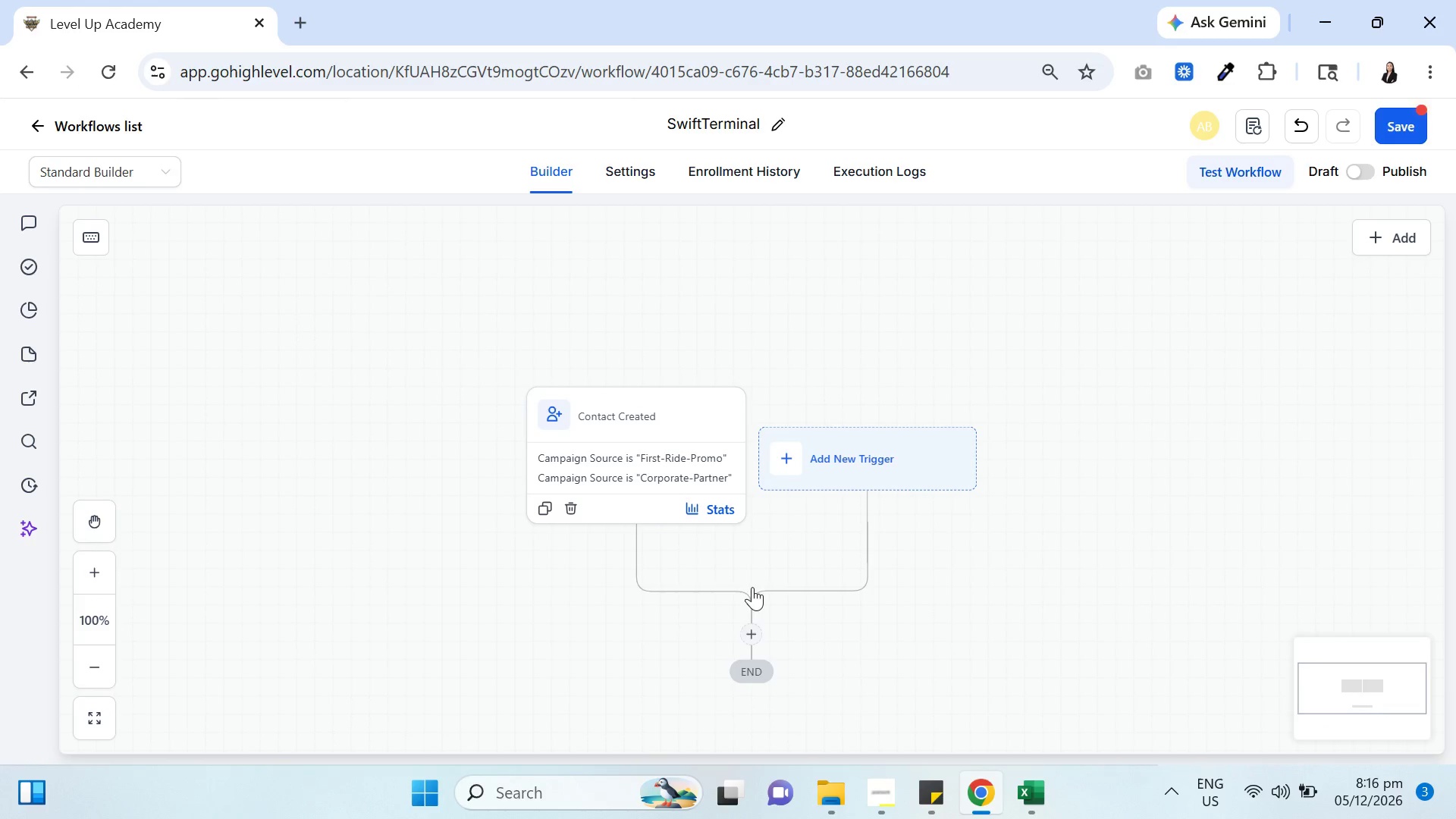 
left_click([752, 633])
 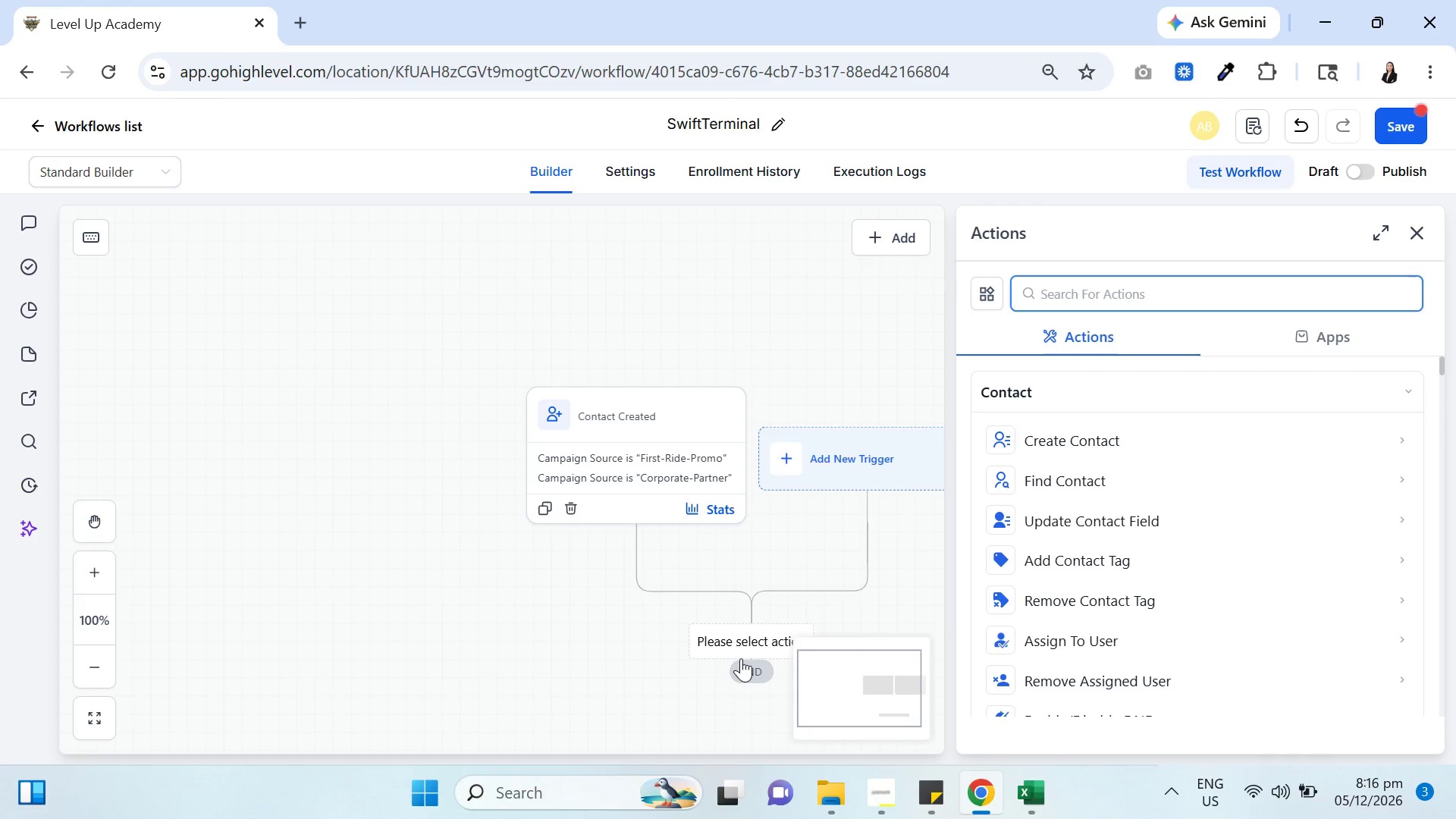 
wait(8.03)
 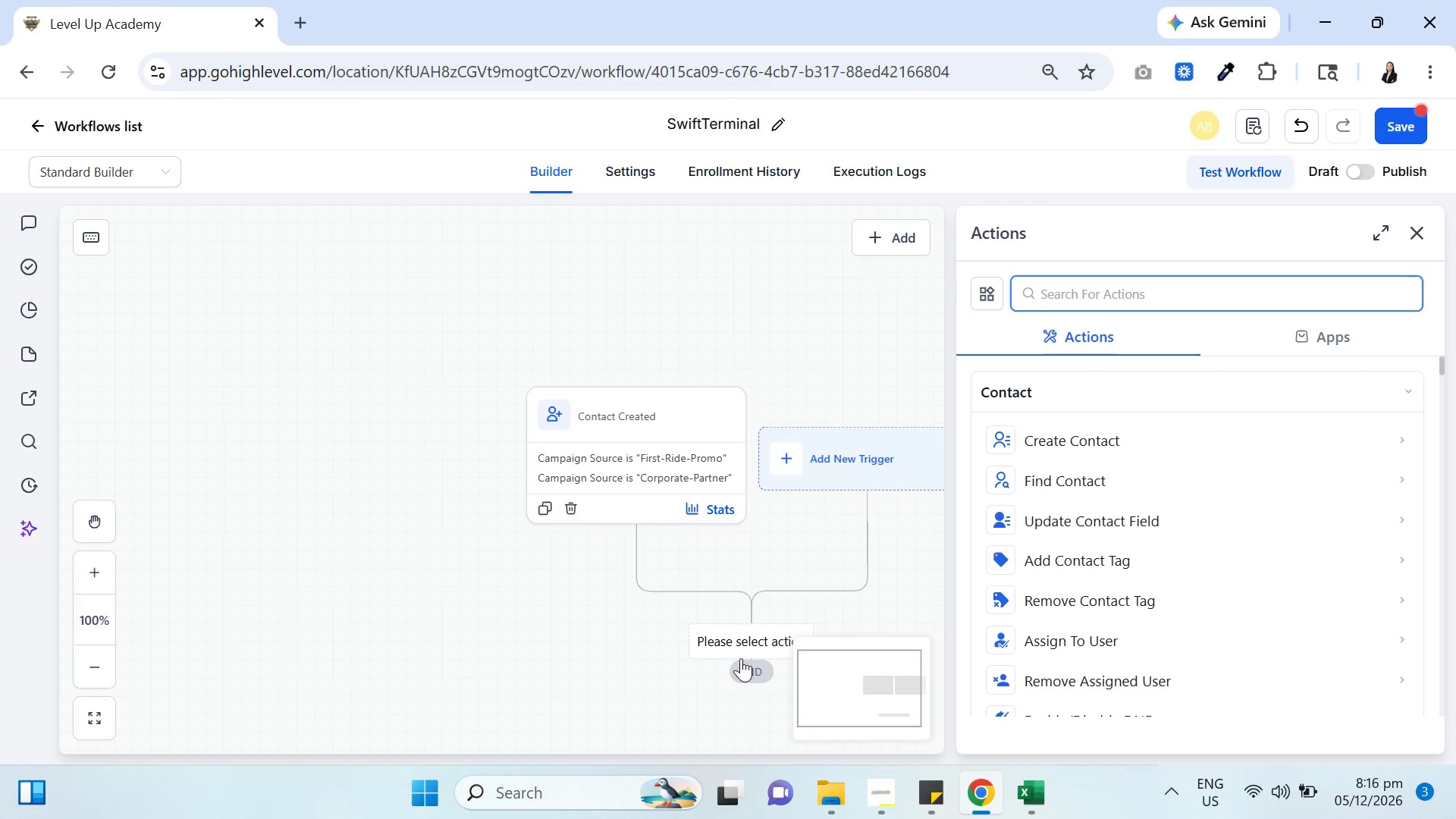 
type(find)
 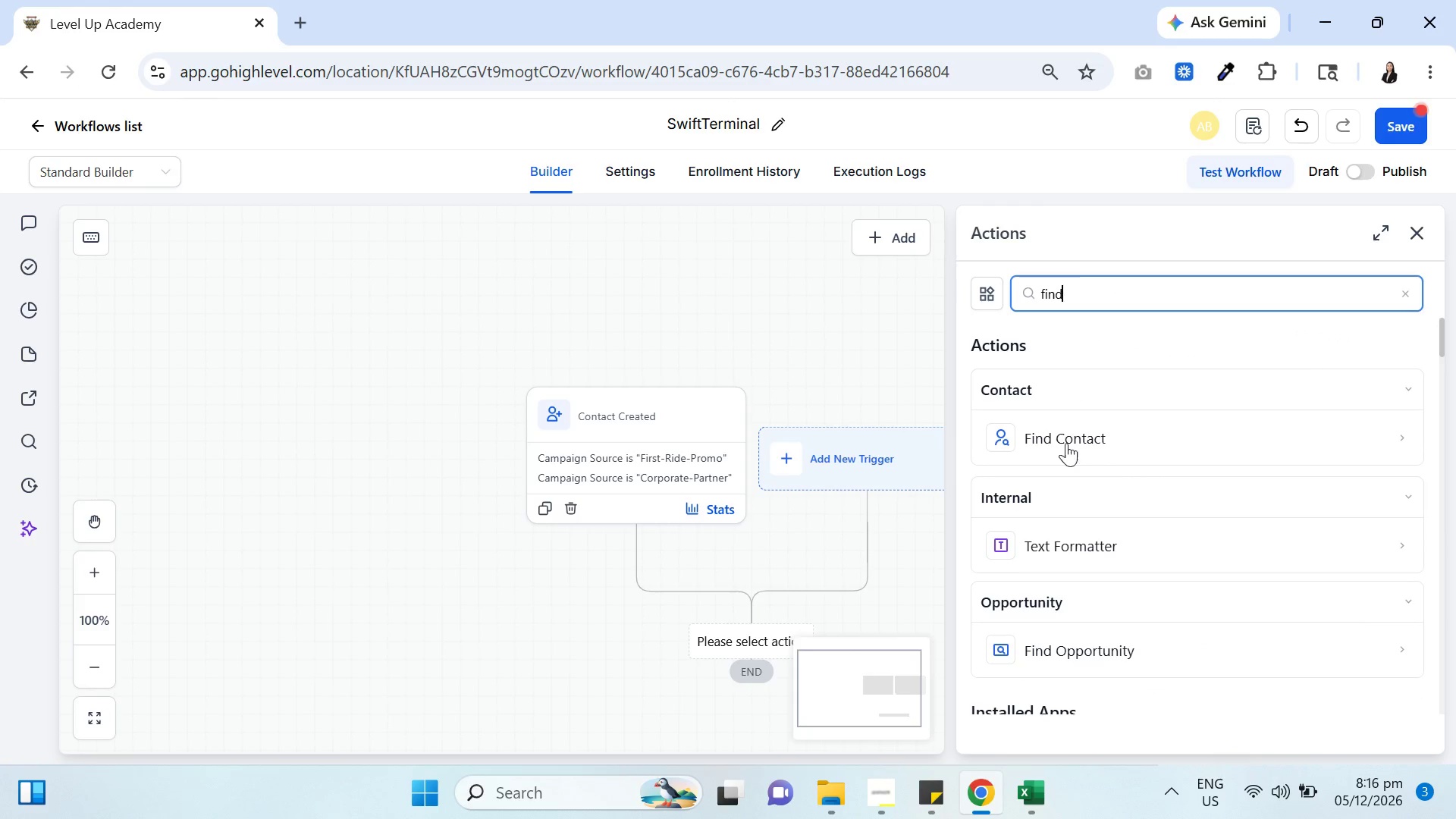 
scroll: coordinate [1161, 632], scroll_direction: down, amount: 2.0
 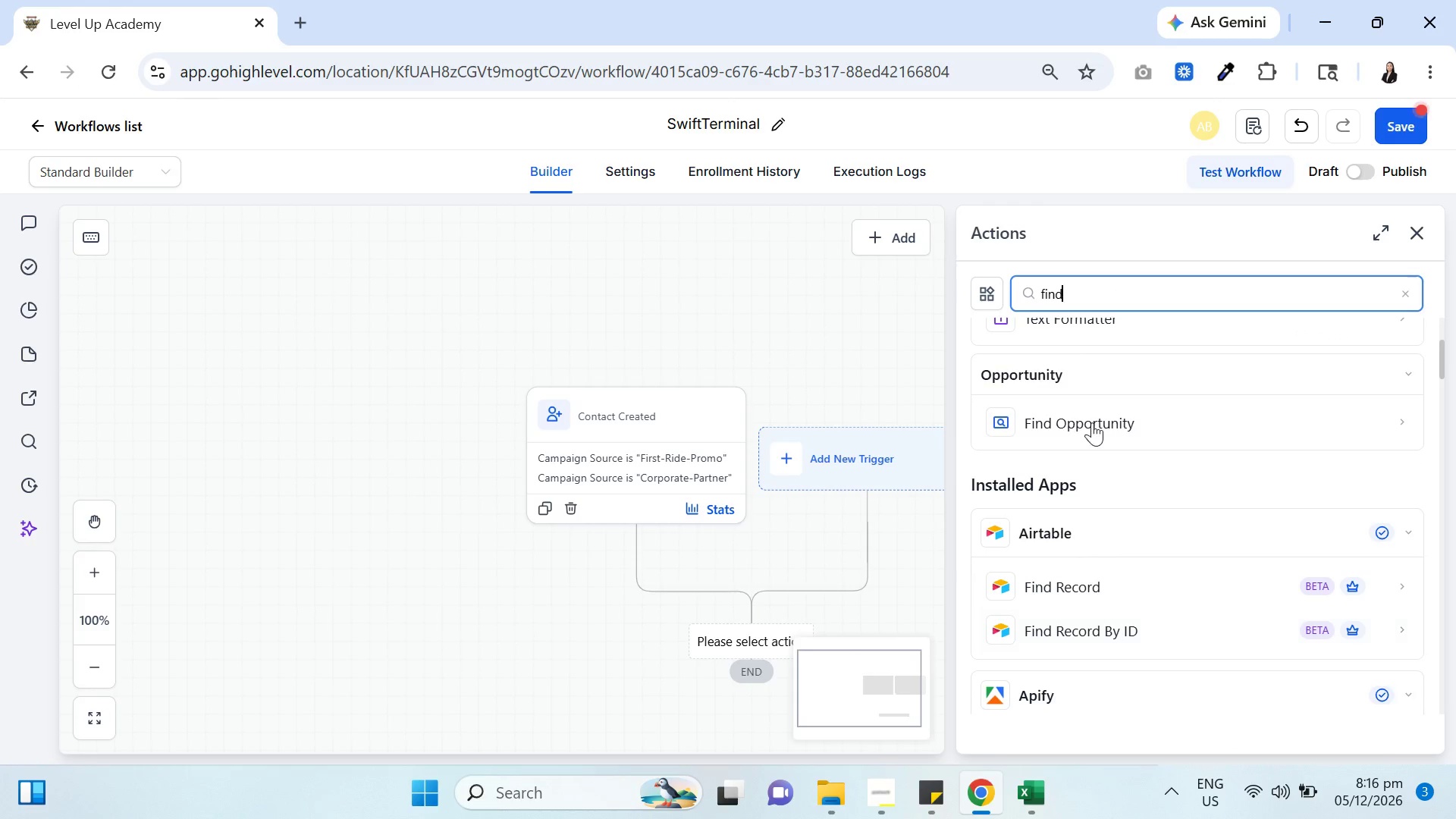 
left_click([1092, 421])
 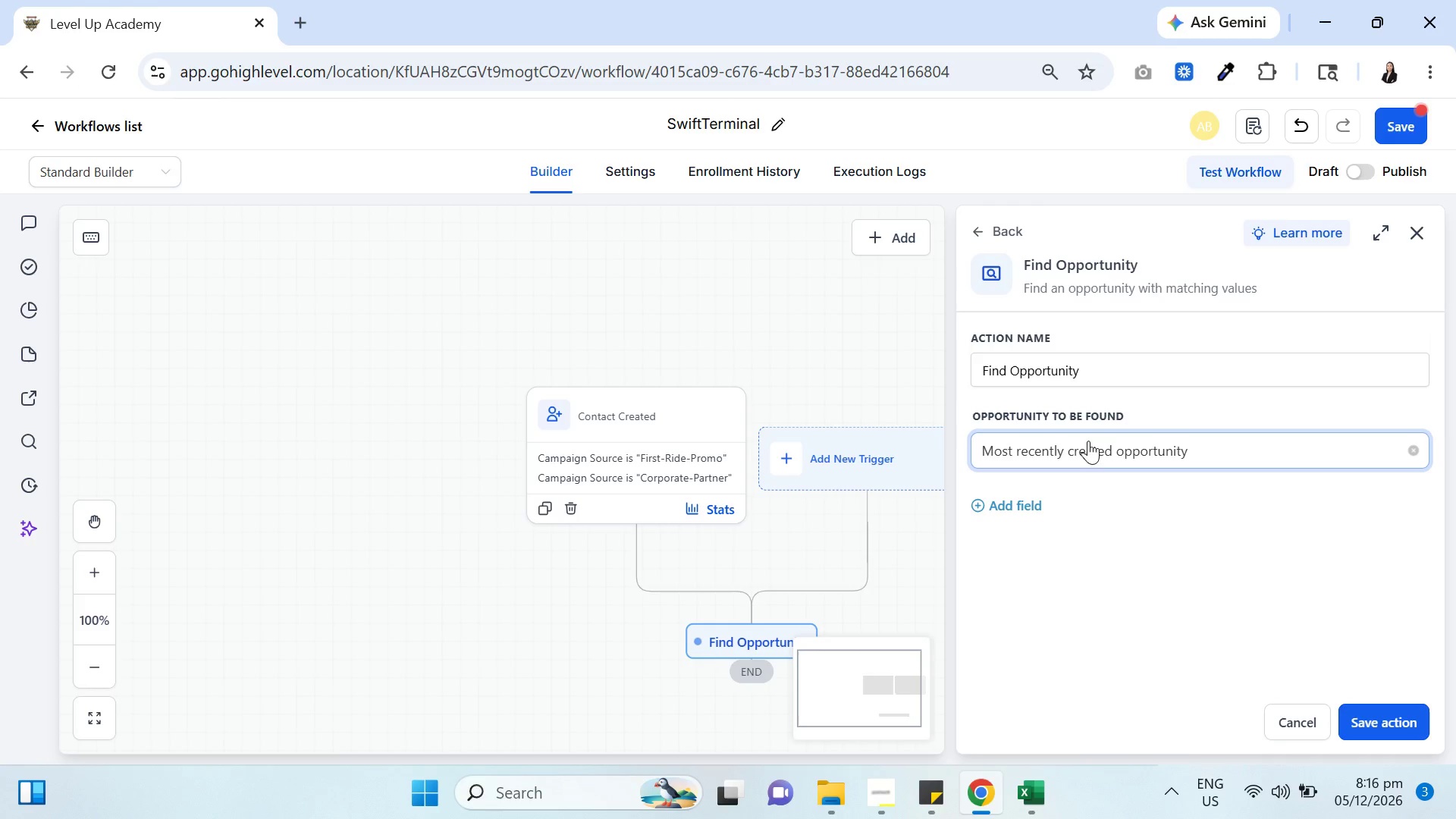 
left_click([1033, 507])
 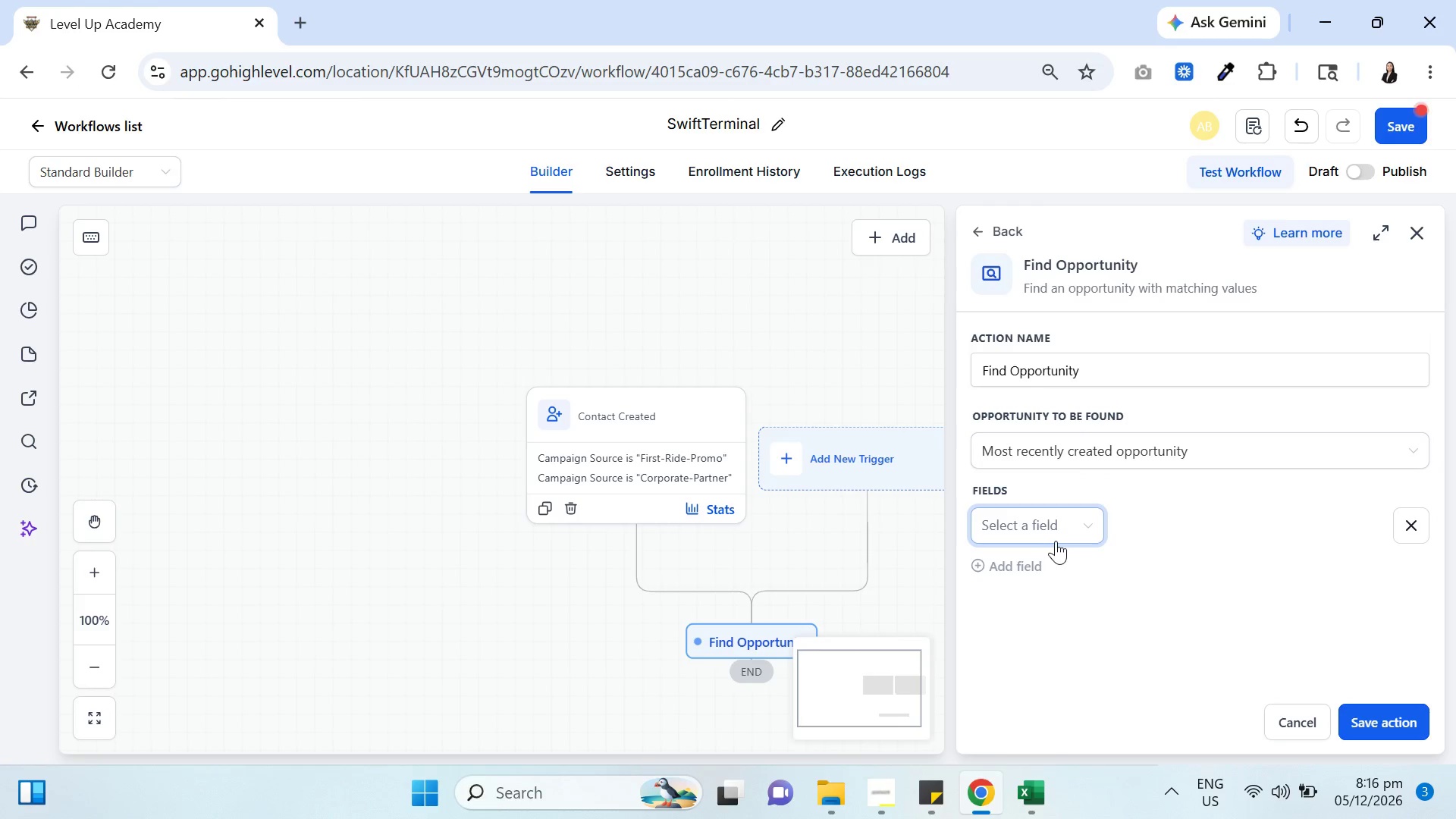 
left_click([1056, 538])
 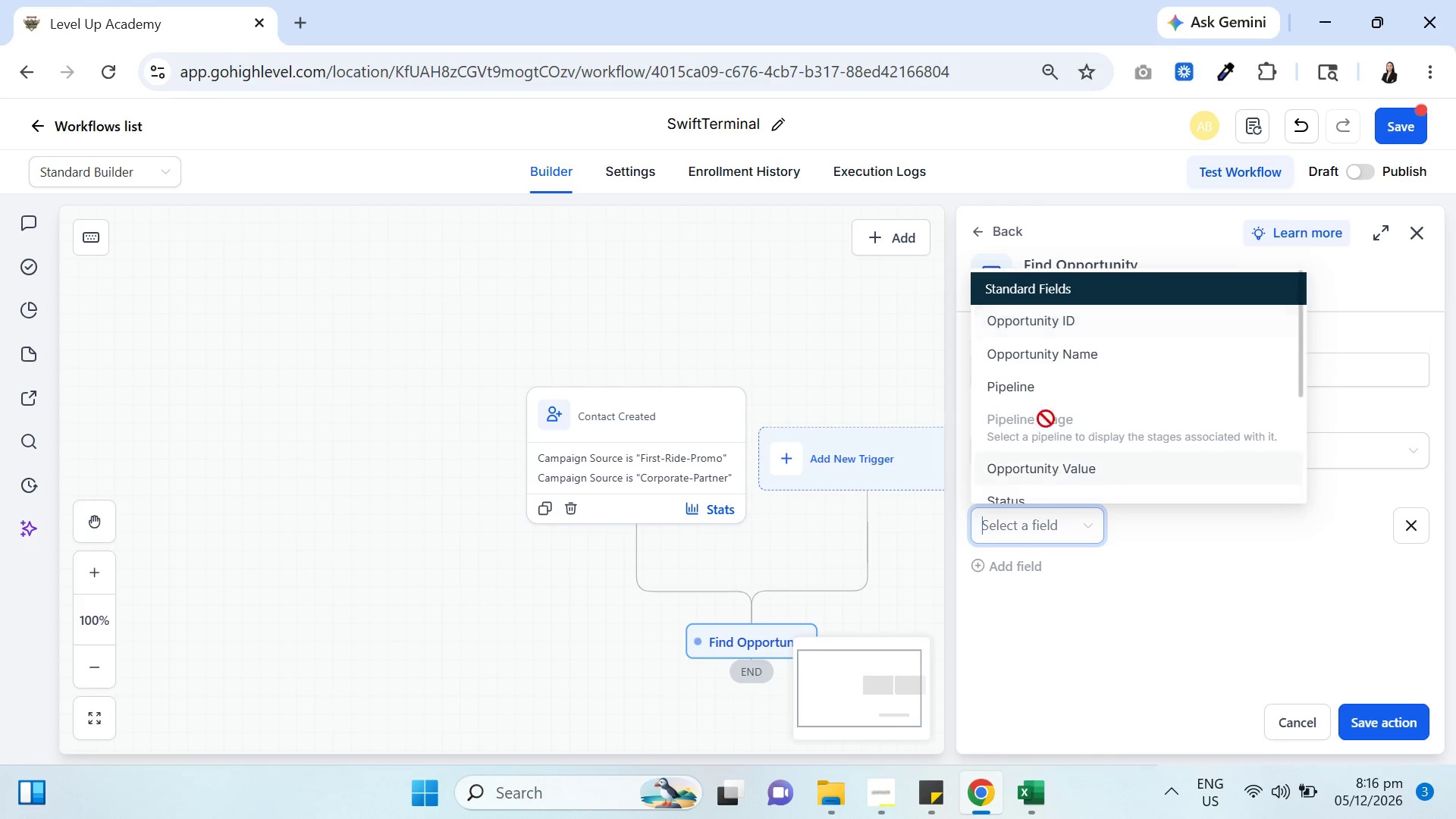 
left_click([1043, 384])
 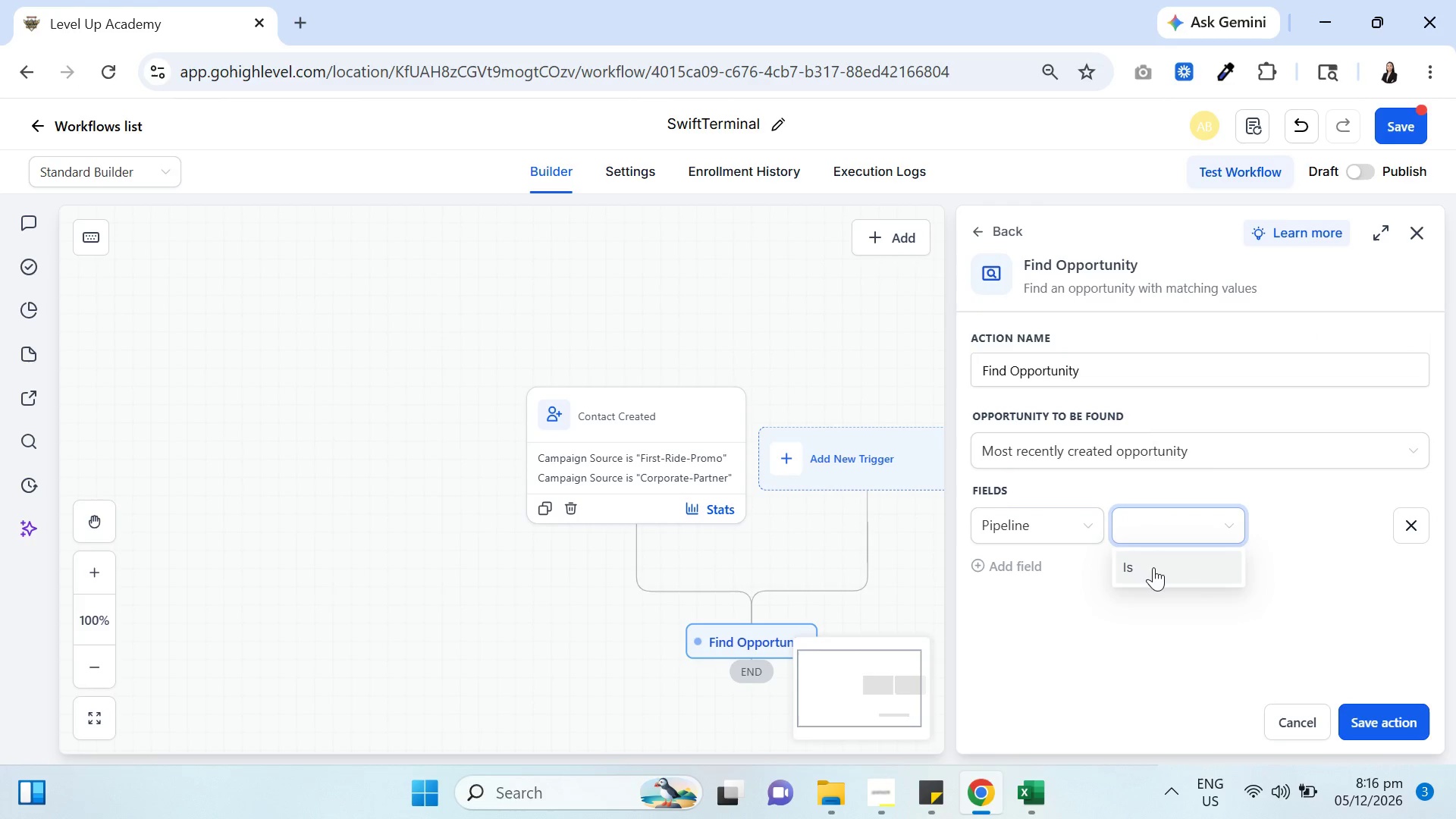 
left_click([1303, 525])
 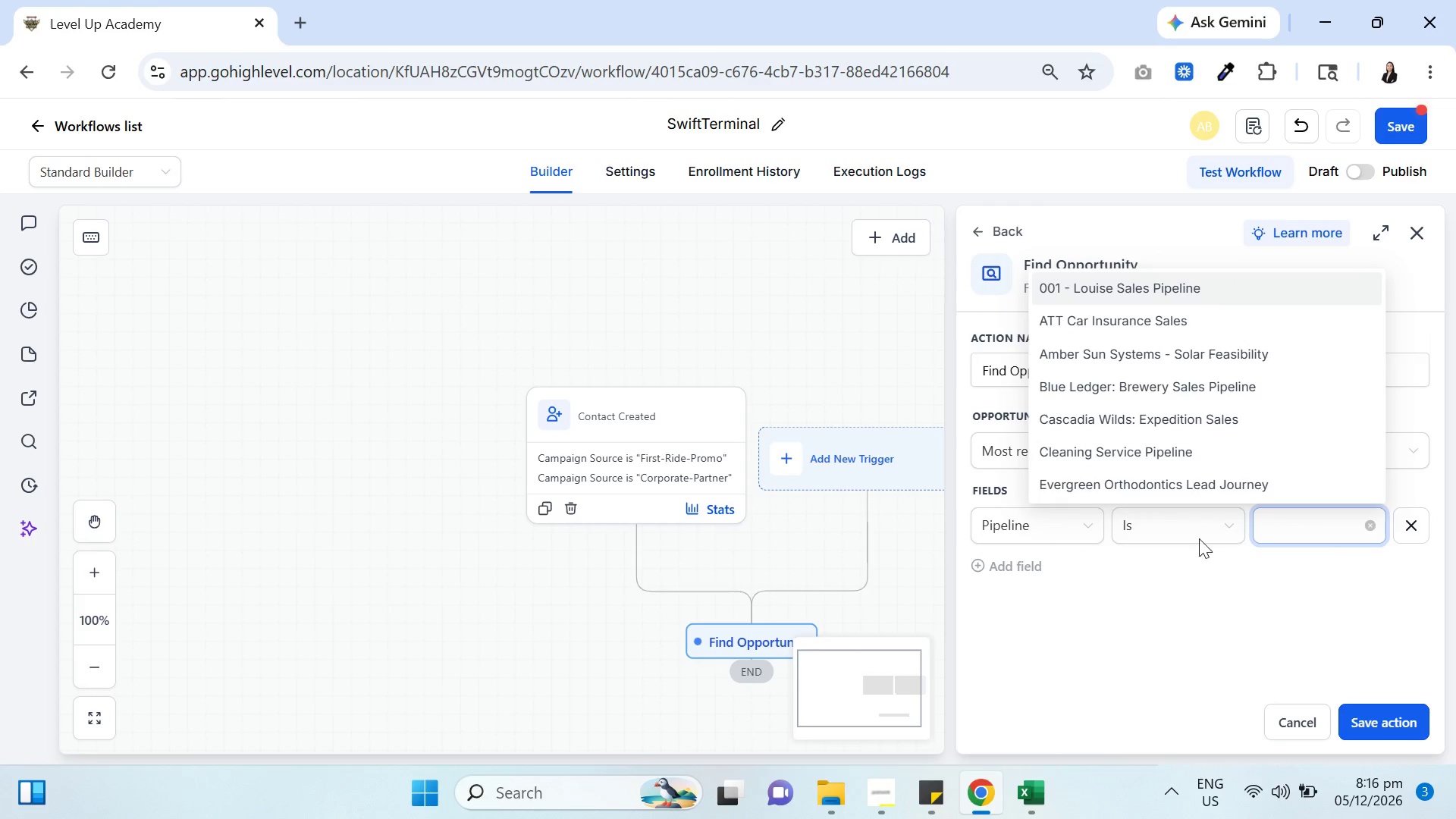 
scroll: coordinate [989, 593], scroll_direction: down, amount: 9.0
 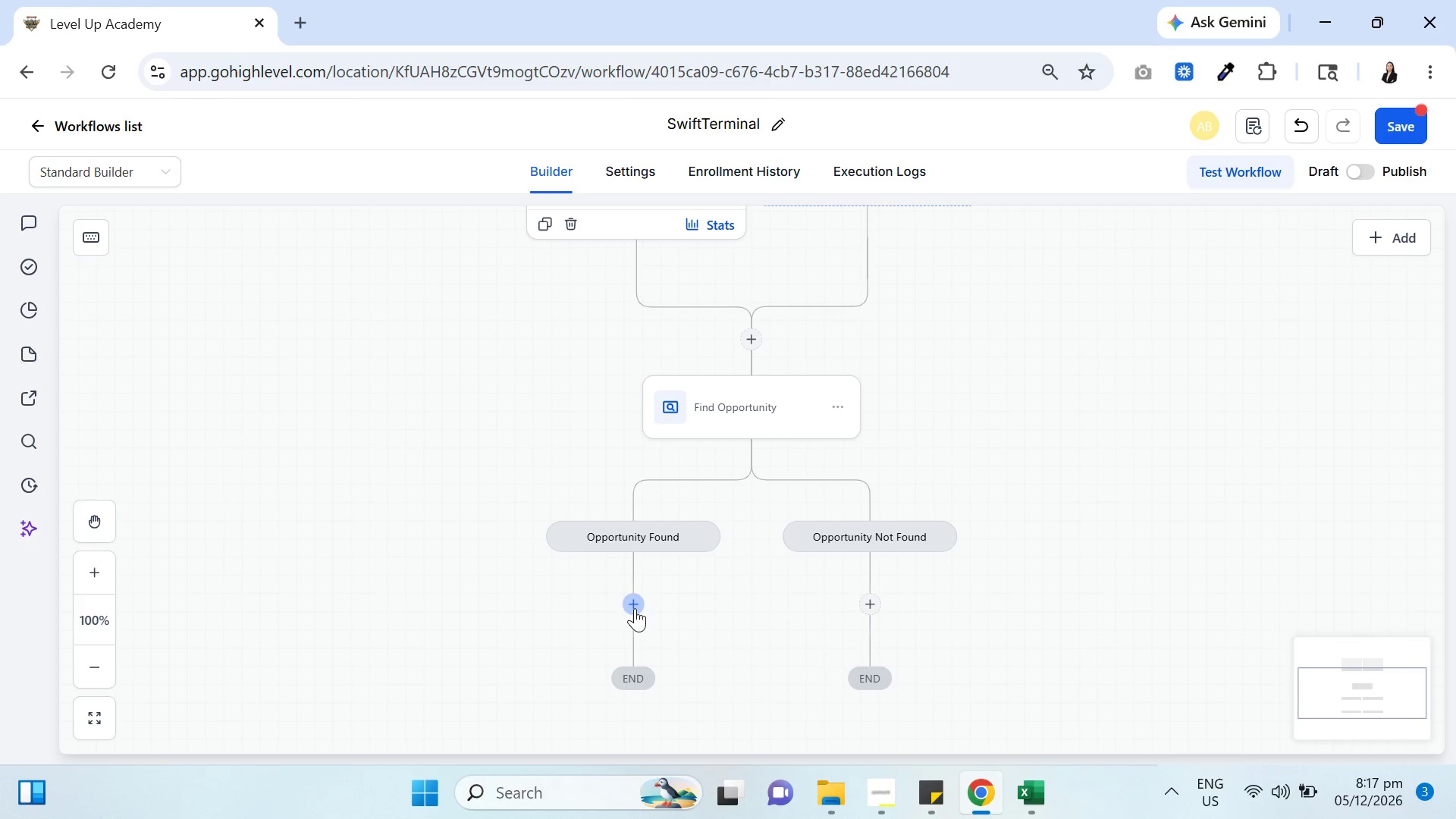 
wait(32.0)
 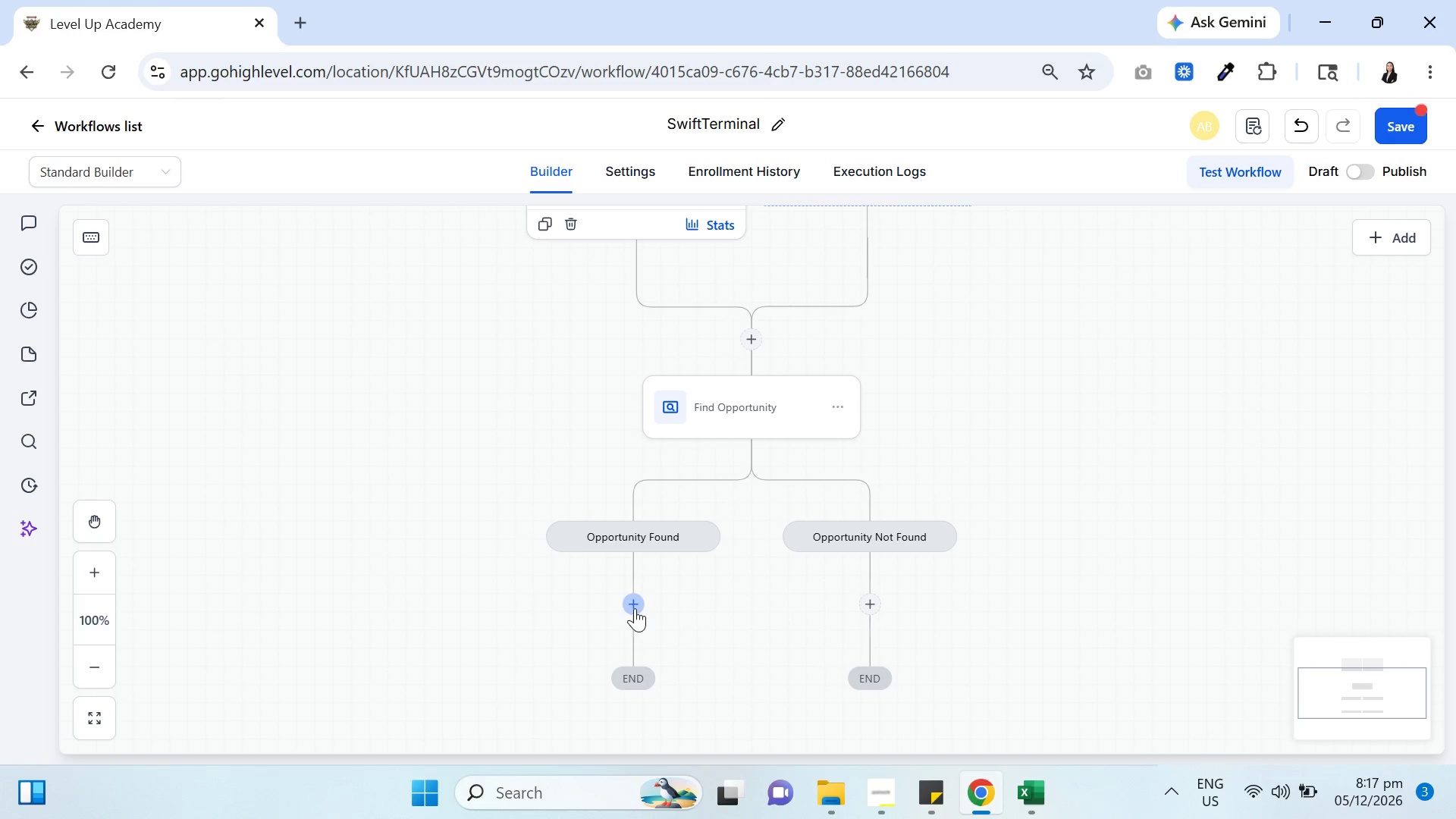 
left_click([635, 602])
 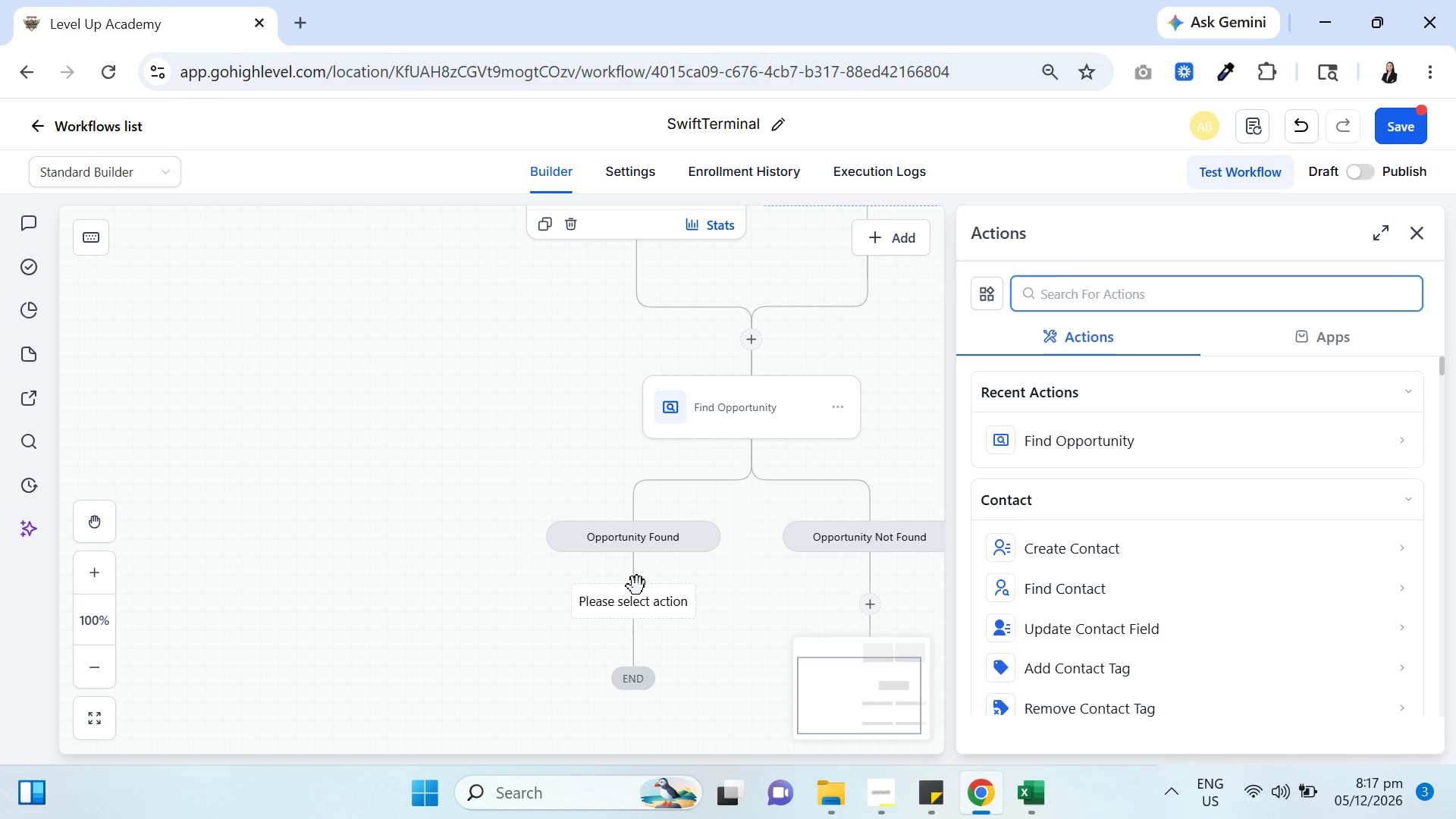 
wait(20.75)
 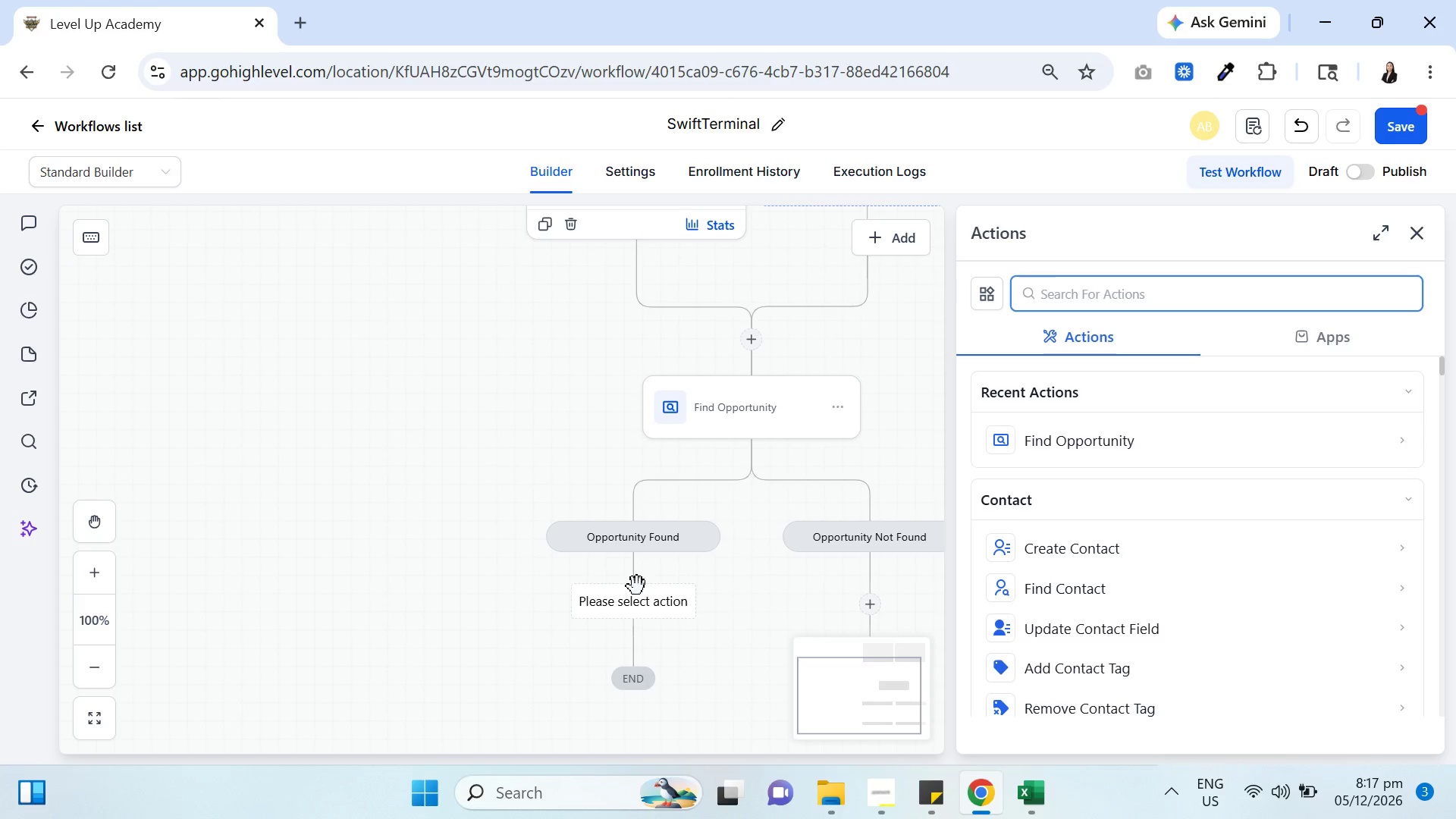 
type(upd)
 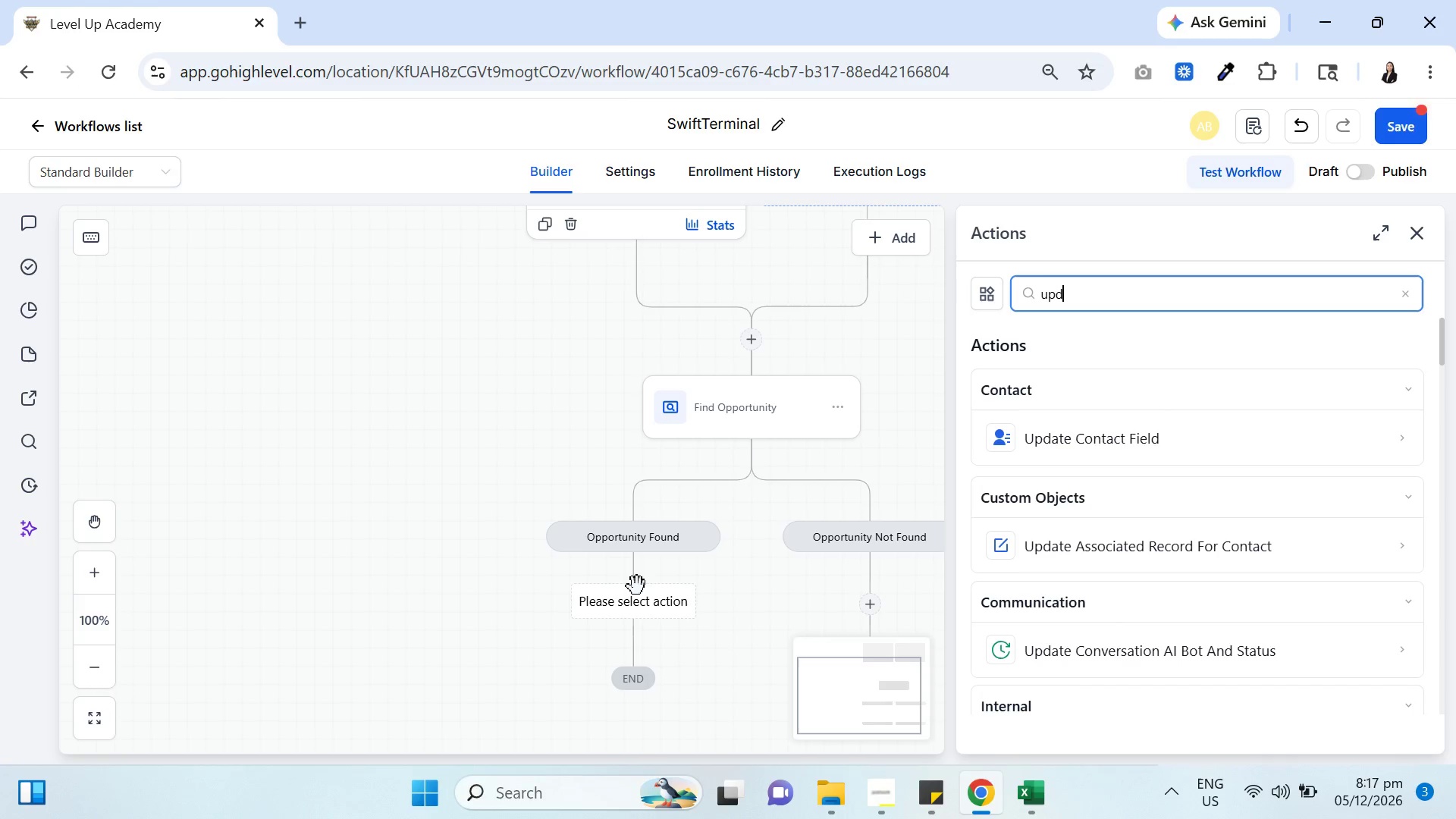 
wait(7.44)
 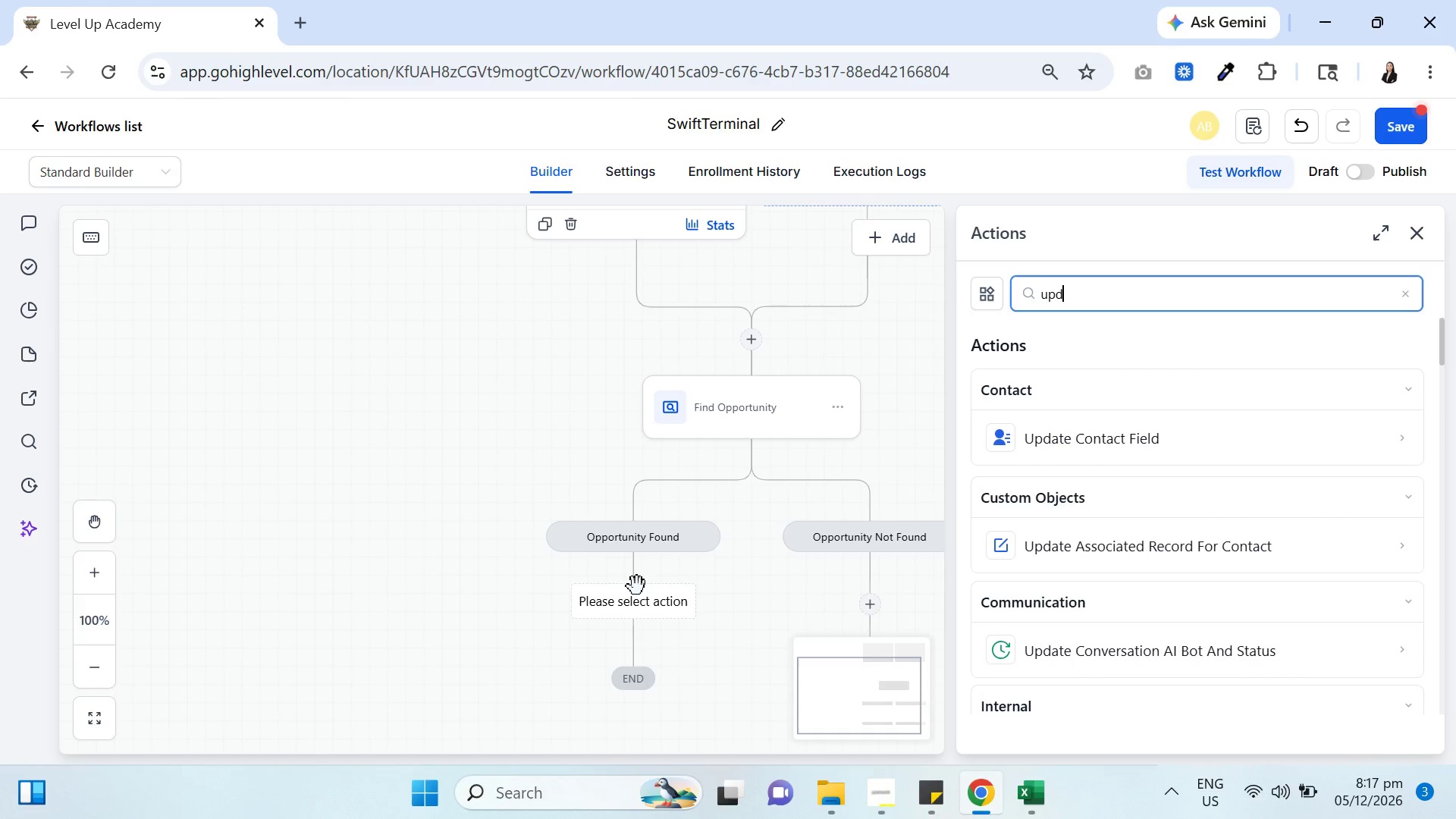 
type(ate)
 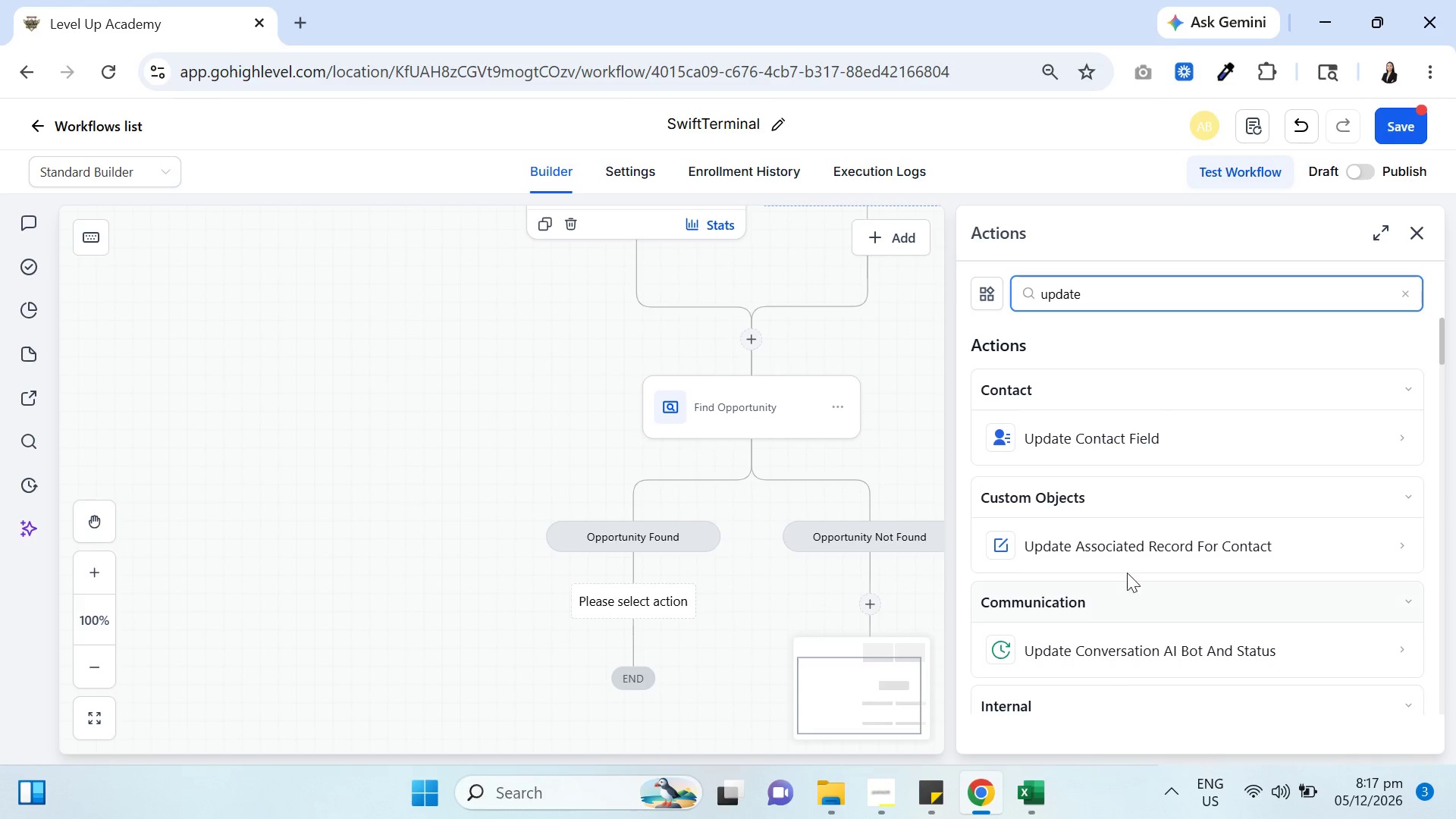 
scroll: coordinate [1096, 557], scroll_direction: down, amount: 8.0
 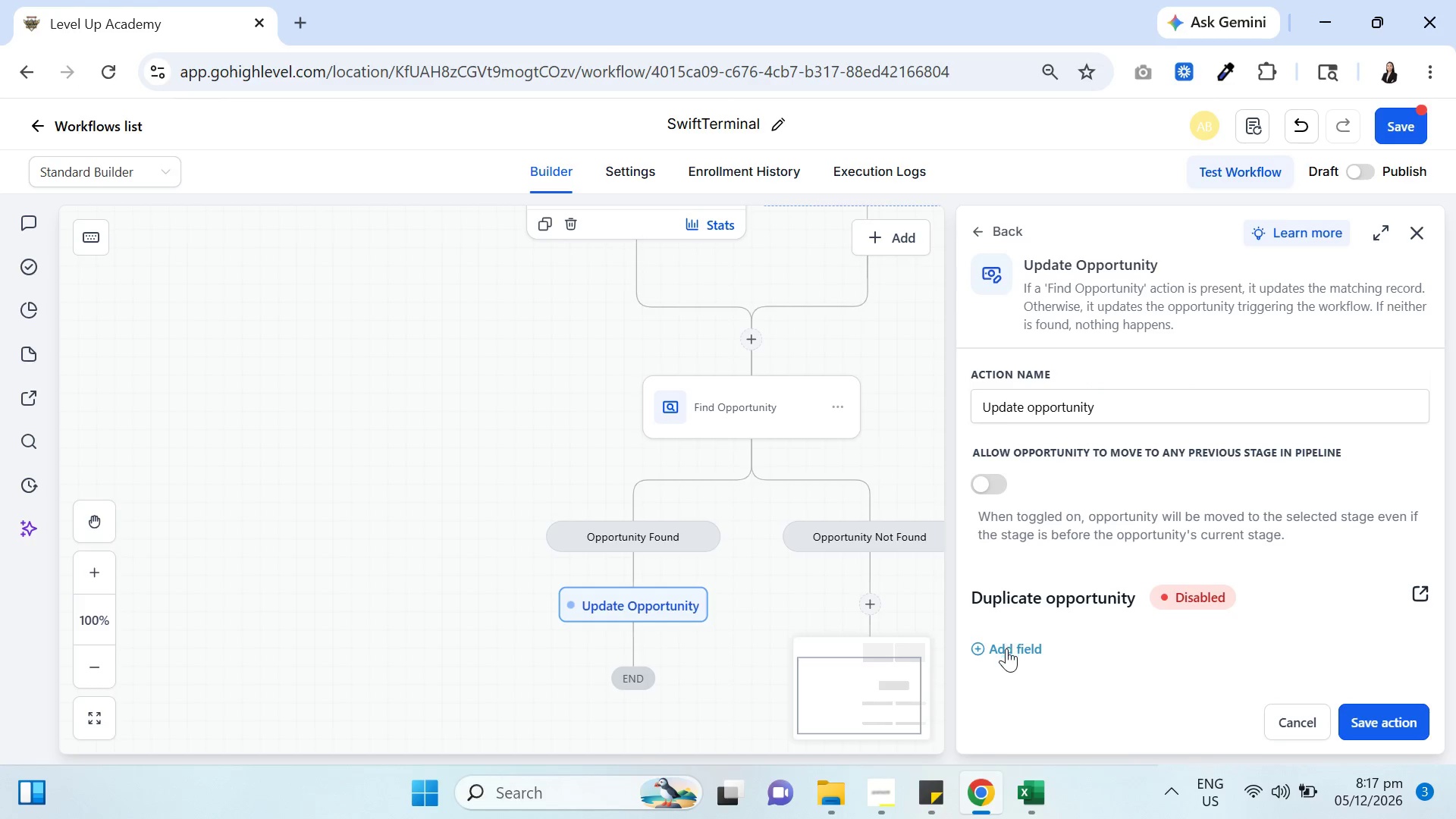 
left_click([1006, 651])
 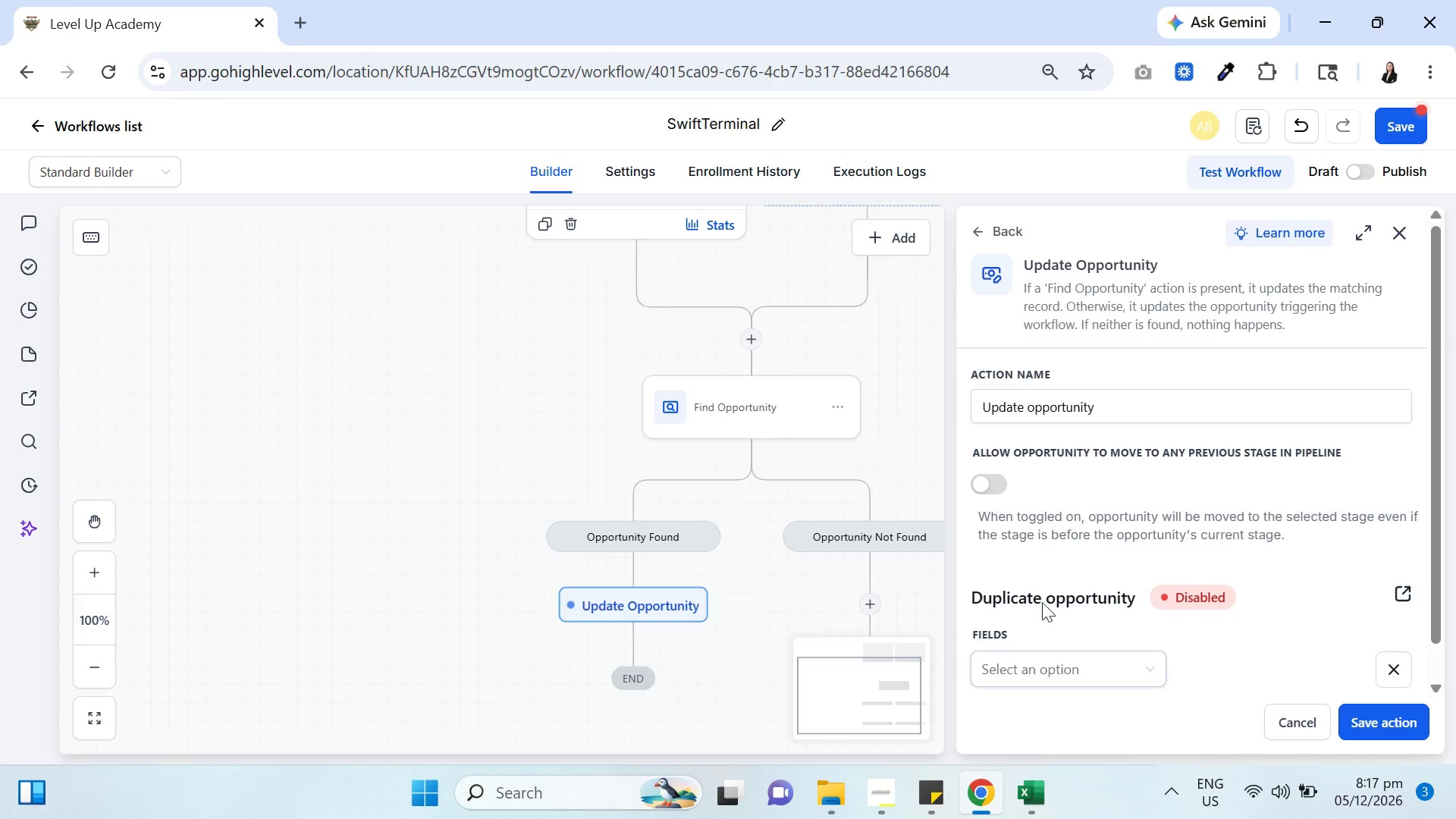 
left_click([1077, 625])
 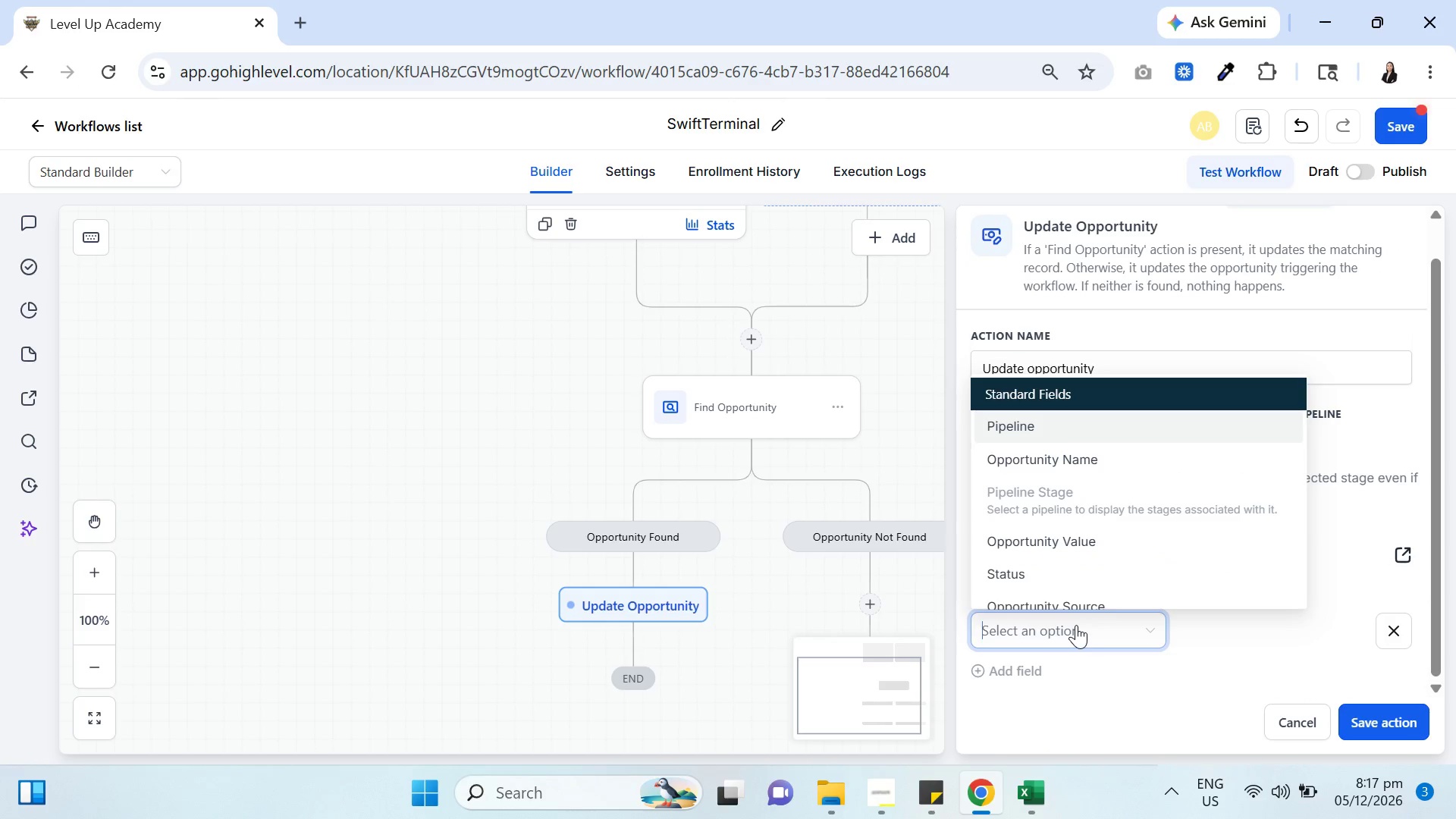 
scroll: coordinate [1086, 554], scroll_direction: down, amount: 3.0
 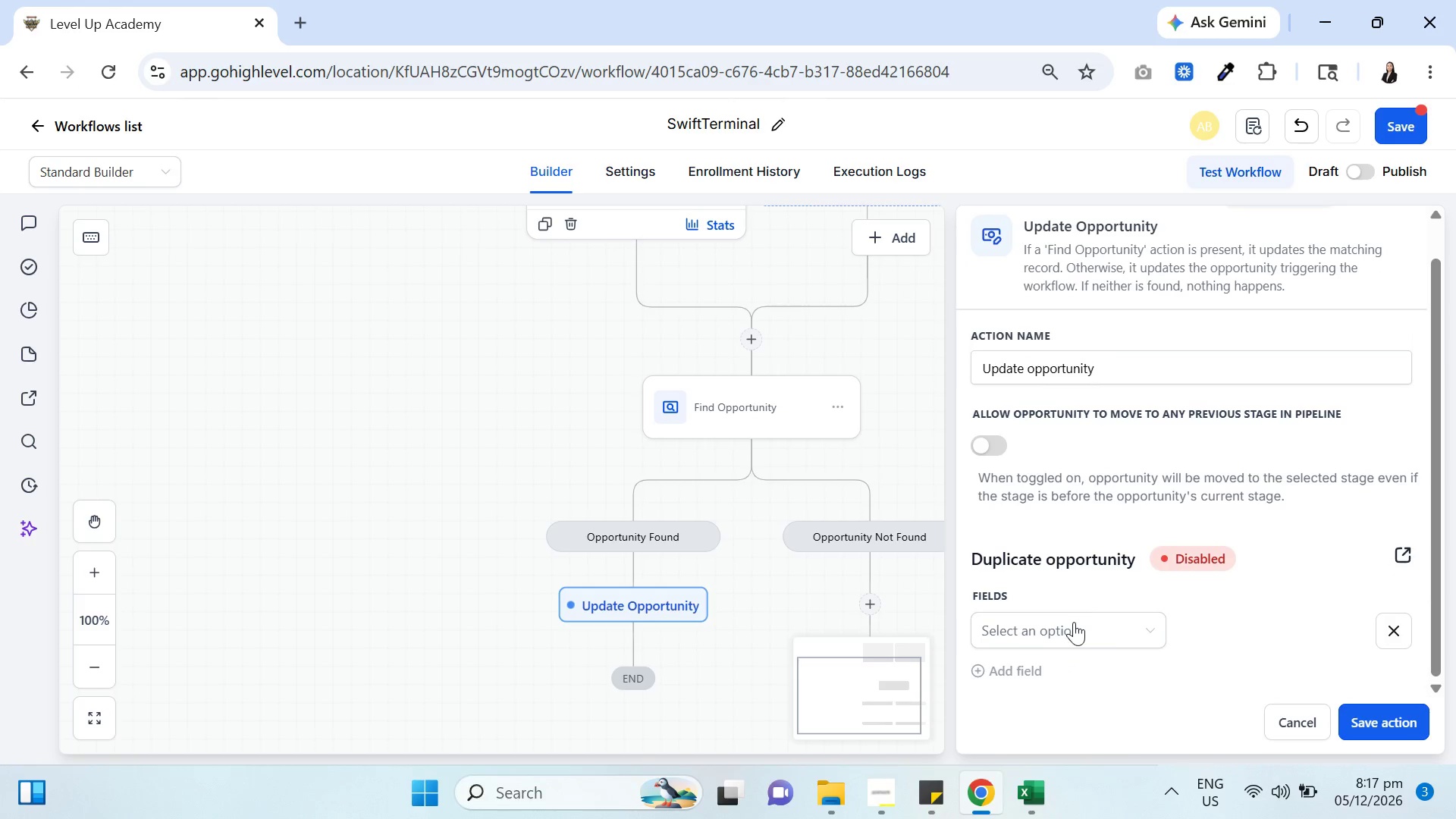 
wait(9.35)
 